 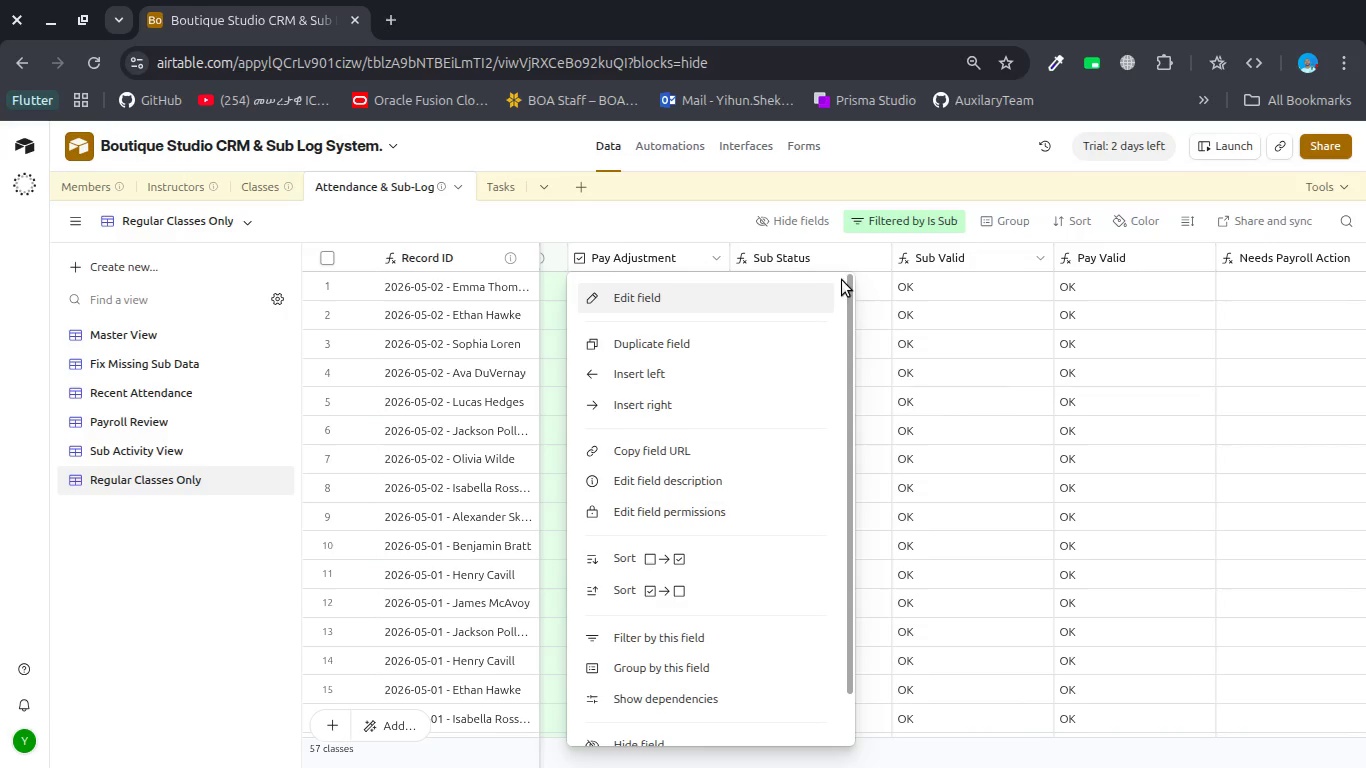 
left_click([760, 466])
 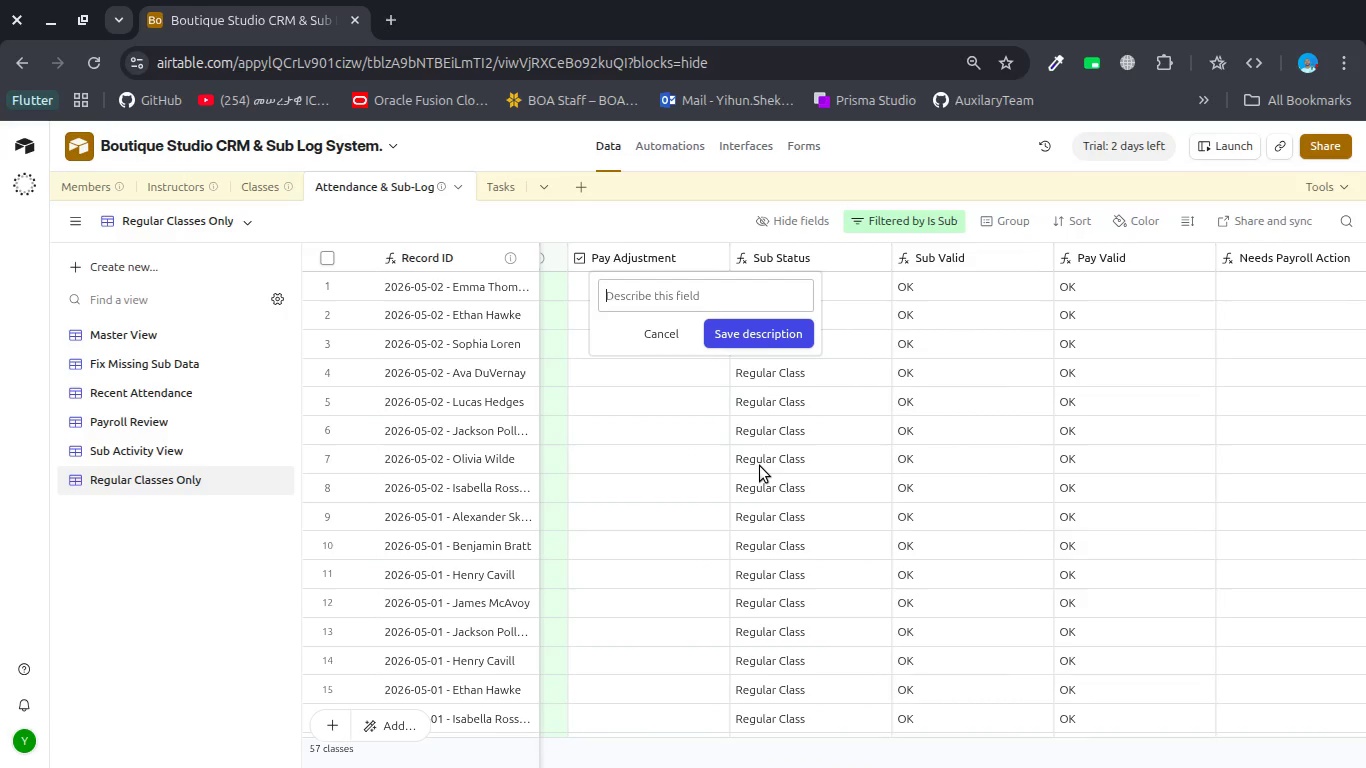 
wait(5.88)
 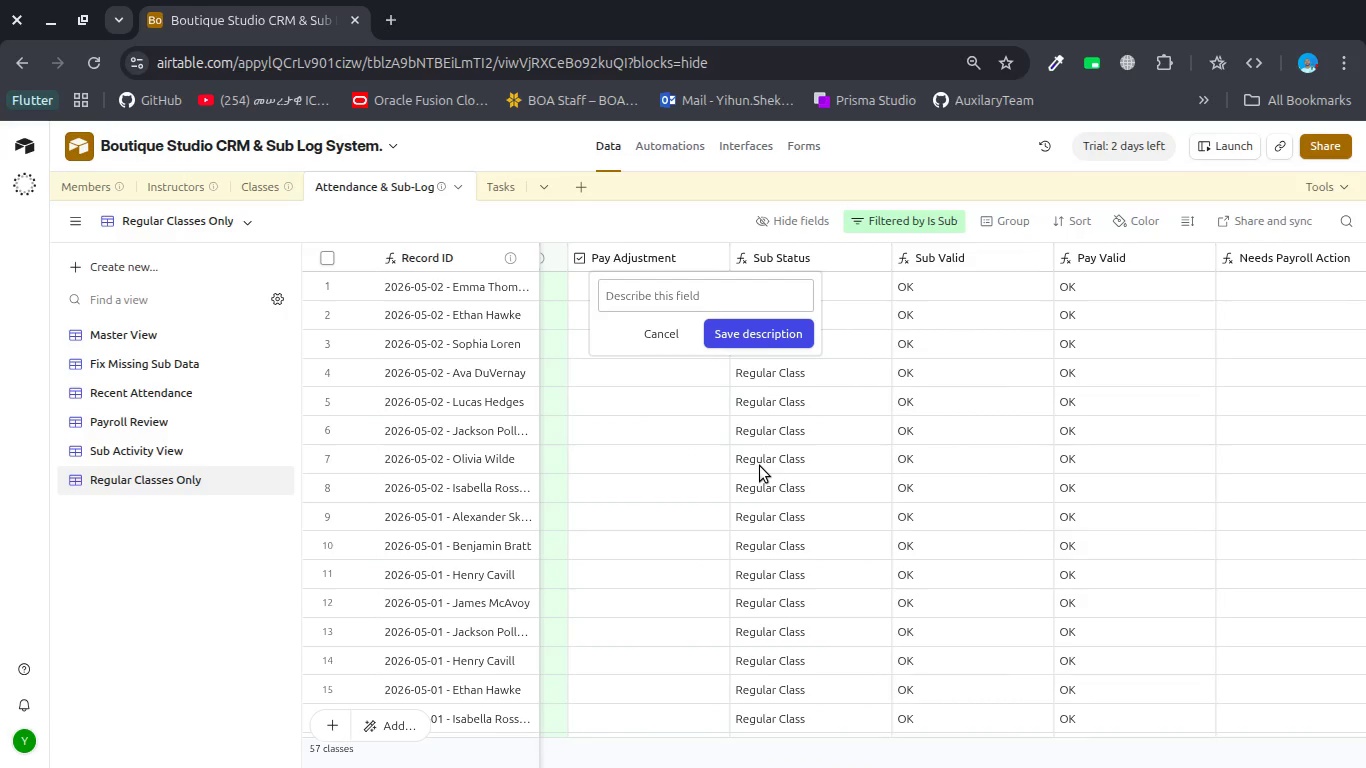 
type(Check)
 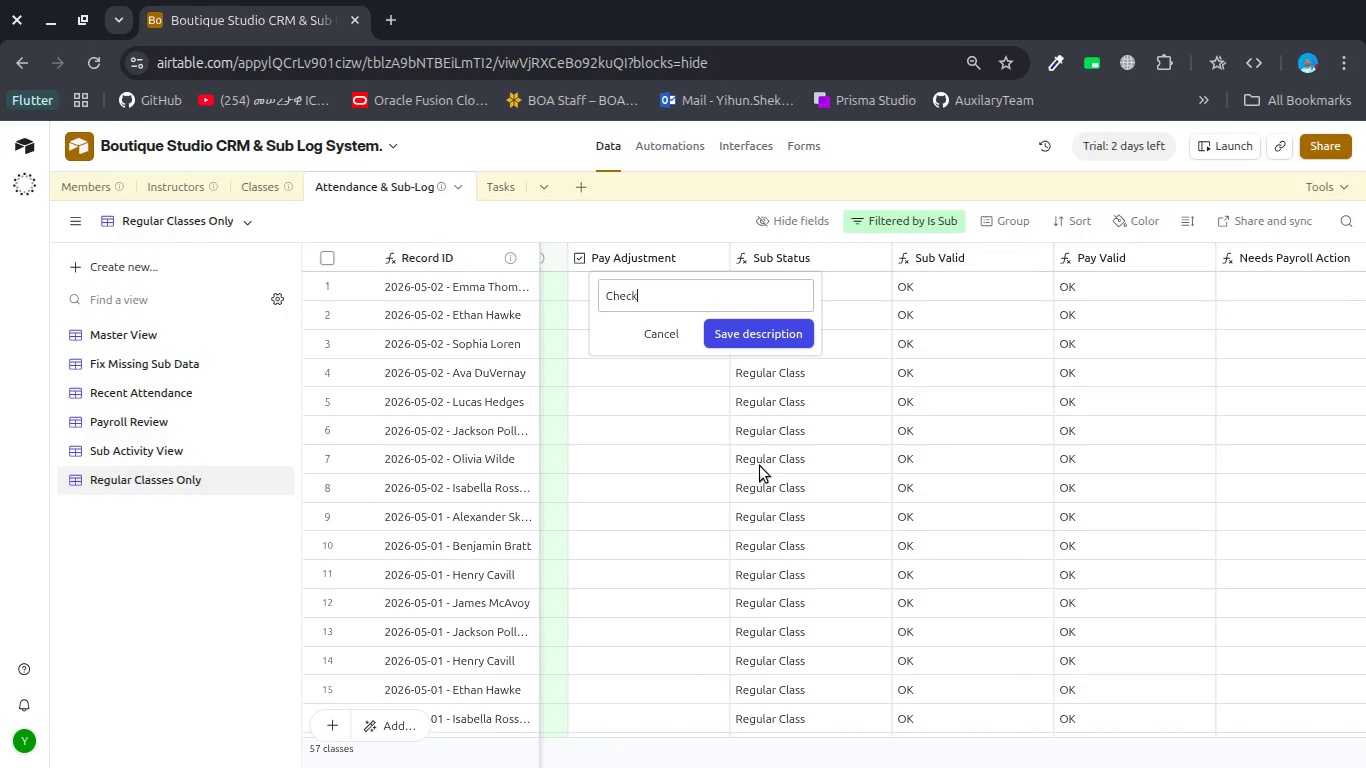 
wait(5.64)
 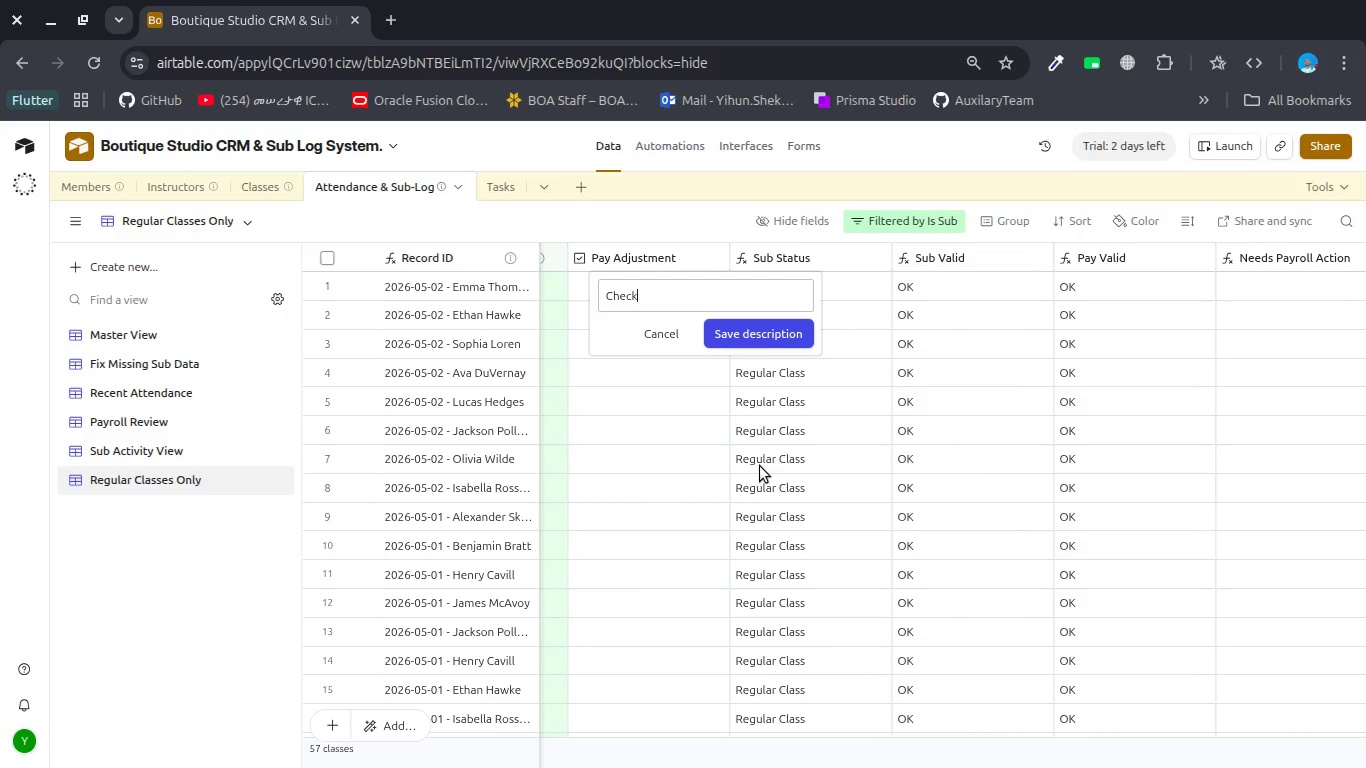 
type(box Indicating whether payroll)
 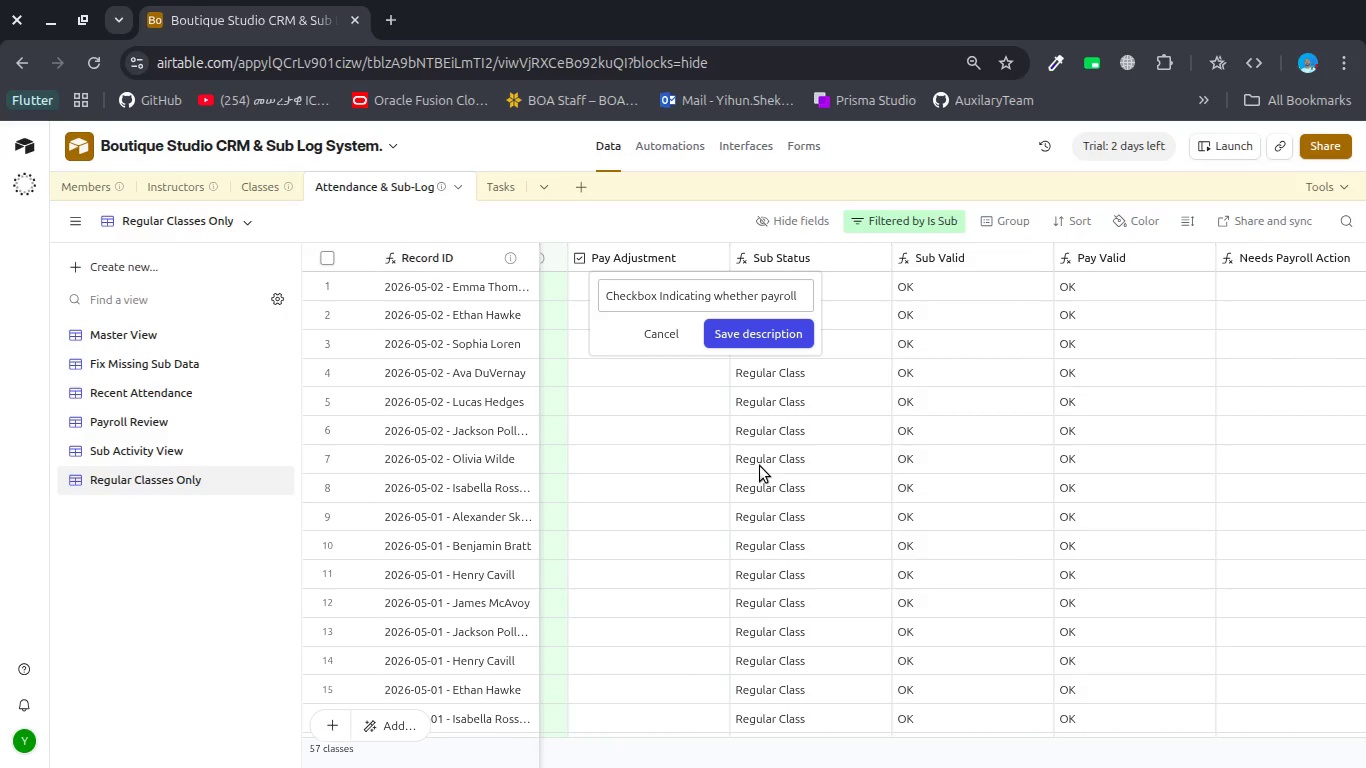 
type( adjust is ned)
key(Backspace)
type(eded due  to sb)
key(Backspace)
key(Backspace)
type(substt)
key(Backspace)
type(ituton.)
 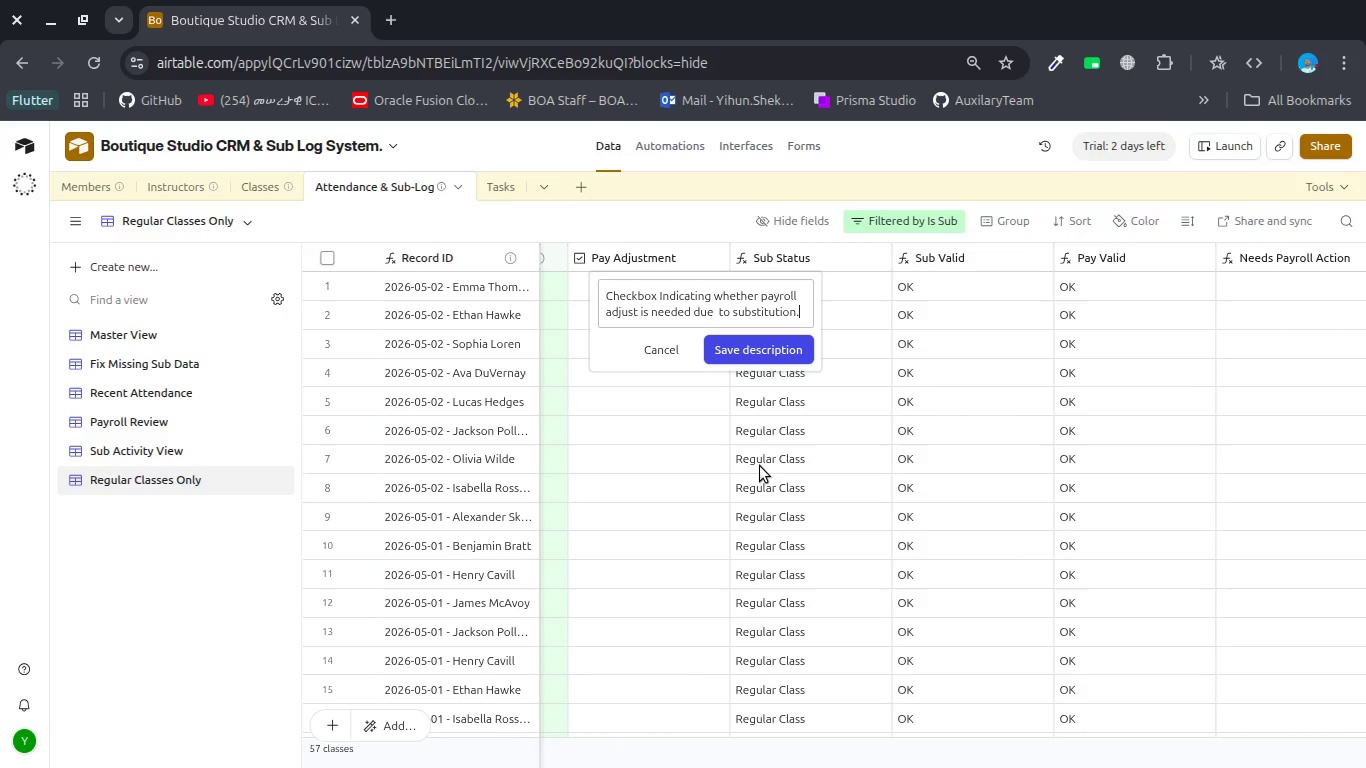 
wait(49.44)
 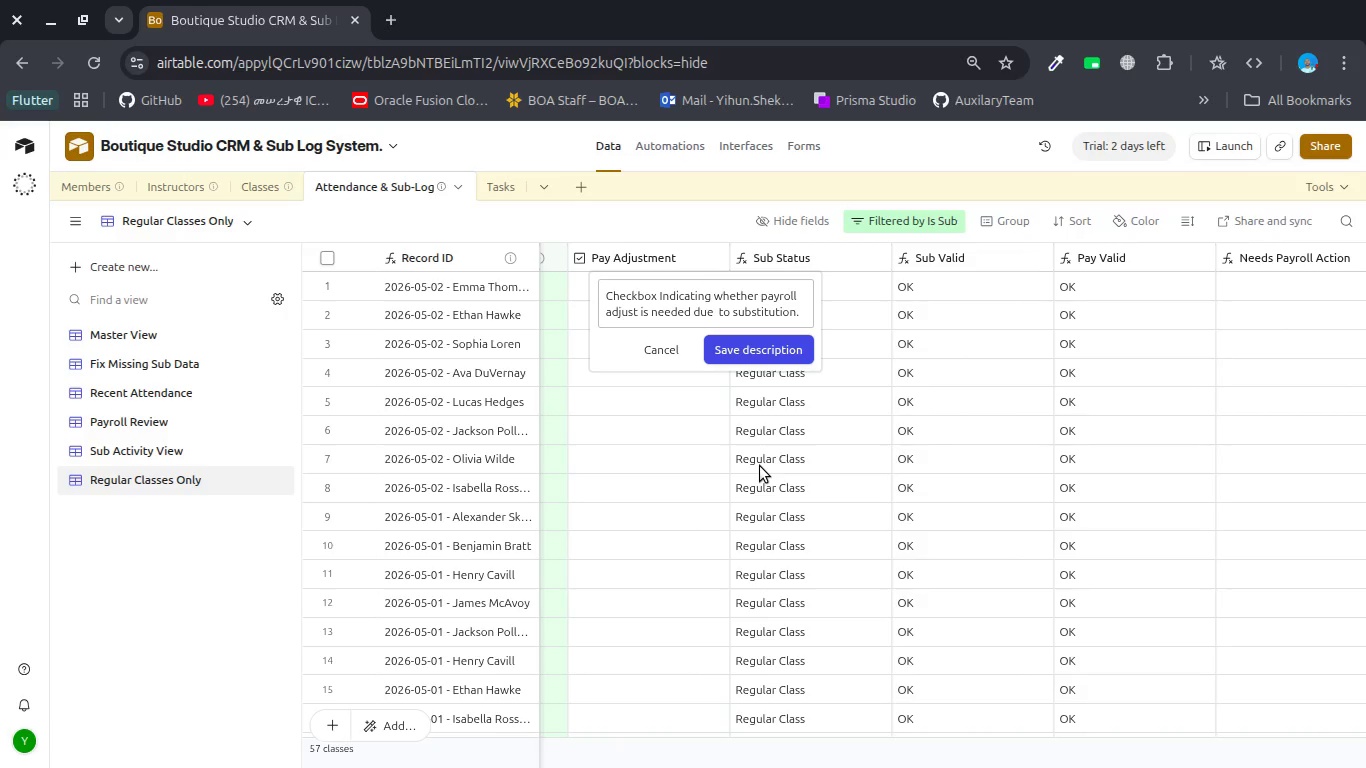 
left_click([788, 352])
 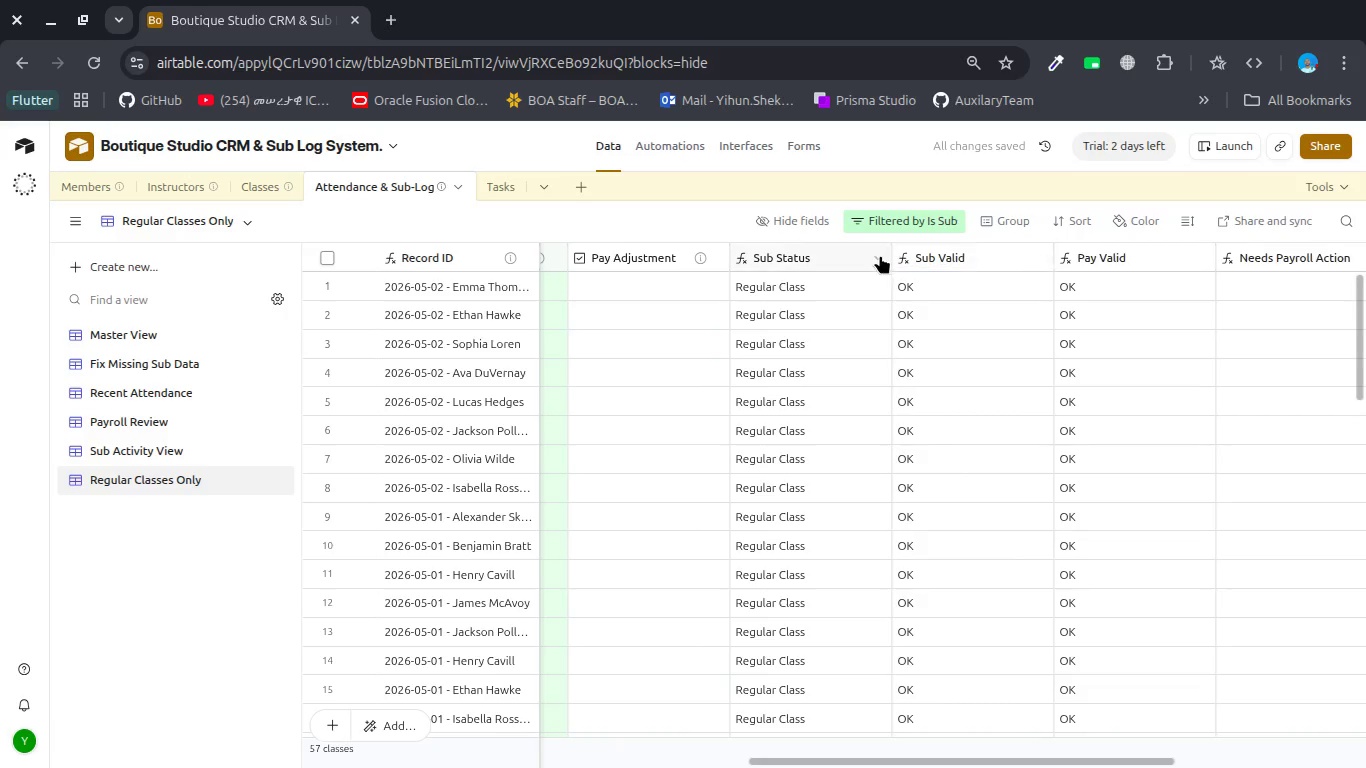 
left_click([876, 254])
 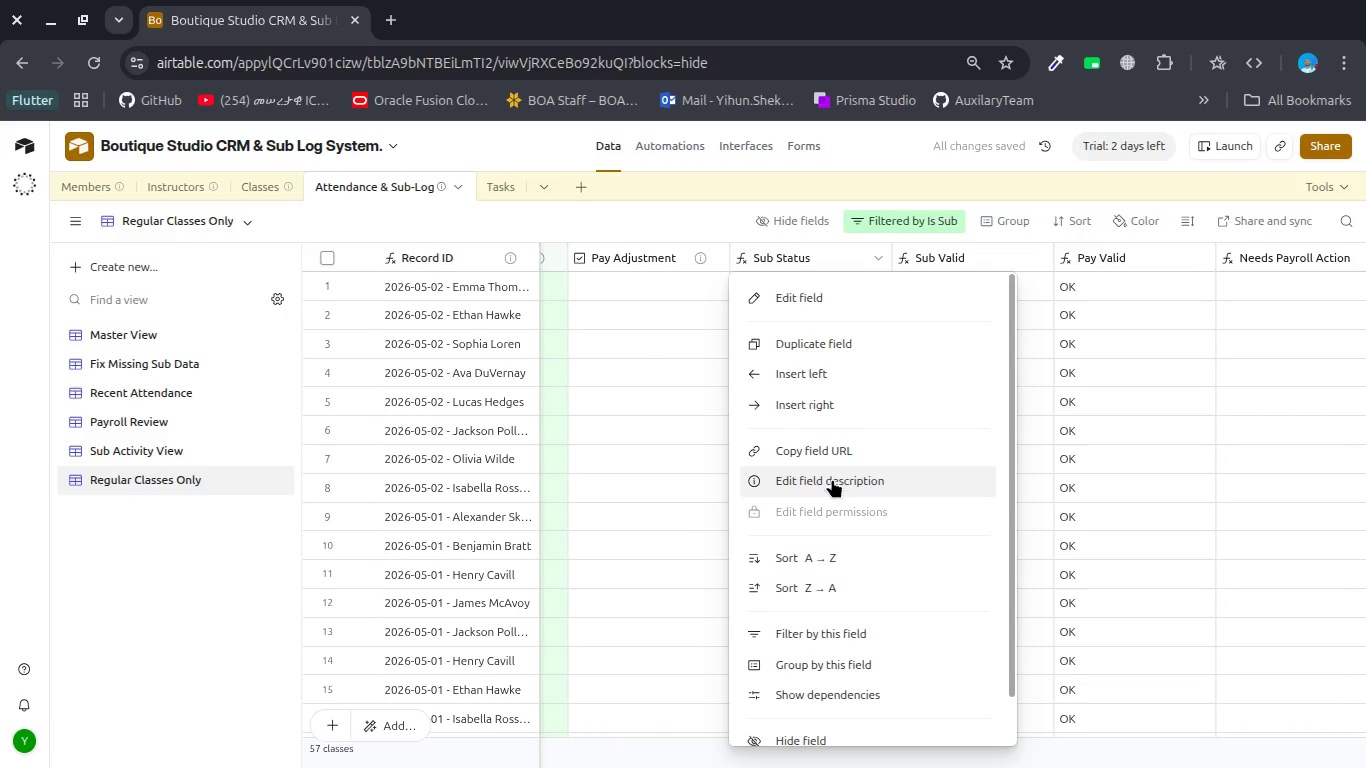 
left_click([832, 480])
 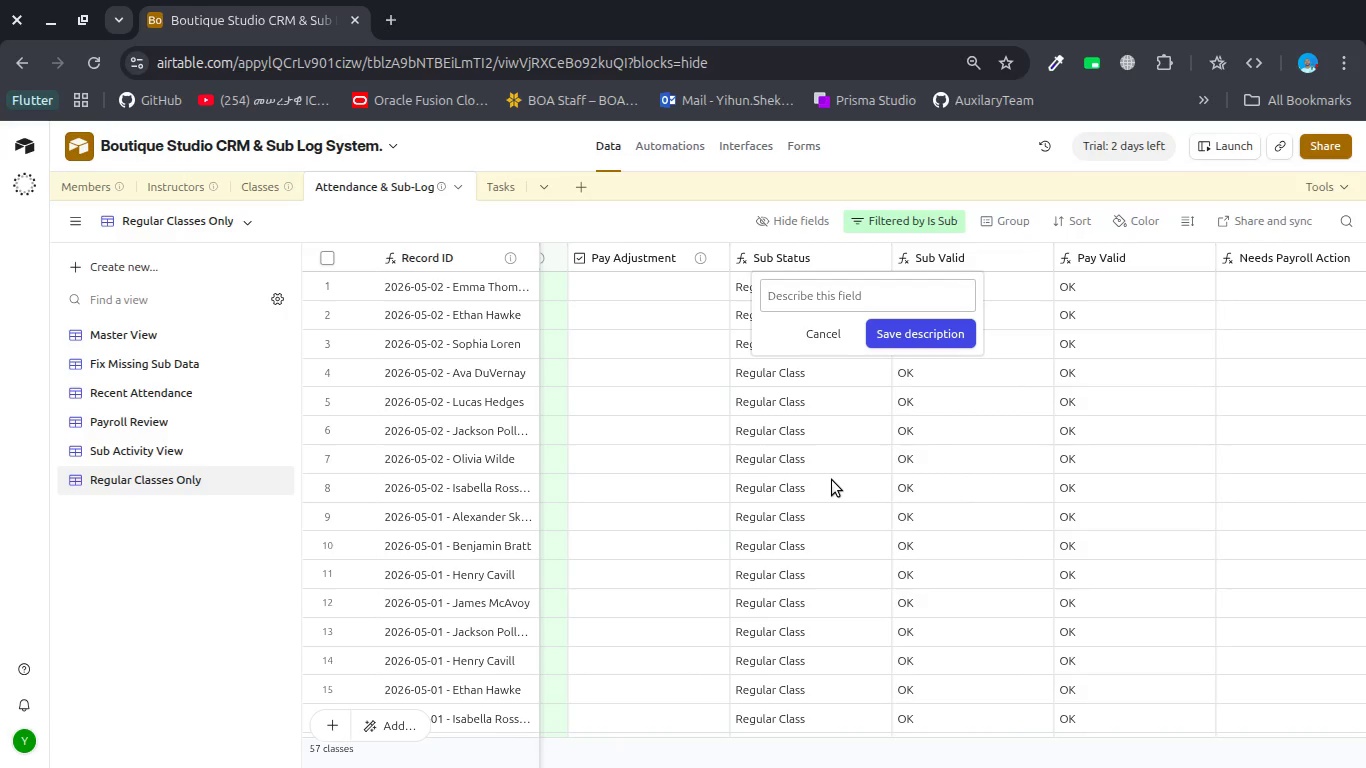 
wait(11.08)
 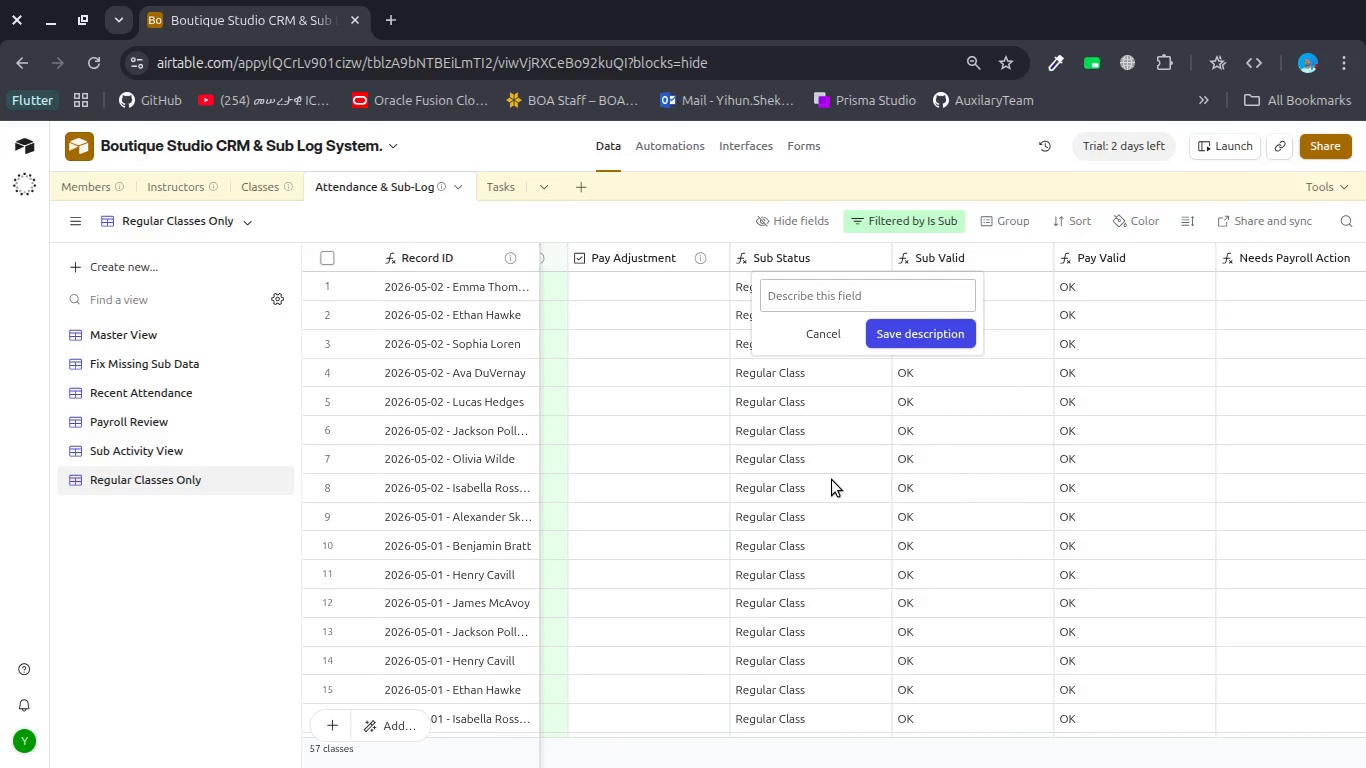 
type(Indicates whether )
 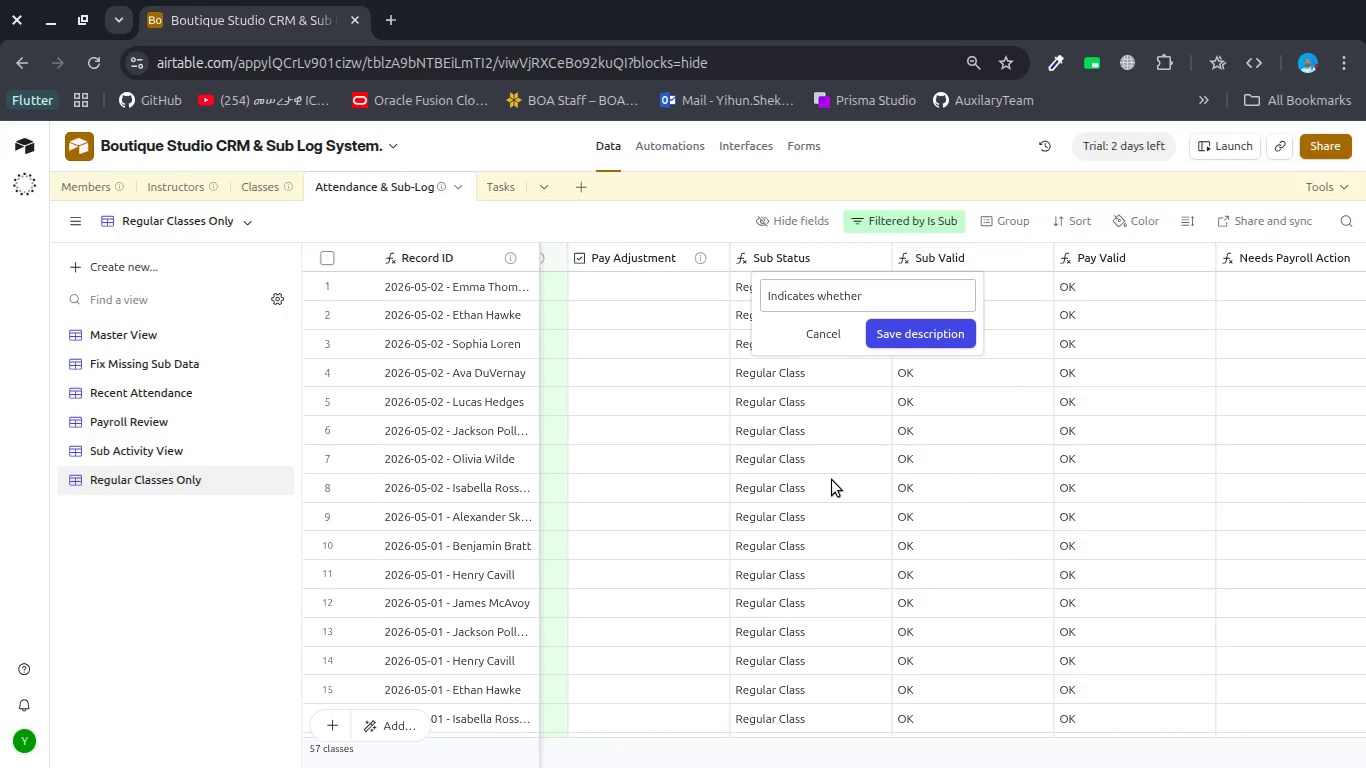 
type(the sessons )
key(Backspace)
key(Backspace)
type( is a regular )
 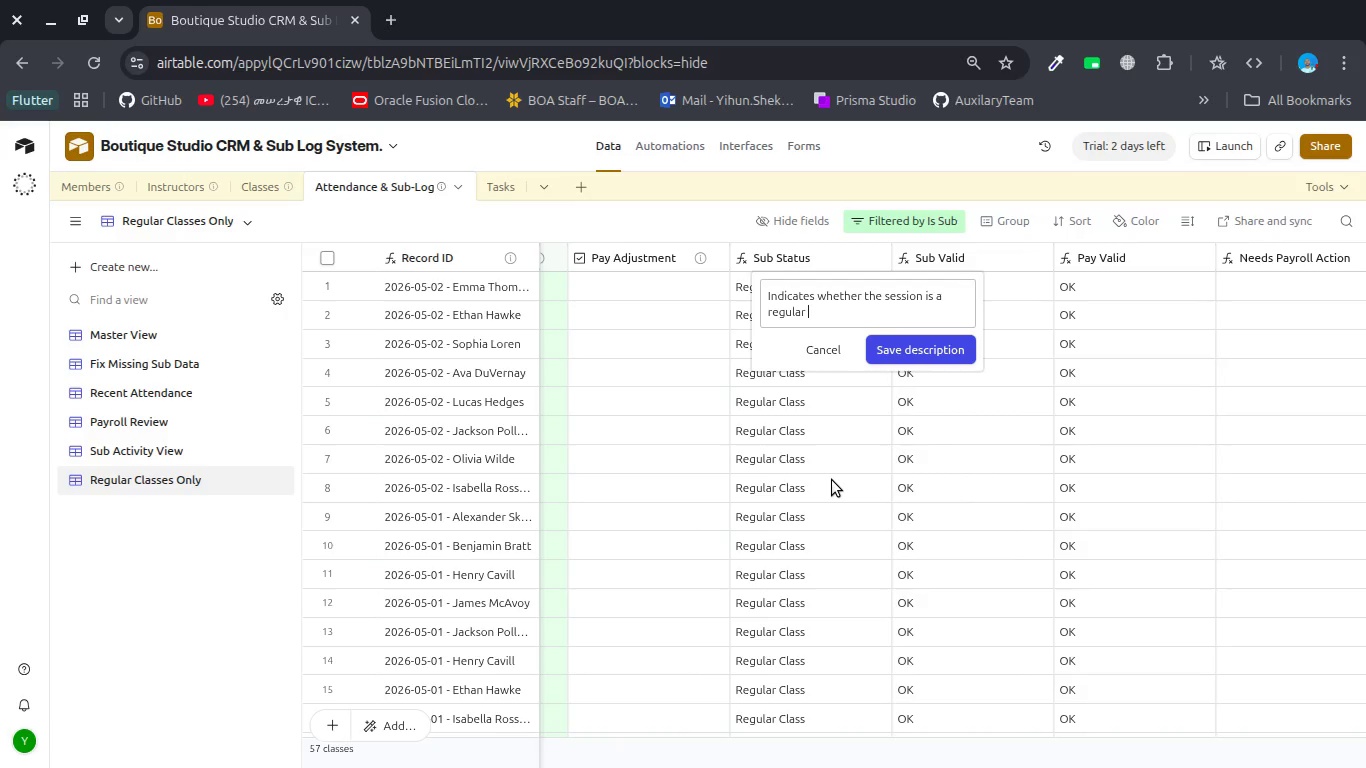 
wait(5.75)
 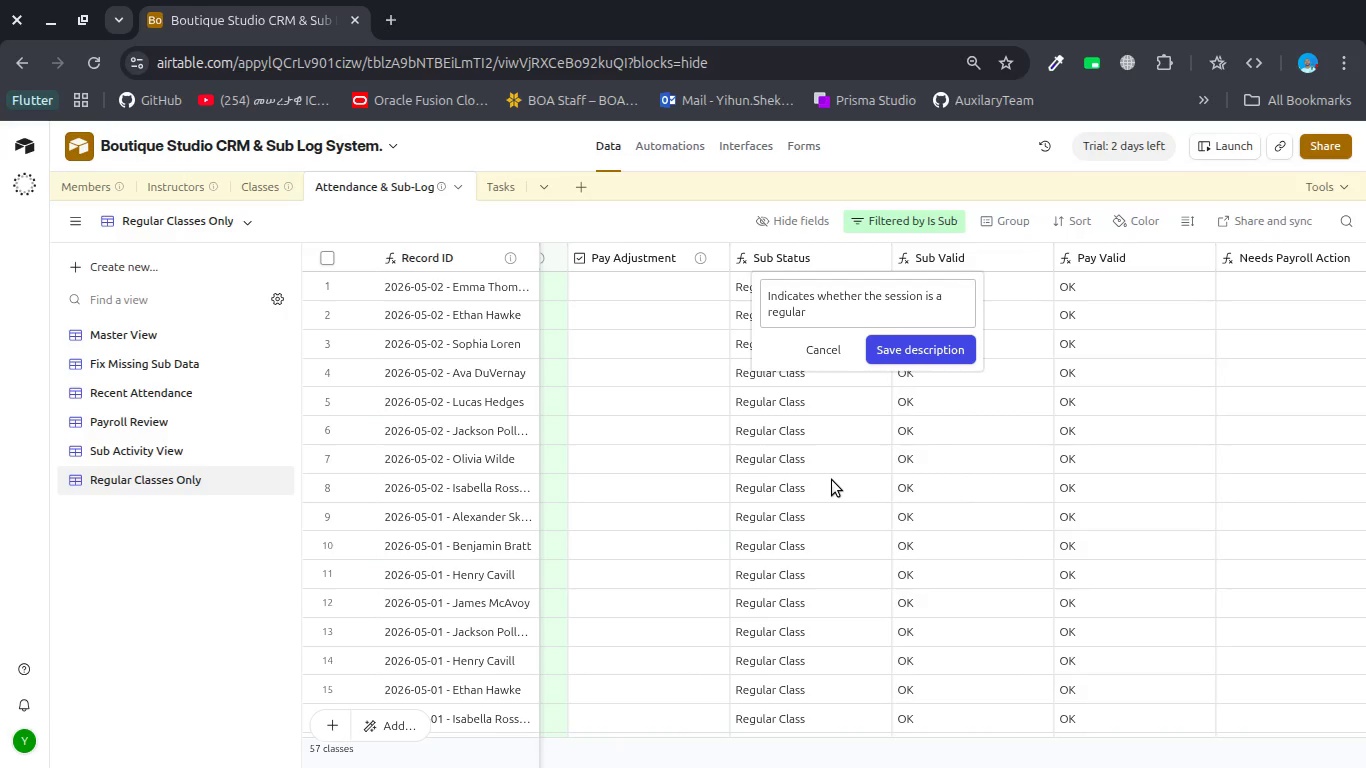 
type(class or )
 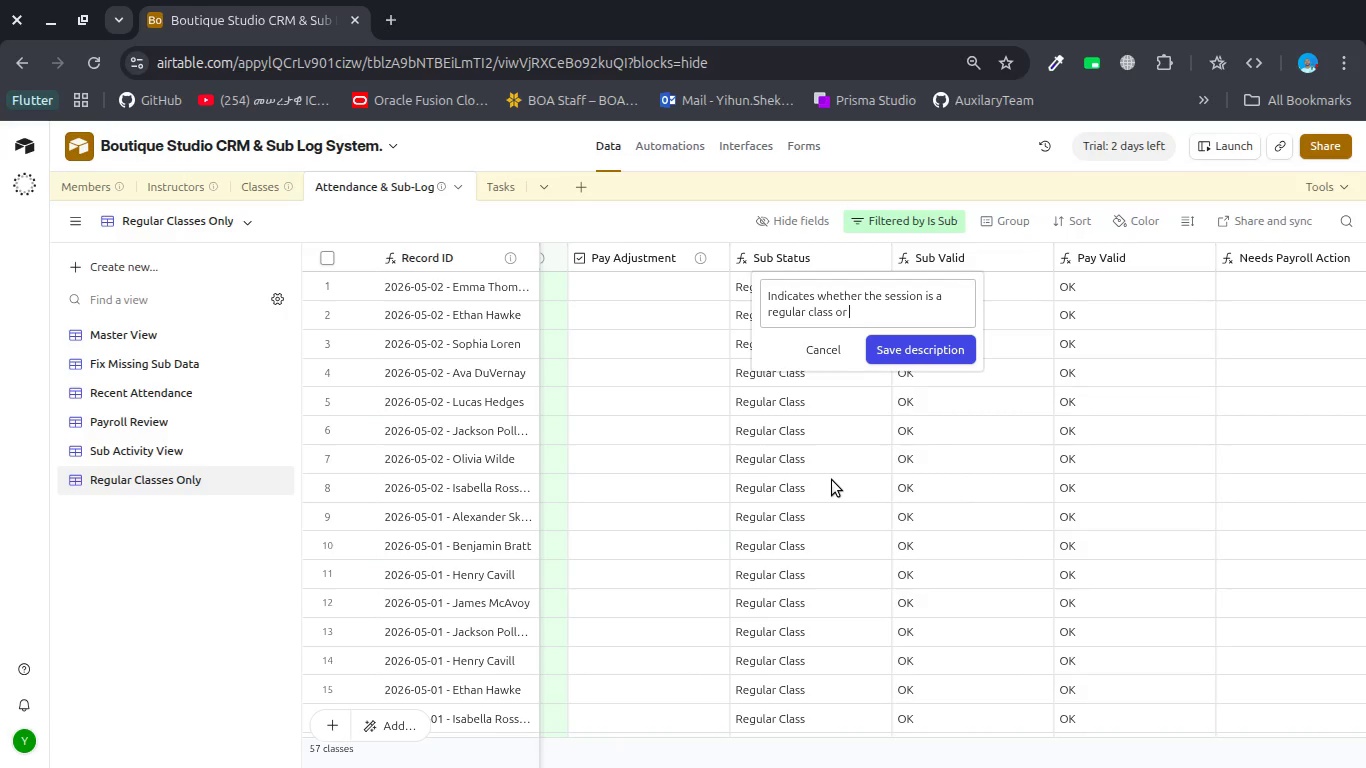 
type(a substituted )
 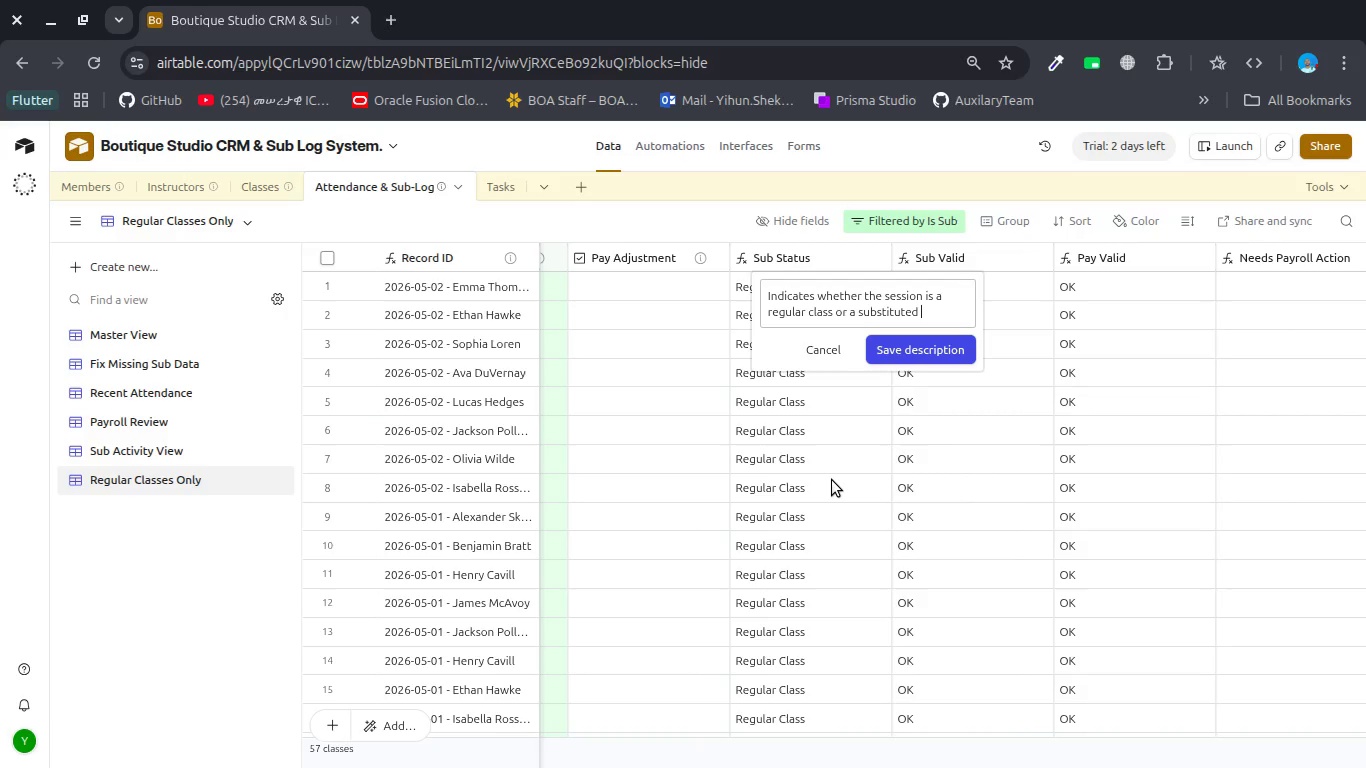 
type(class.)
 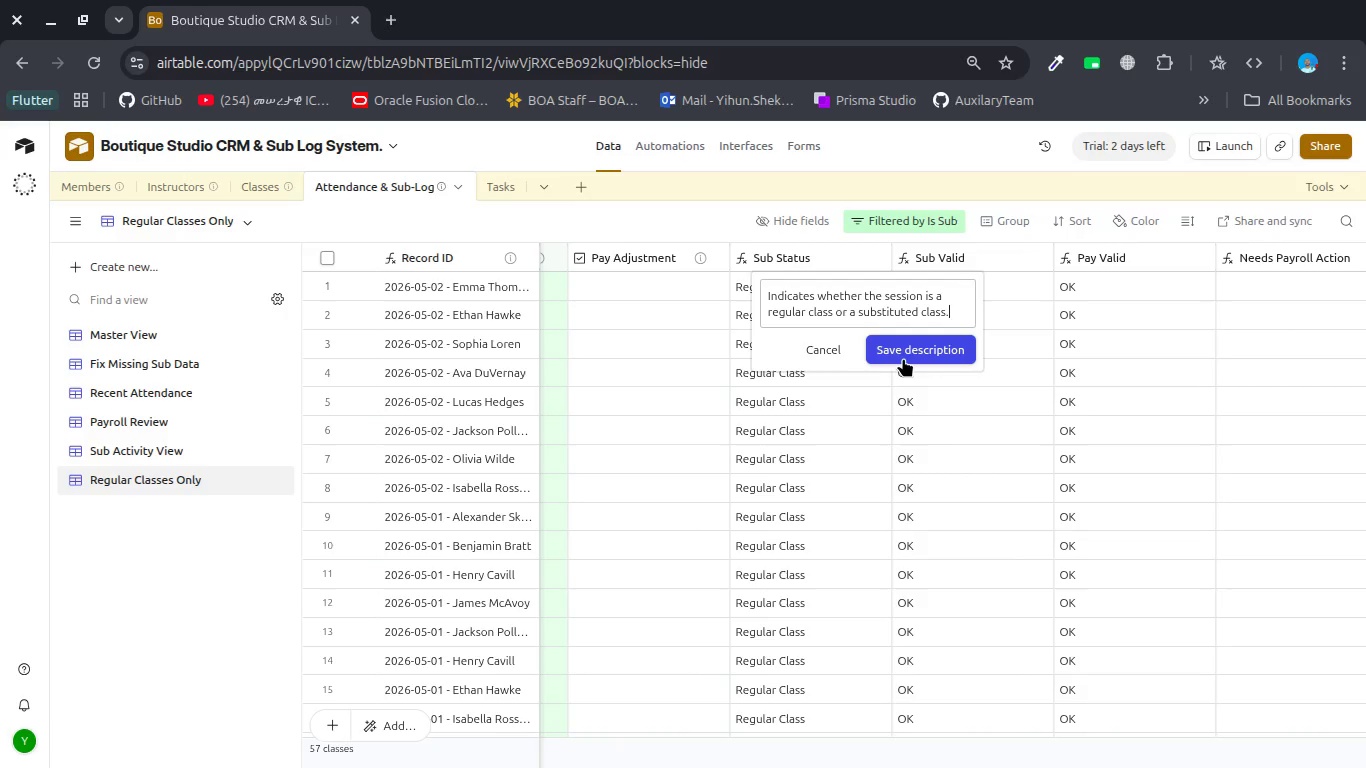 
left_click([903, 357])
 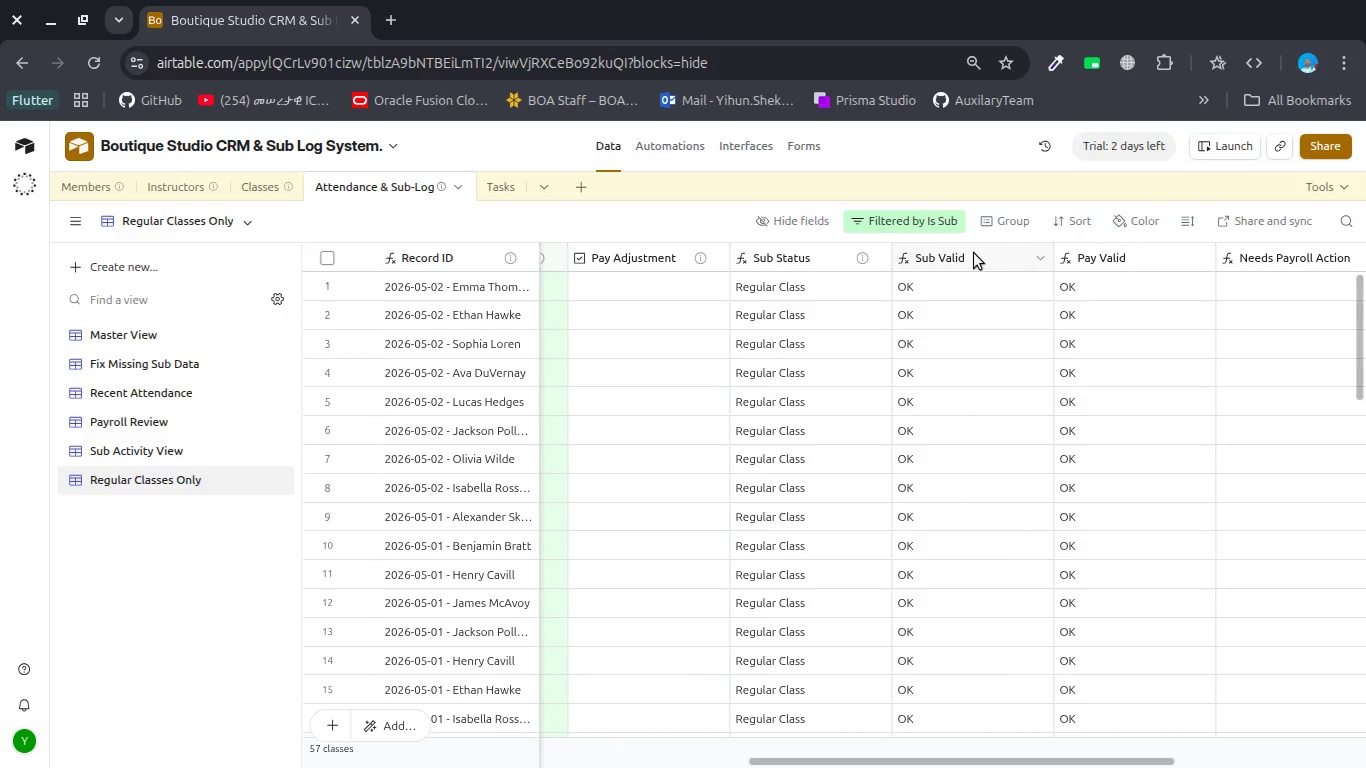 
wait(27.46)
 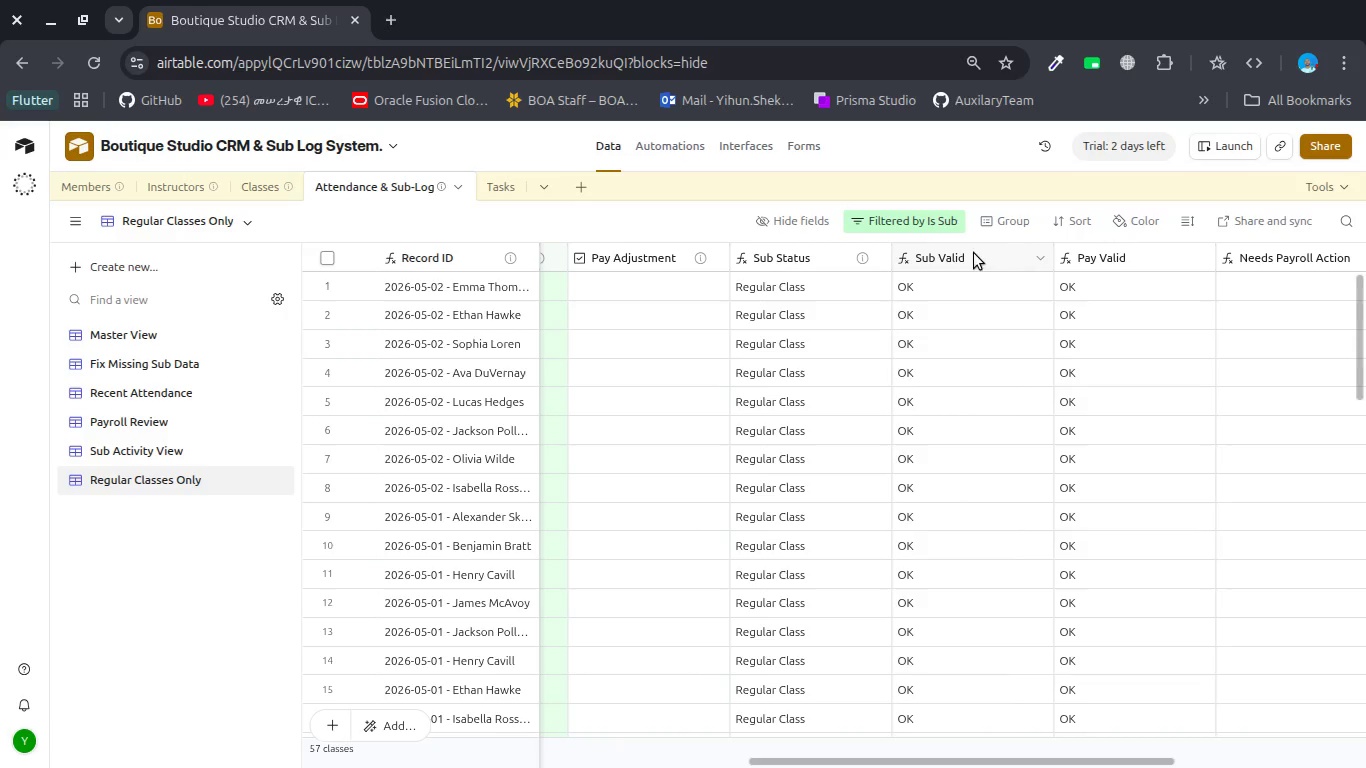 
left_click([1043, 253])
 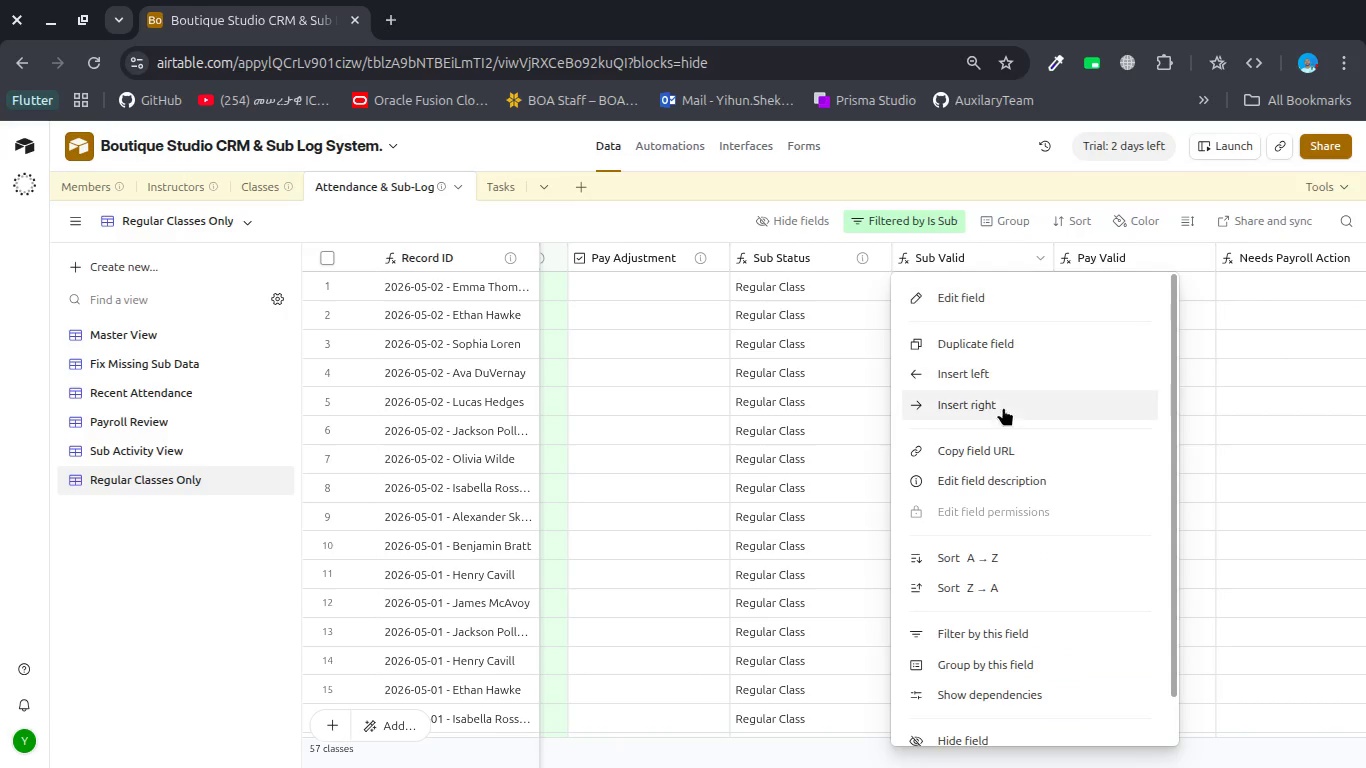 
left_click([990, 469])
 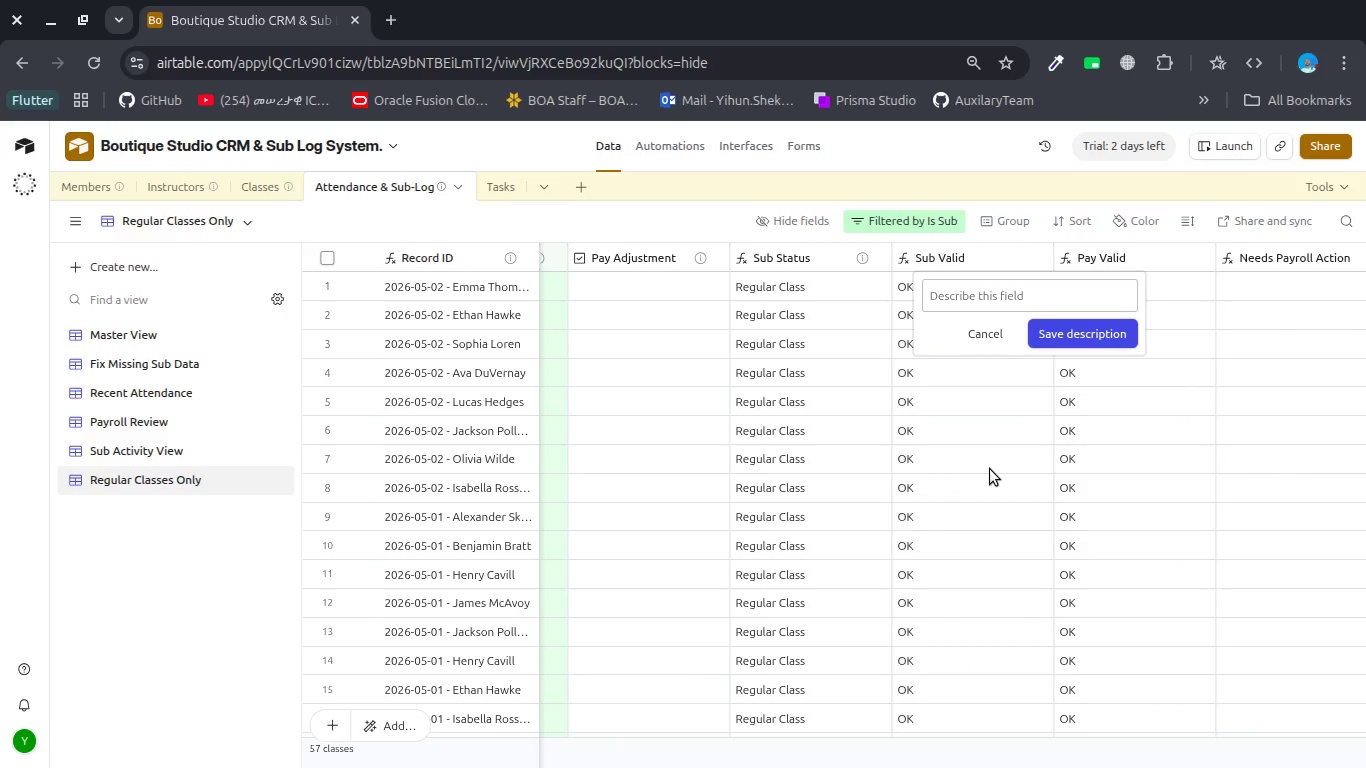 
wait(5.08)
 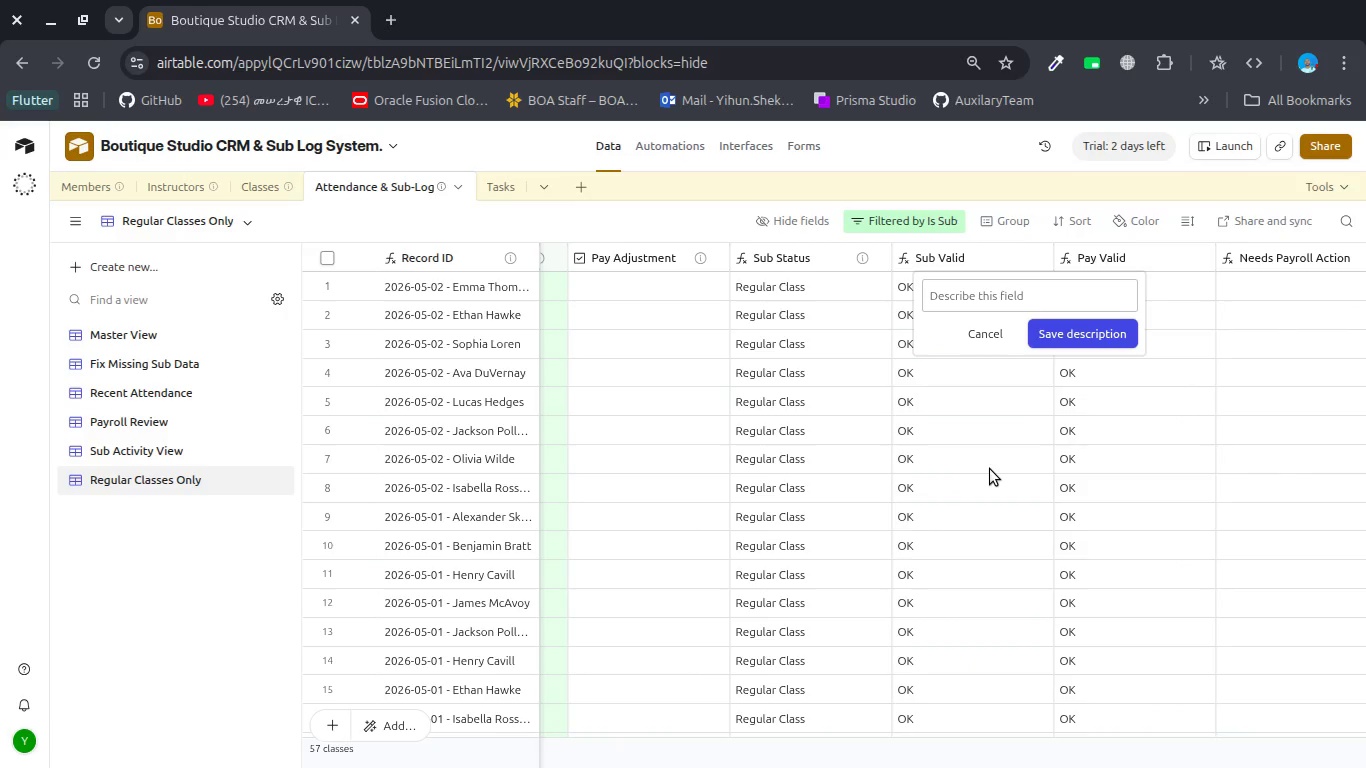 
type(Indidcated )
key(Backspace)
key(Backspace)
type(s)
key(Backspace)
key(Backspace)
key(Backspace)
key(Backspace)
key(Backspace)
key(Backspace)
key(Backspace)
type(ca)
key(Backspace)
key(Backspace)
type(icar)
key(Backspace)
type(tes )
 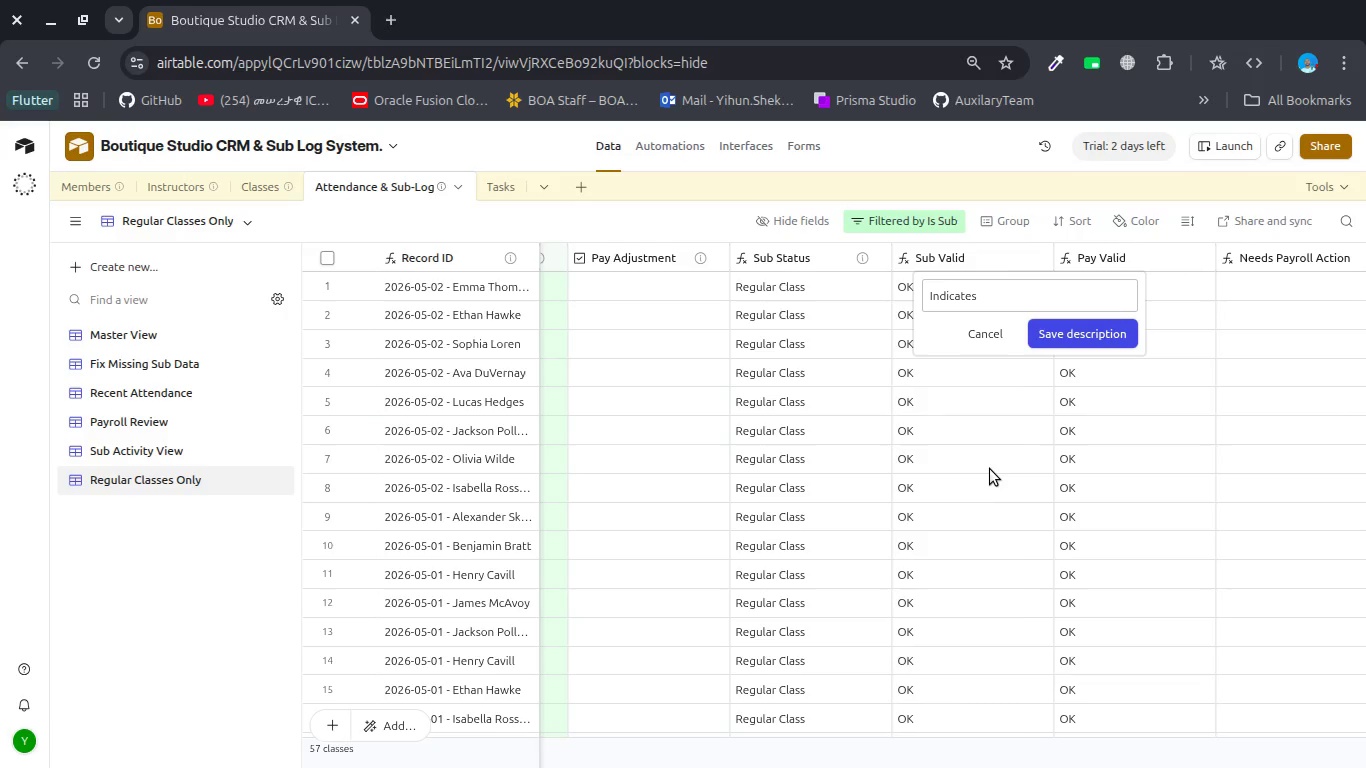 
type(tec)
key(Backspace)
key(Backspace)
type(reco)
key(Backspace)
 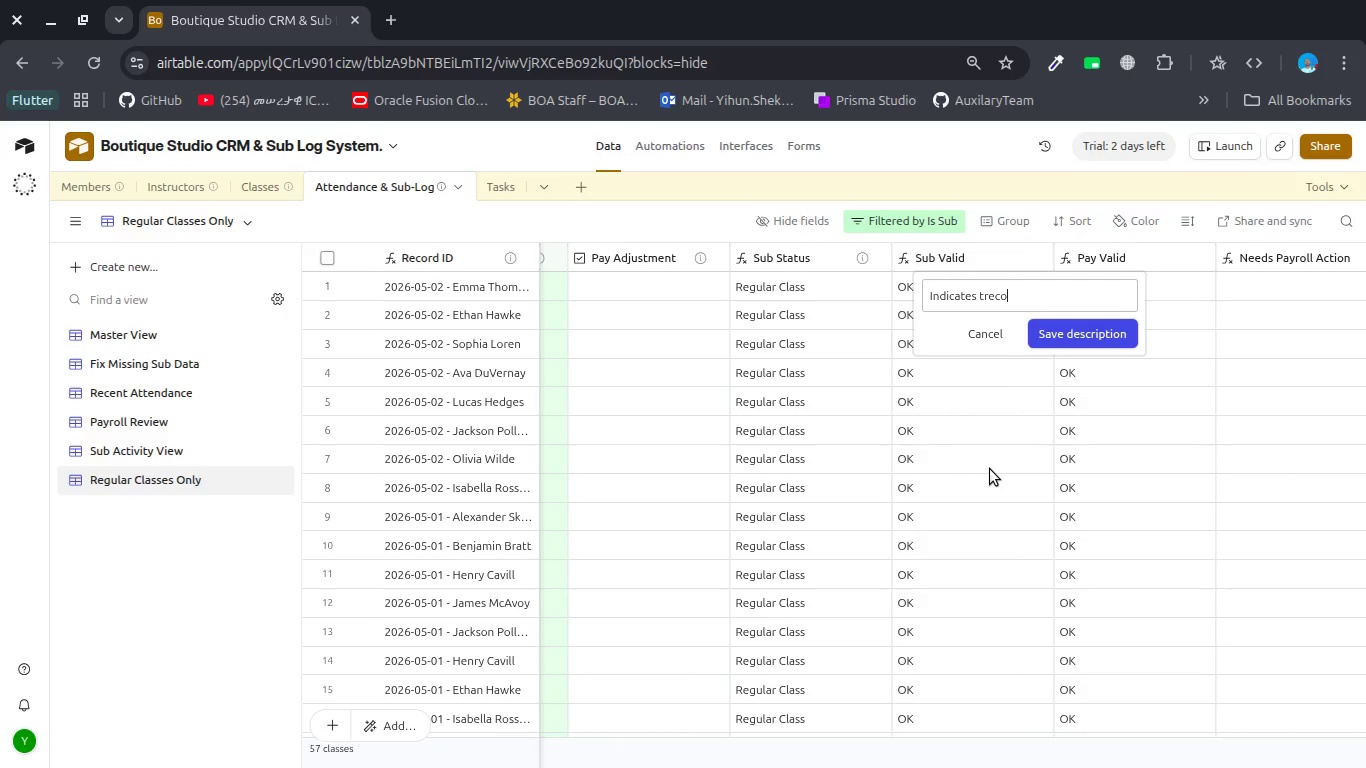 
key(Control+ControlLeft)
 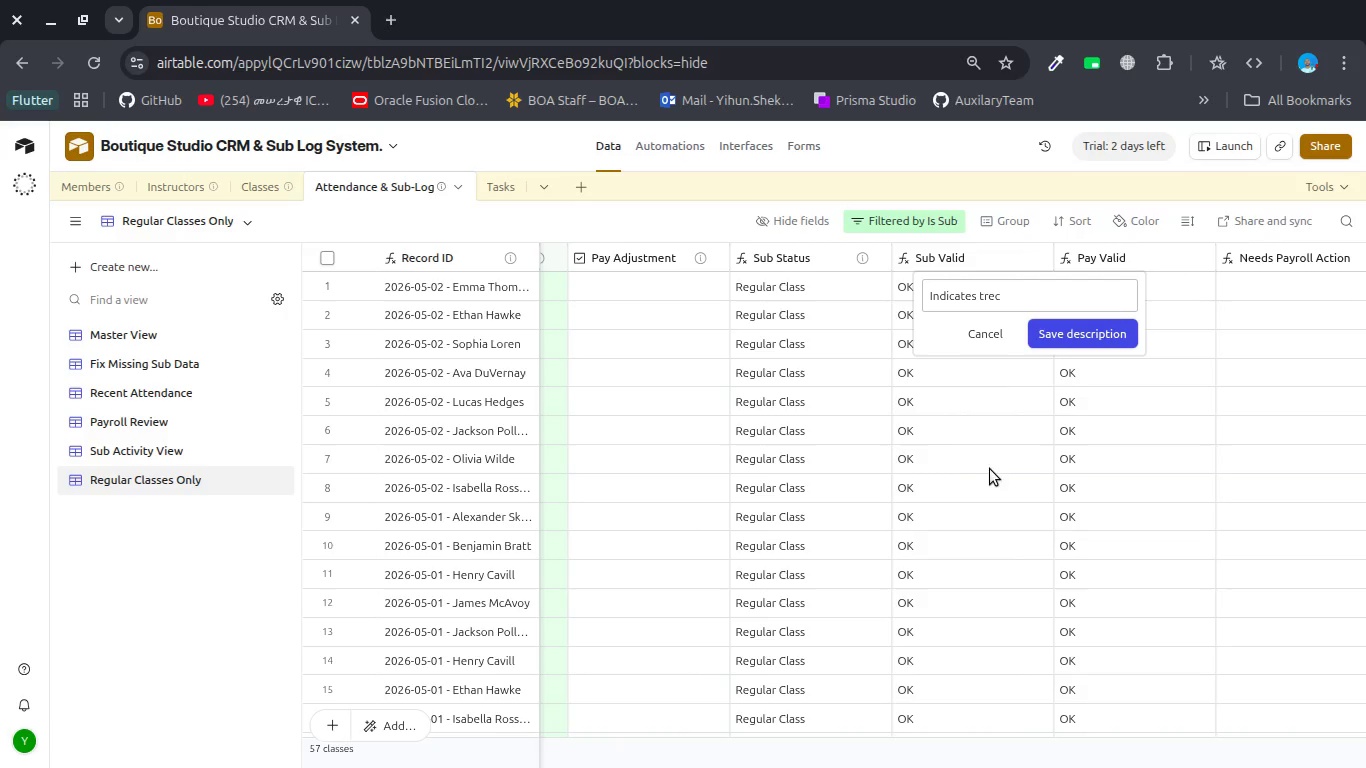 
key(Control+ControlLeft)
 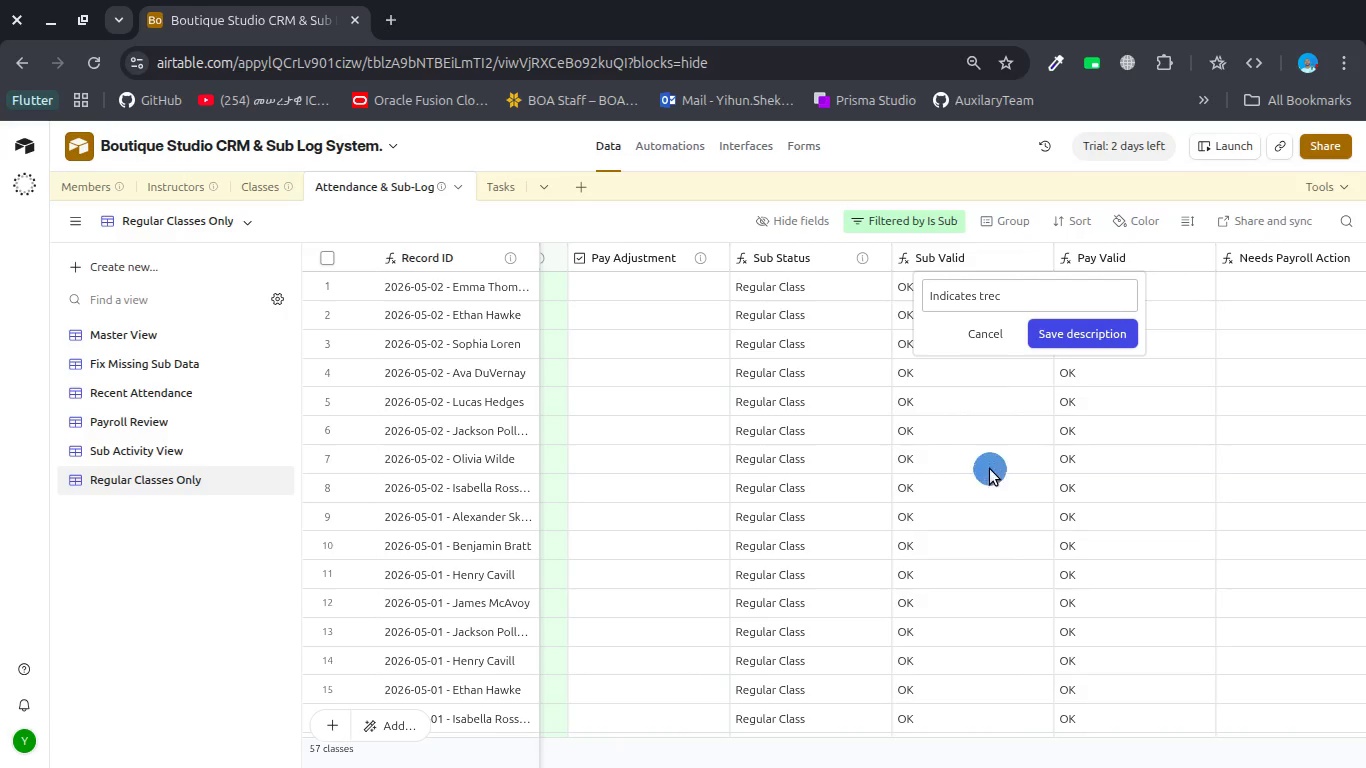 
key(Control+Backspace)
 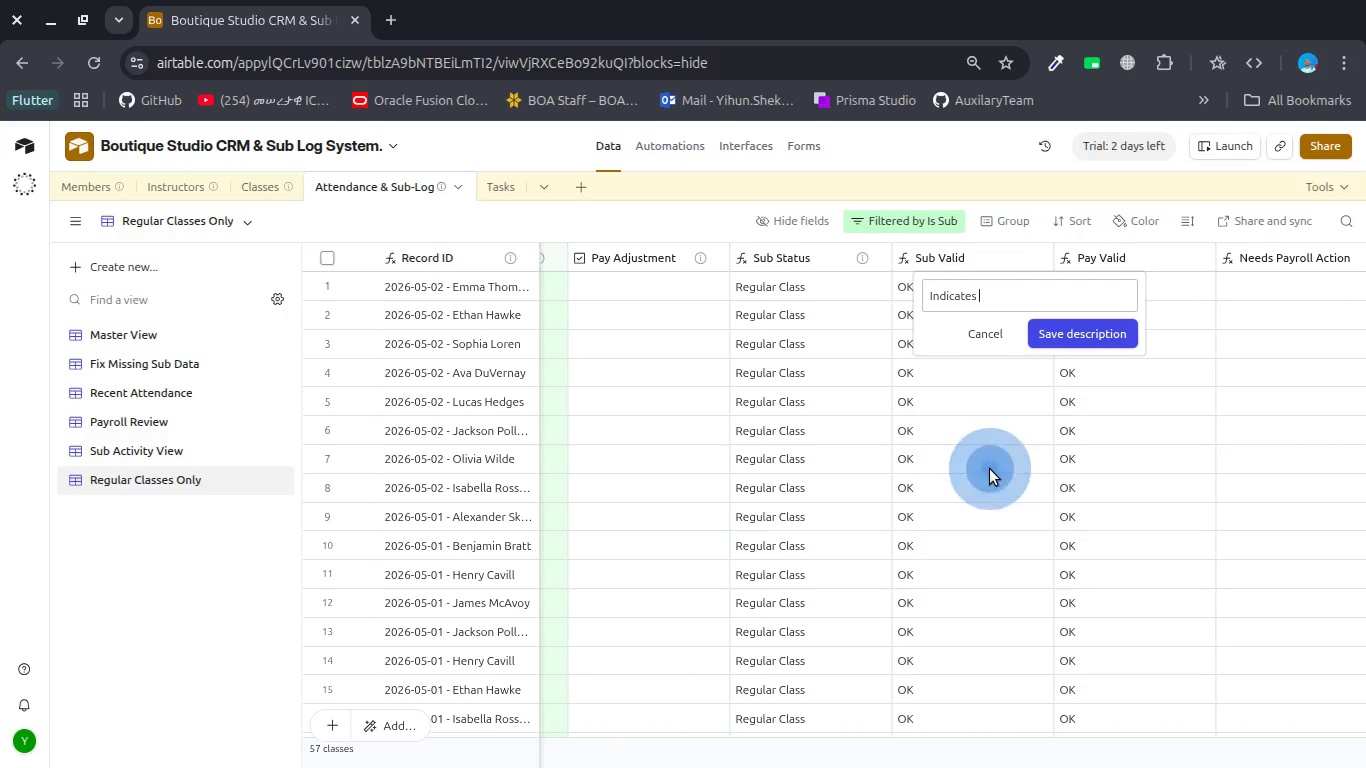 
type(record condition (eg)
key(Backspace)
type(.g., OK.)
key(Backspace)
type(, Review Needed))
 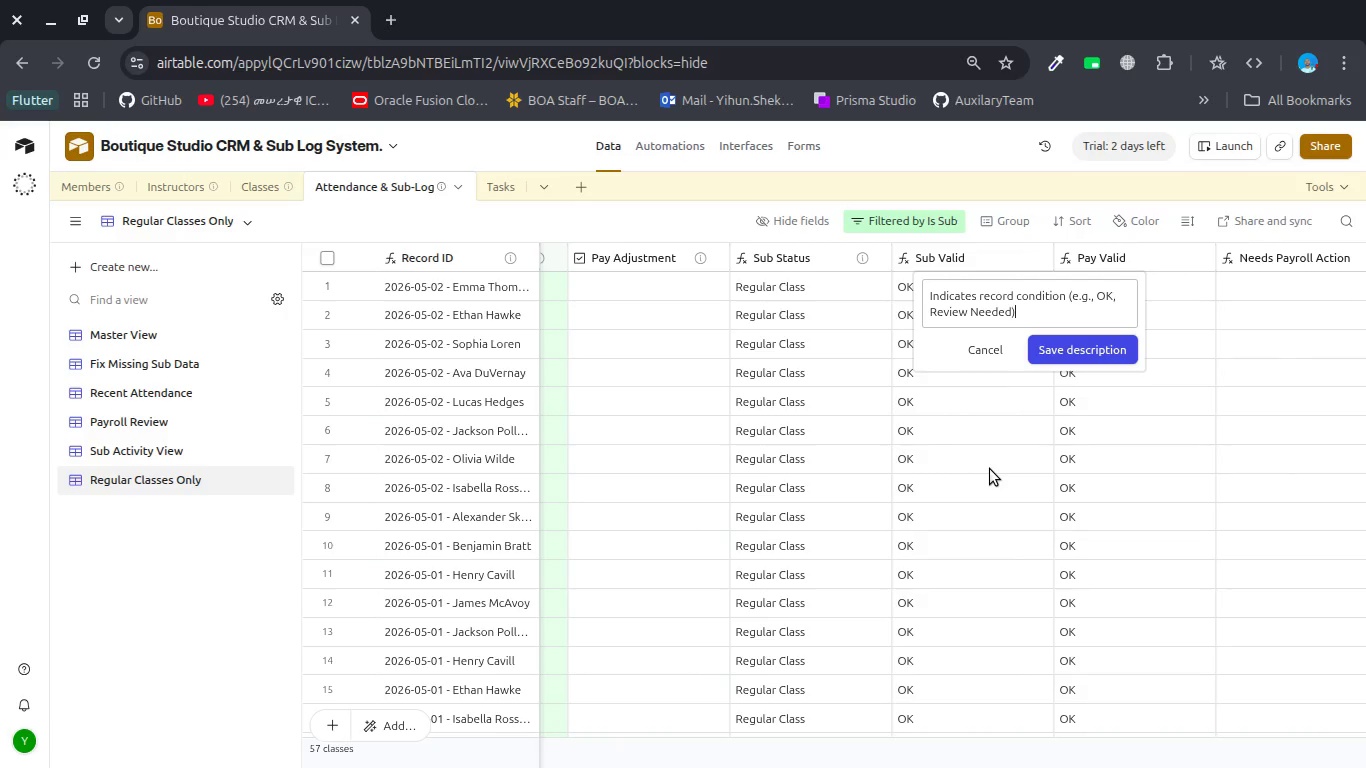 
left_click([1047, 353])
 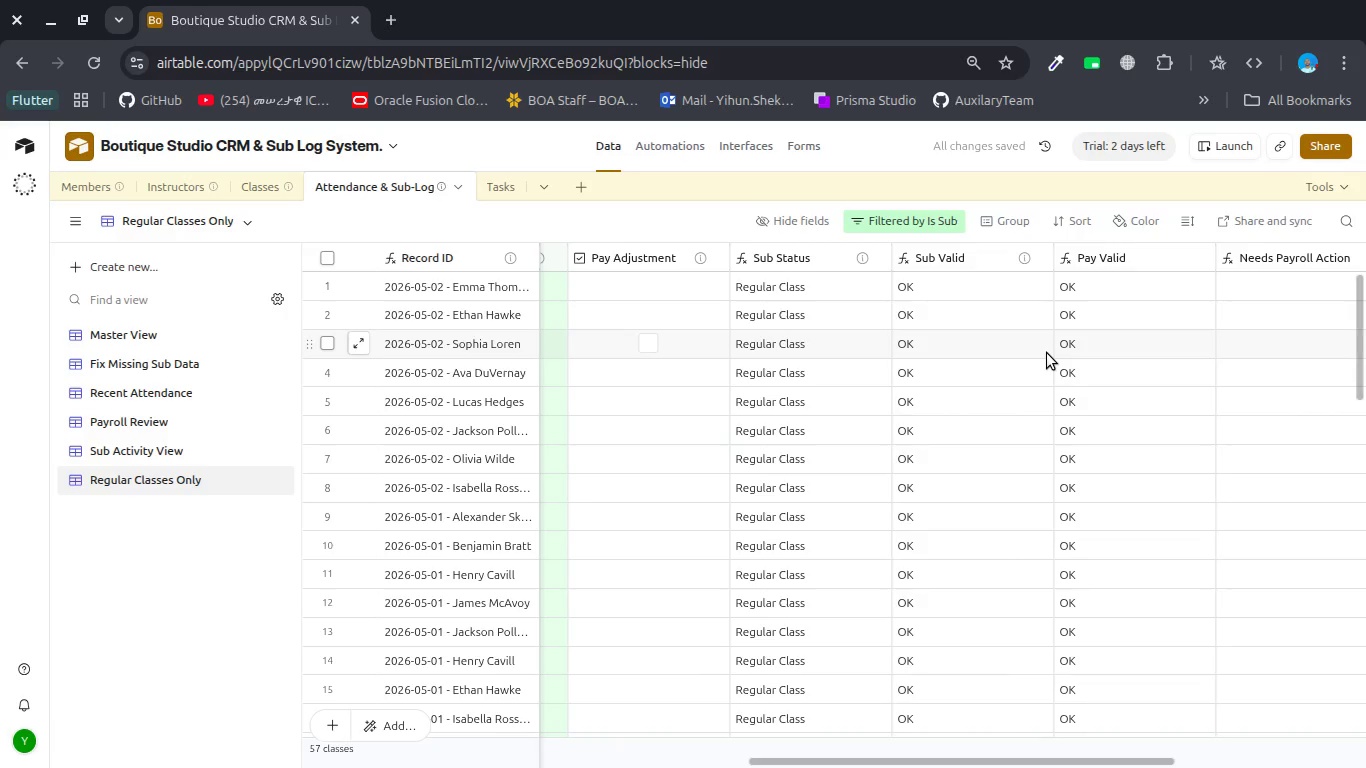 
scroll: coordinate [1181, 310], scroll_direction: down, amount: 3.0
 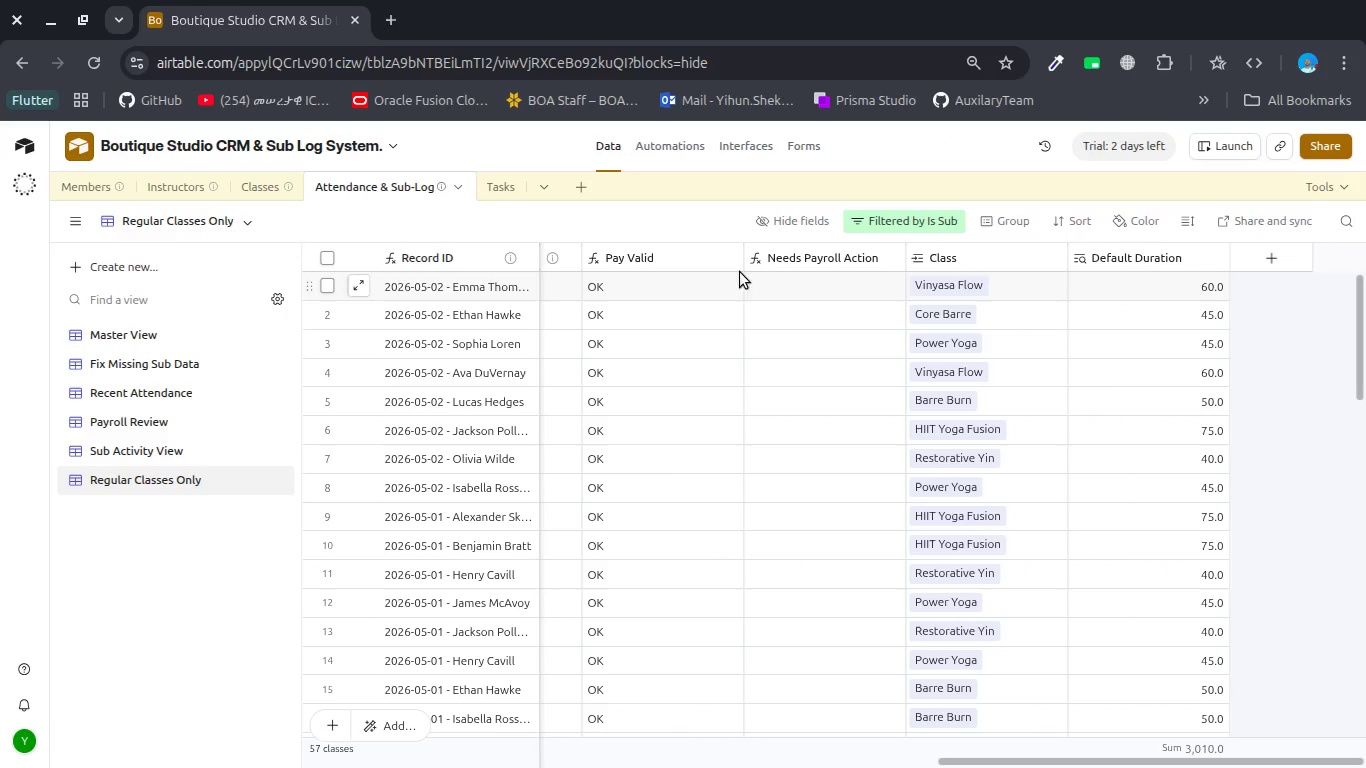 
left_click([732, 257])
 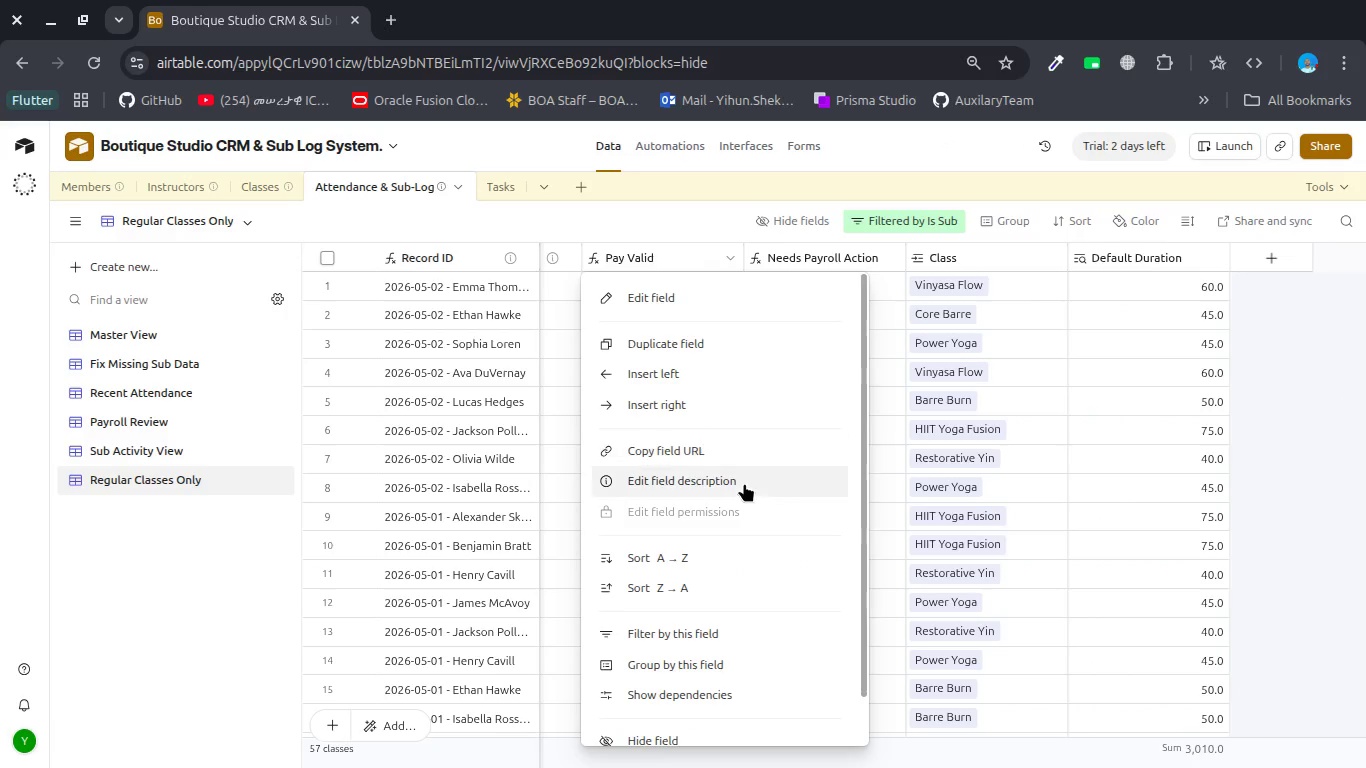 
left_click([744, 487])
 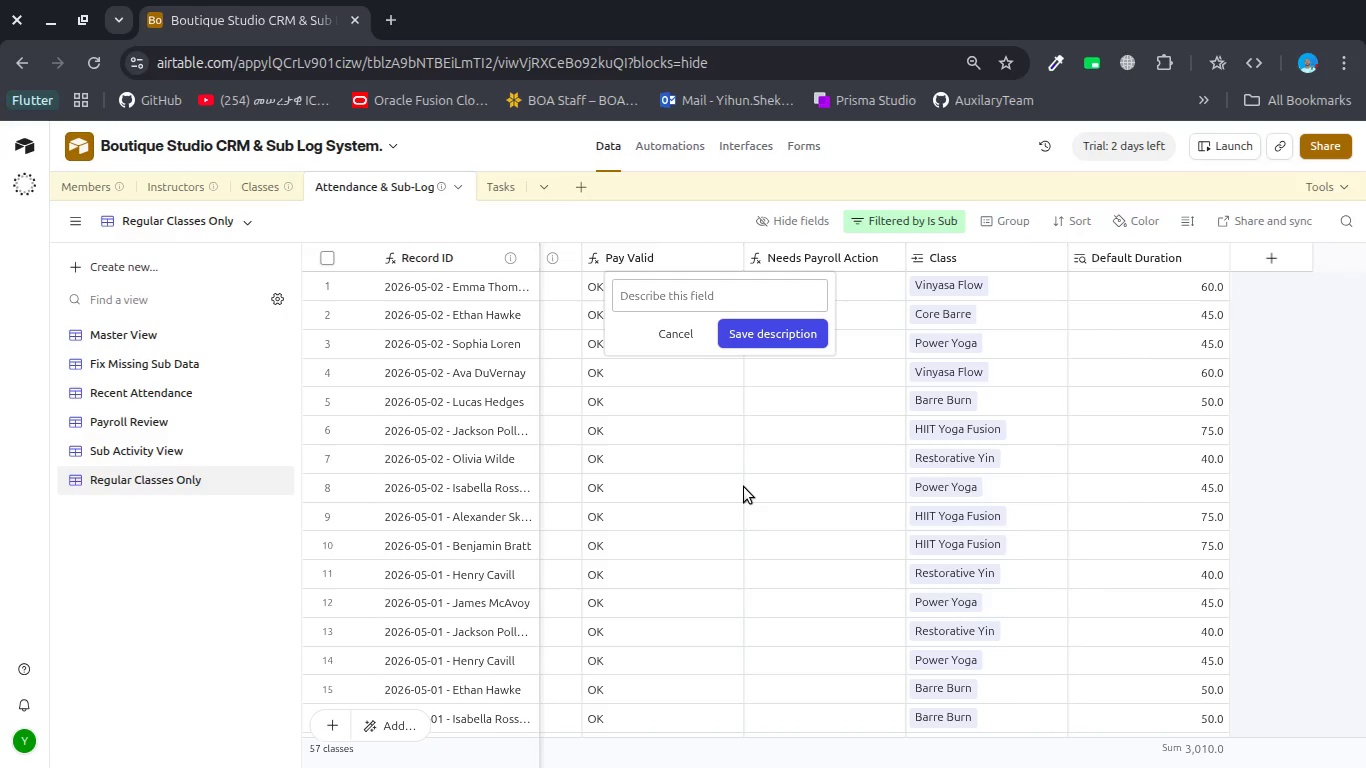 
wait(21.96)
 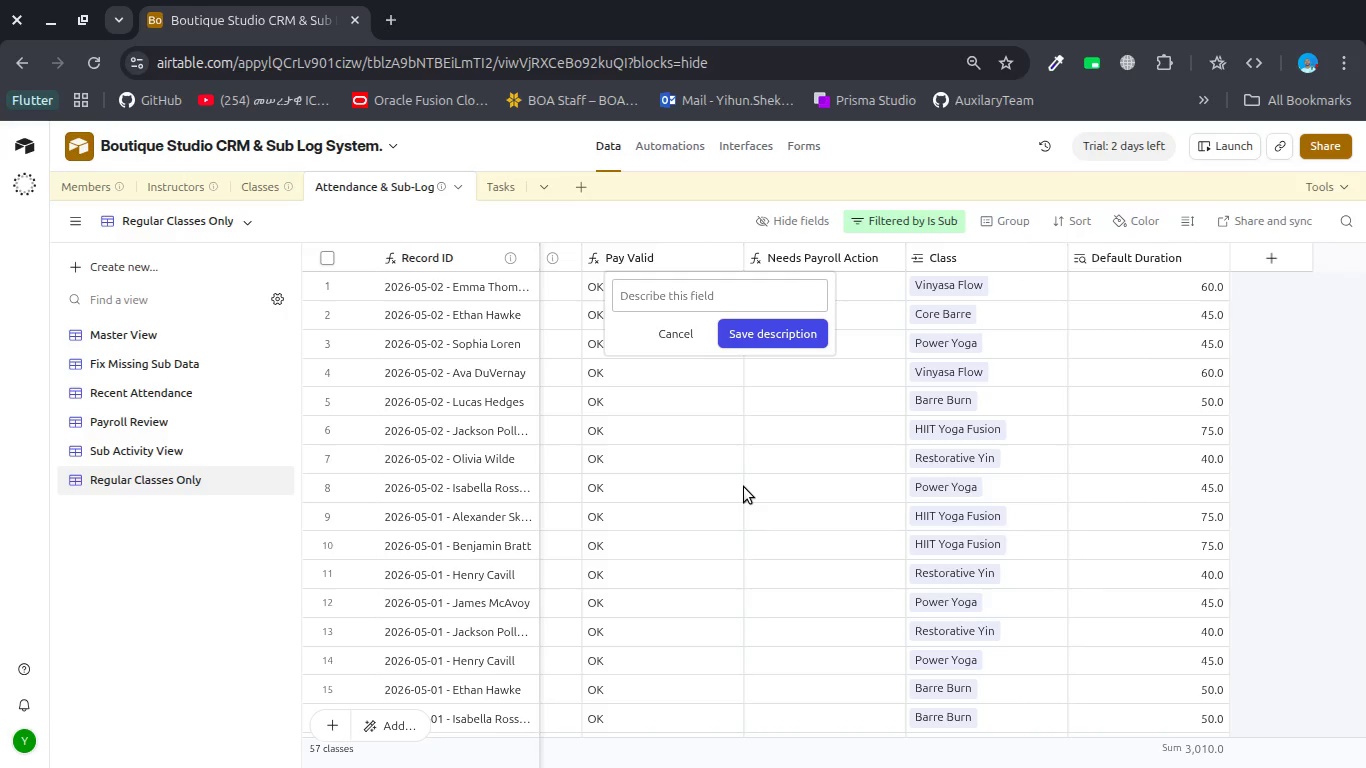 
left_click([894, 417])
 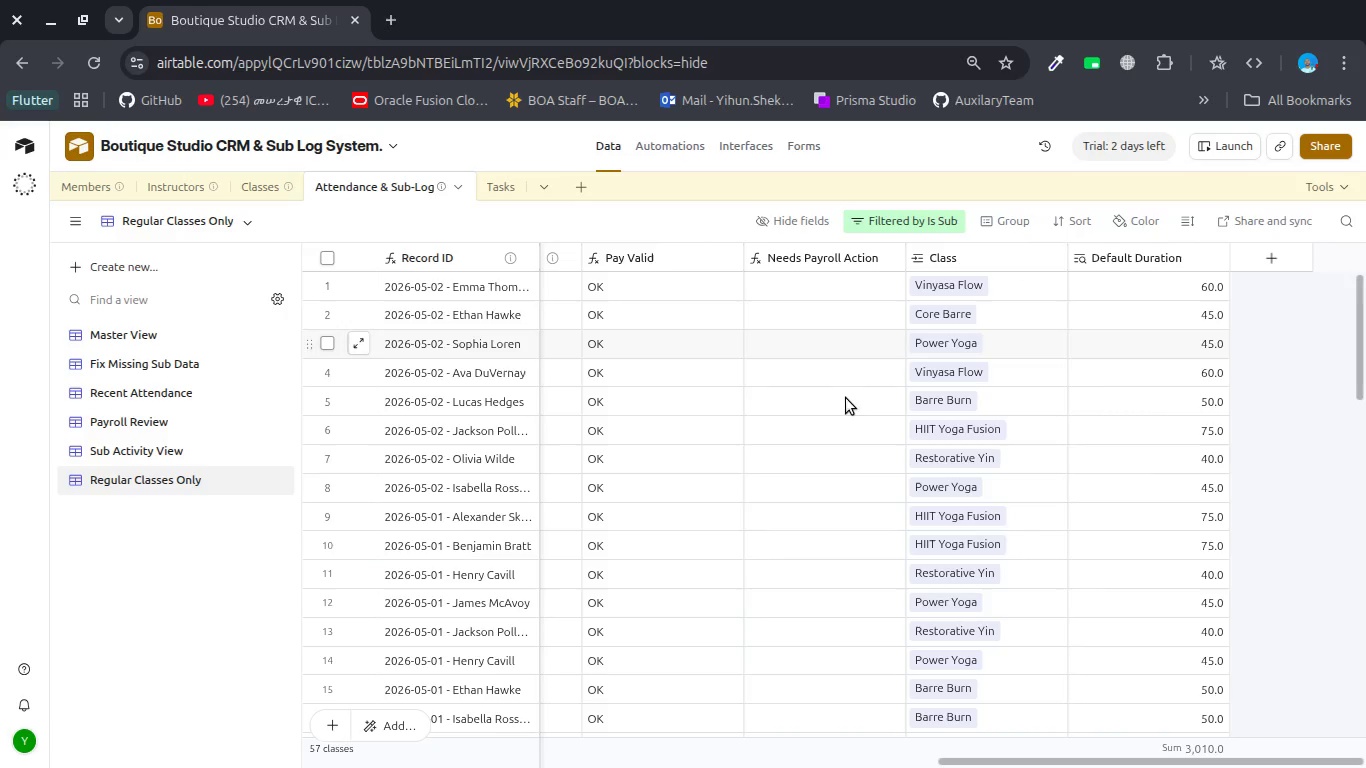 
scroll: coordinate [828, 488], scroll_direction: down, amount: 3.0
 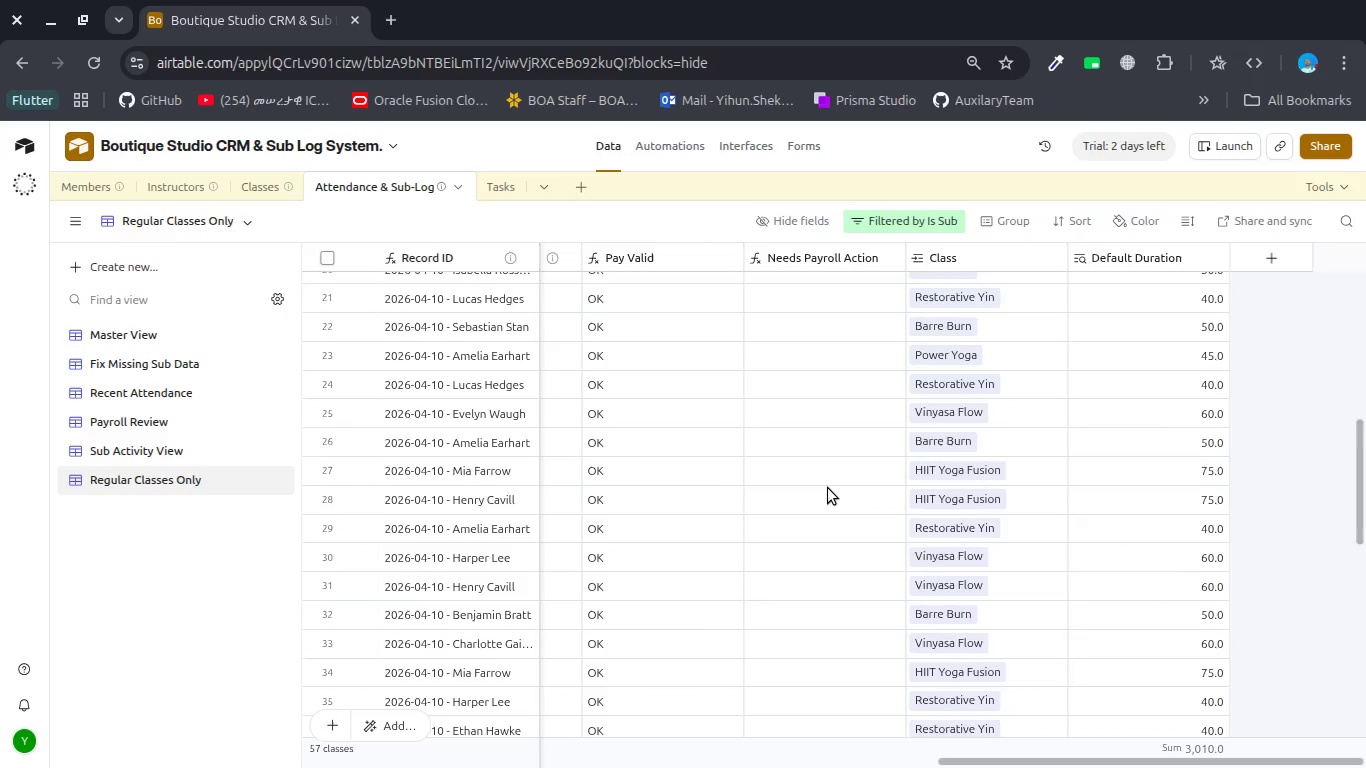 
scroll: coordinate [828, 488], scroll_direction: up, amount: 4.0
 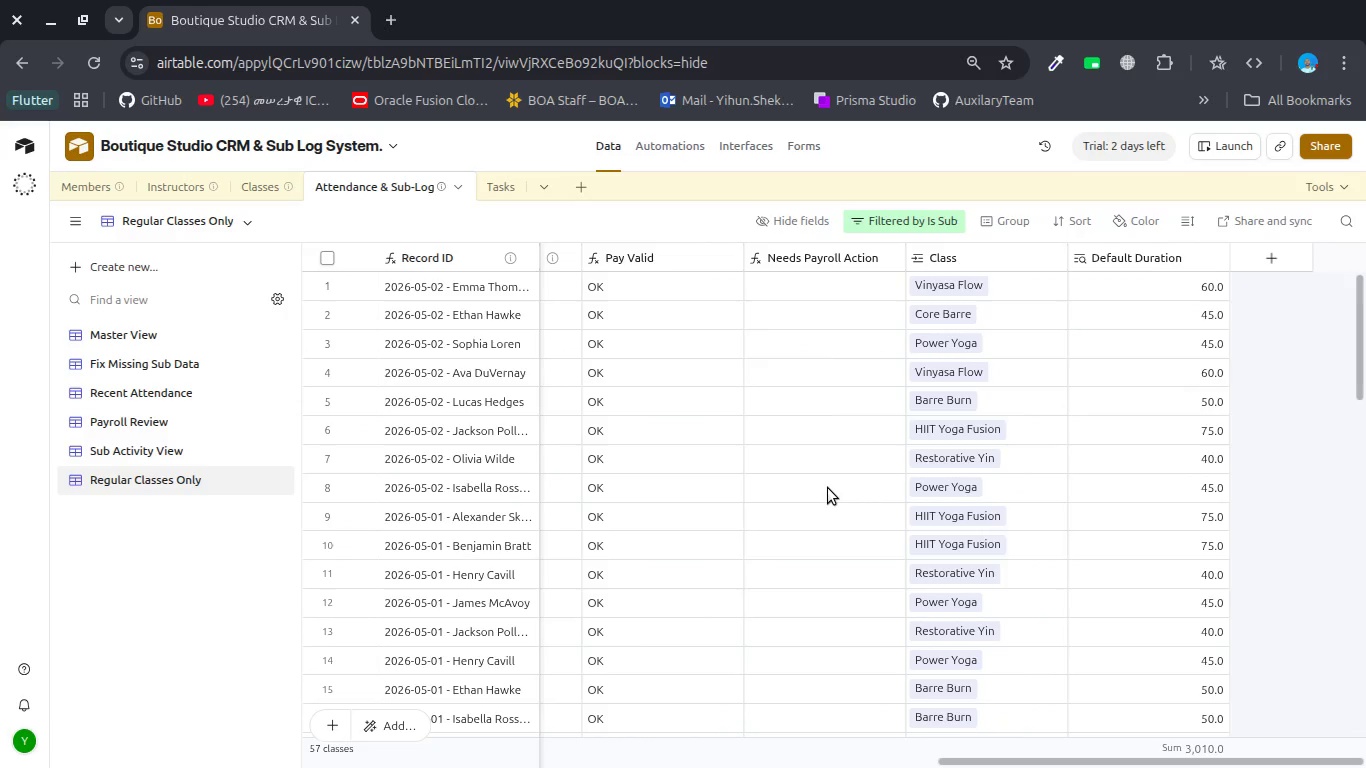 
left_click([814, 253])
 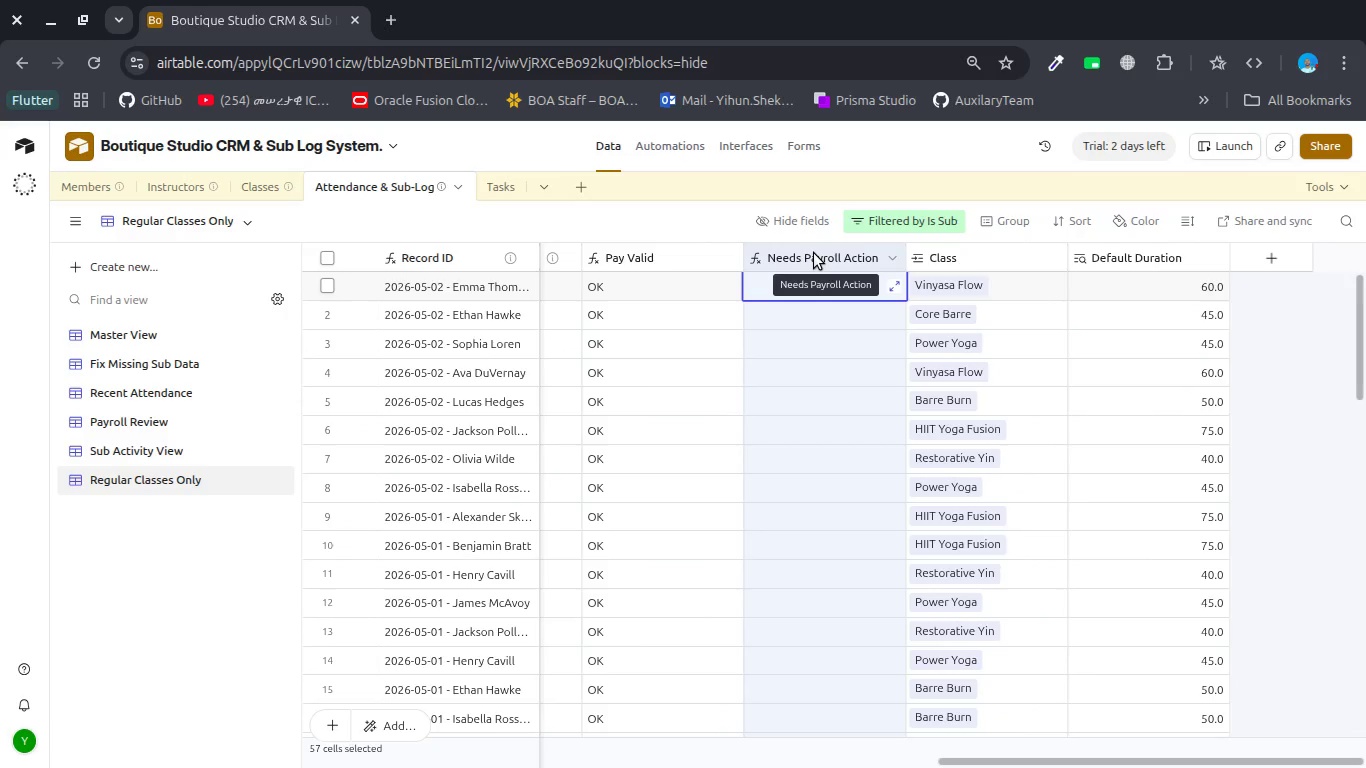 
right_click([814, 253])
 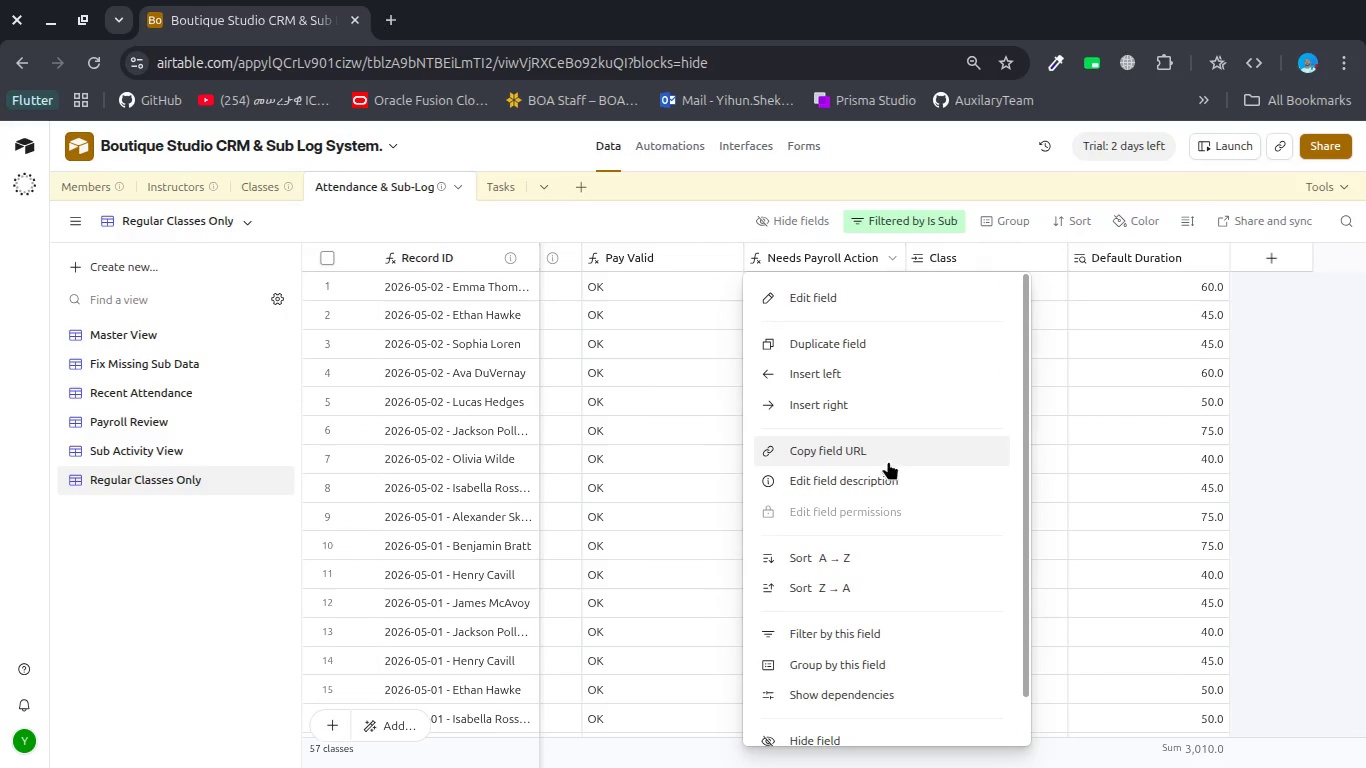 
scroll: coordinate [867, 662], scroll_direction: down, amount: 4.0
 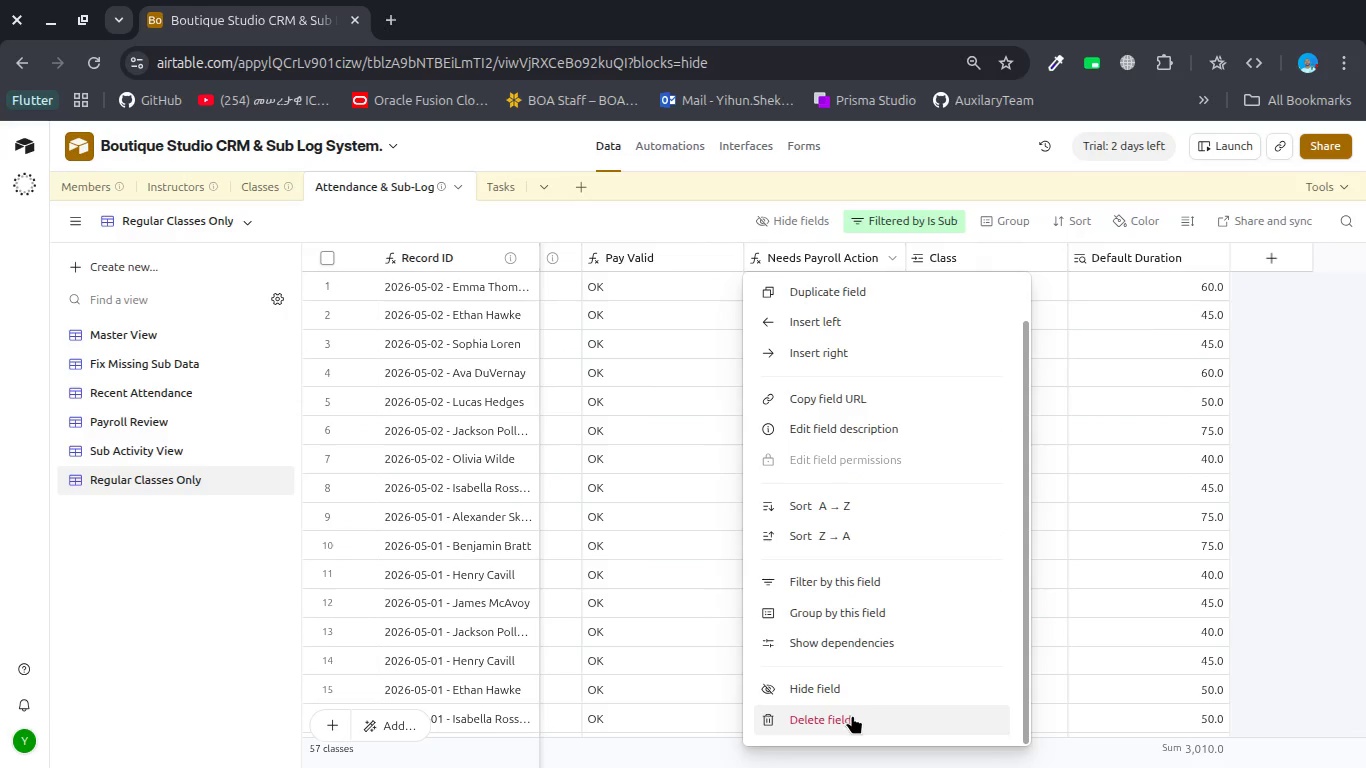 
left_click([852, 715])
 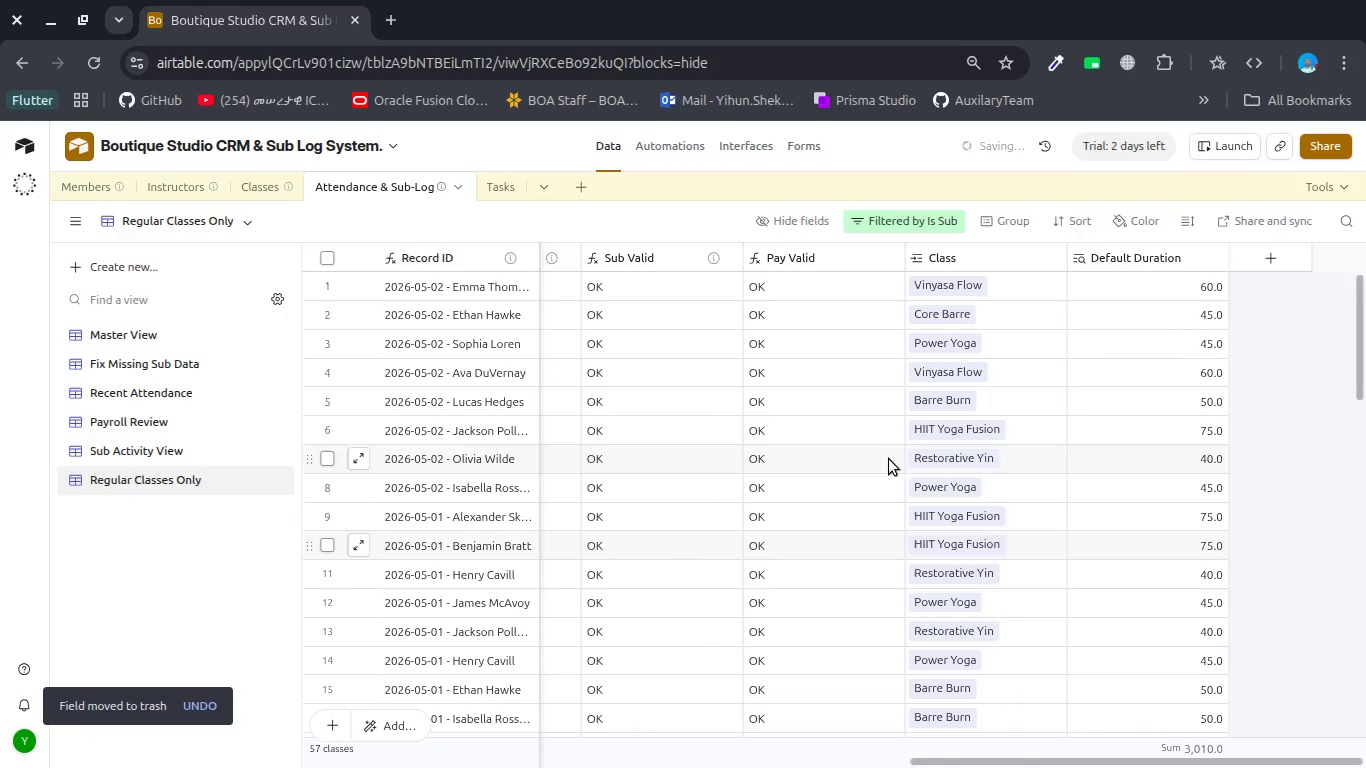 
mouse_move([980, 262])
 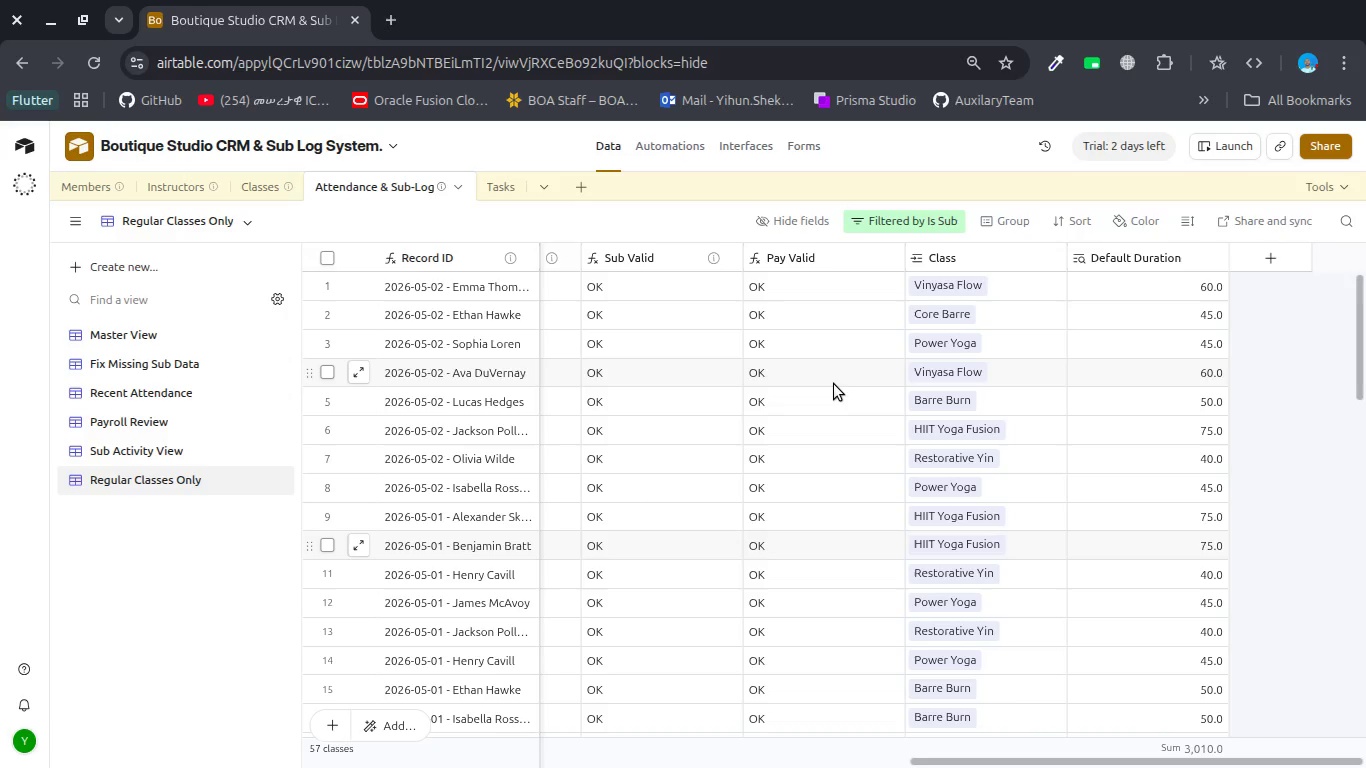 
wait(12.72)
 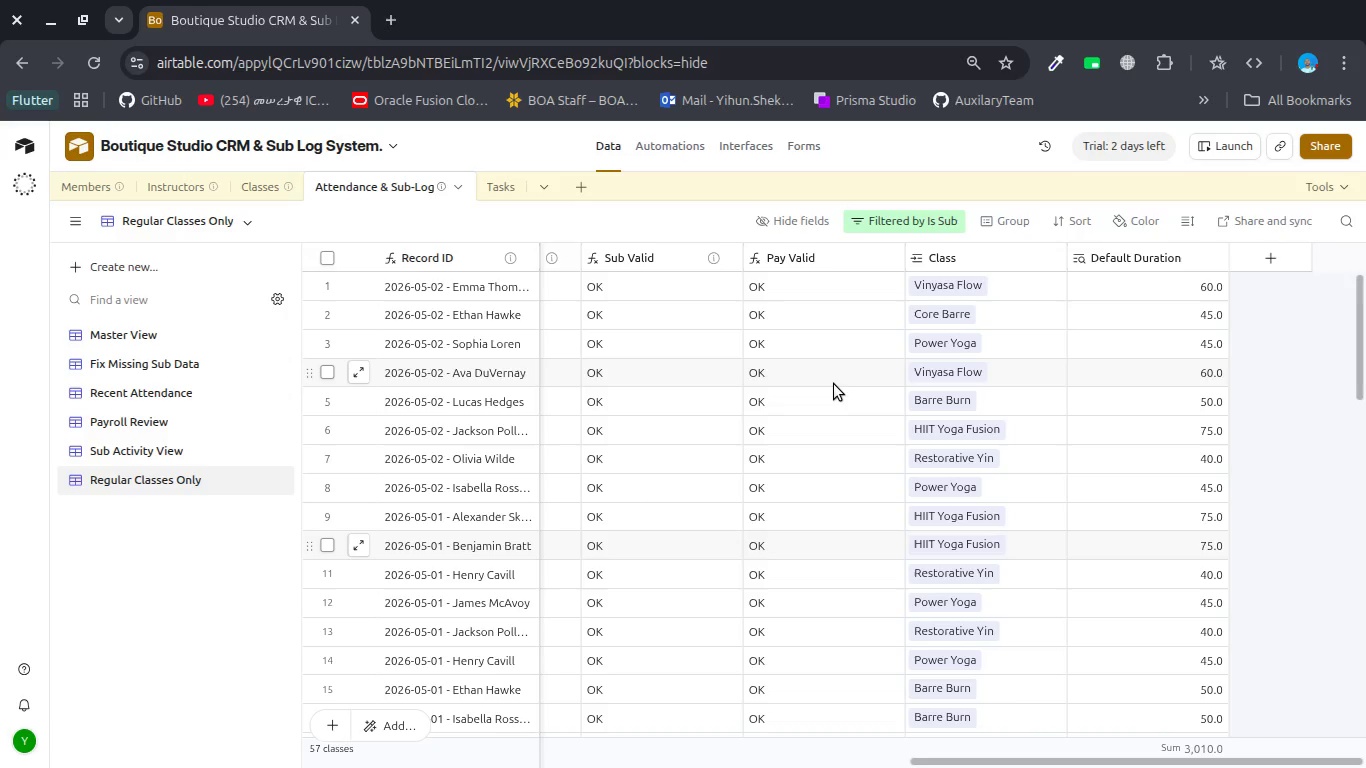 
scroll: coordinate [834, 384], scroll_direction: up, amount: 6.0
 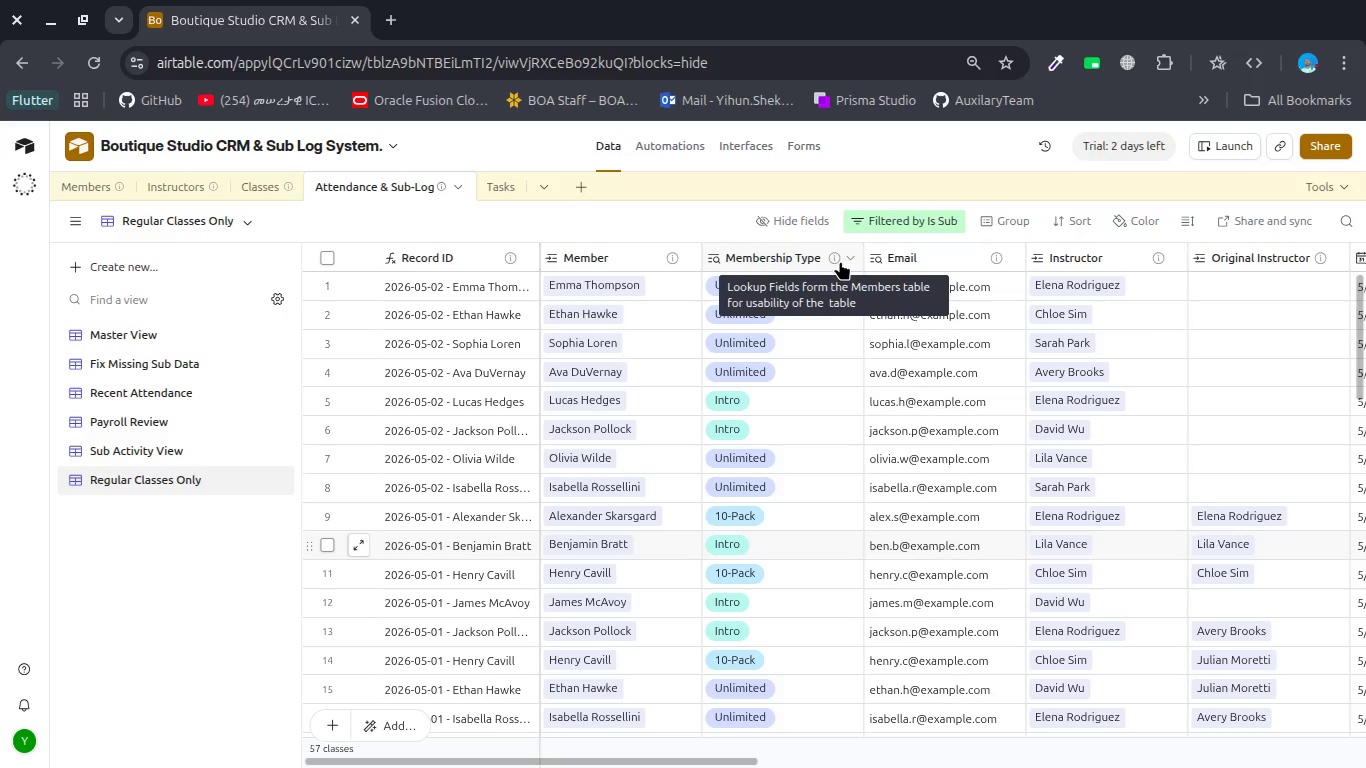 
double_click([840, 261])
 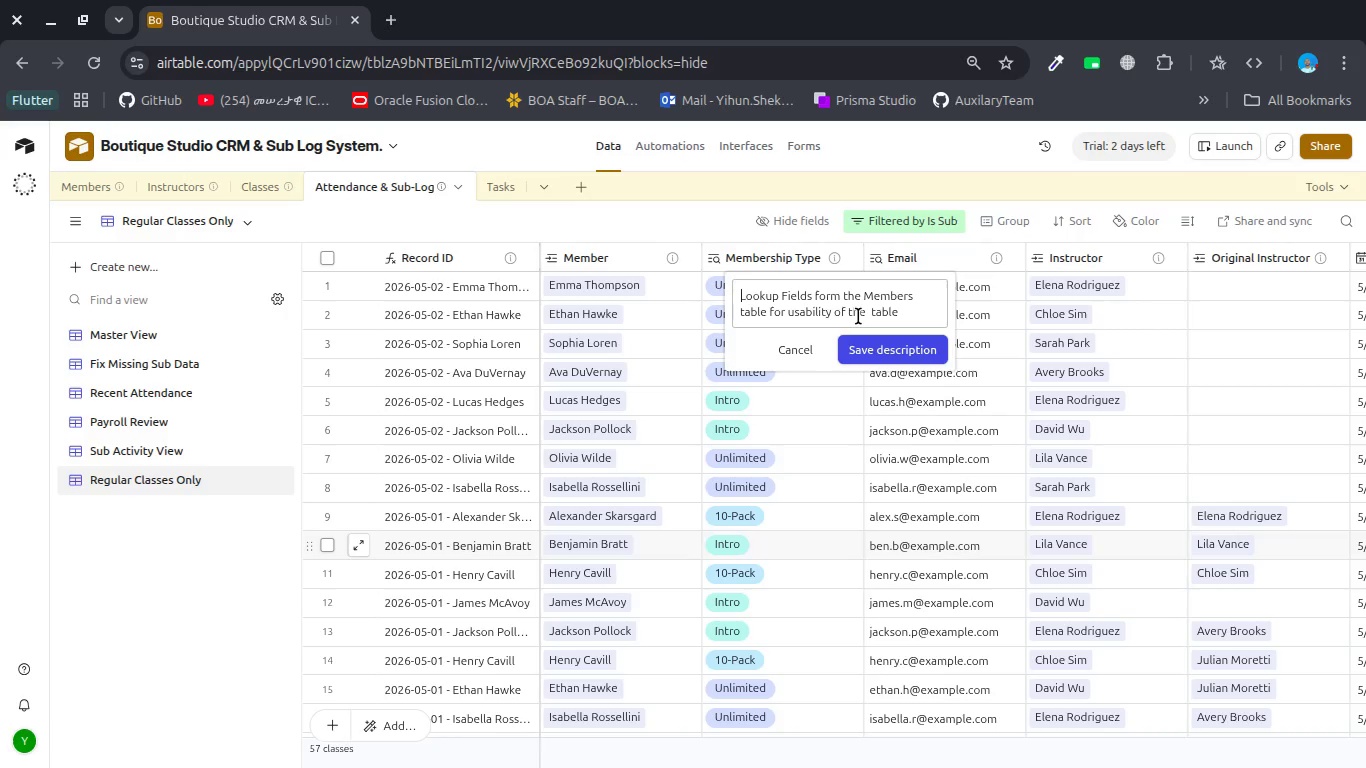 
scroll: coordinate [858, 316], scroll_direction: down, amount: 1.0
 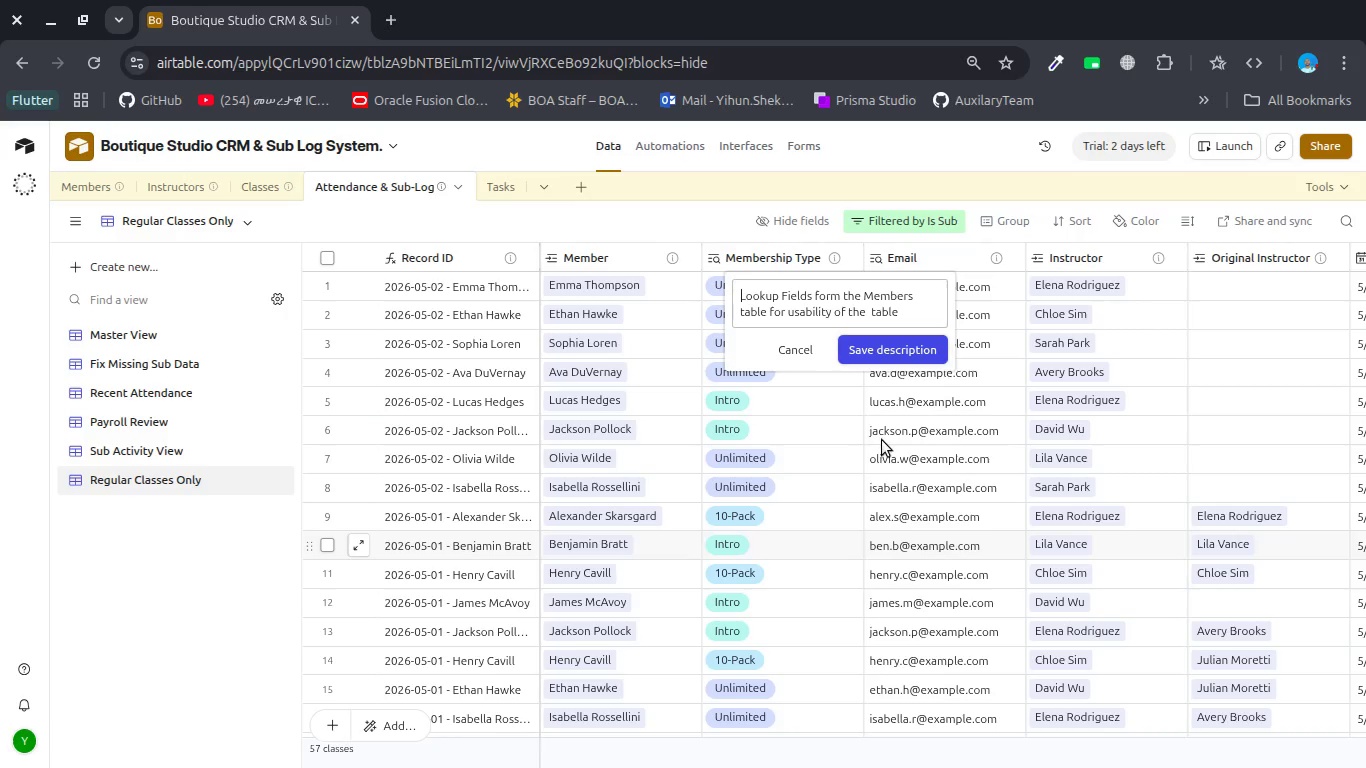 
left_click([882, 440])
 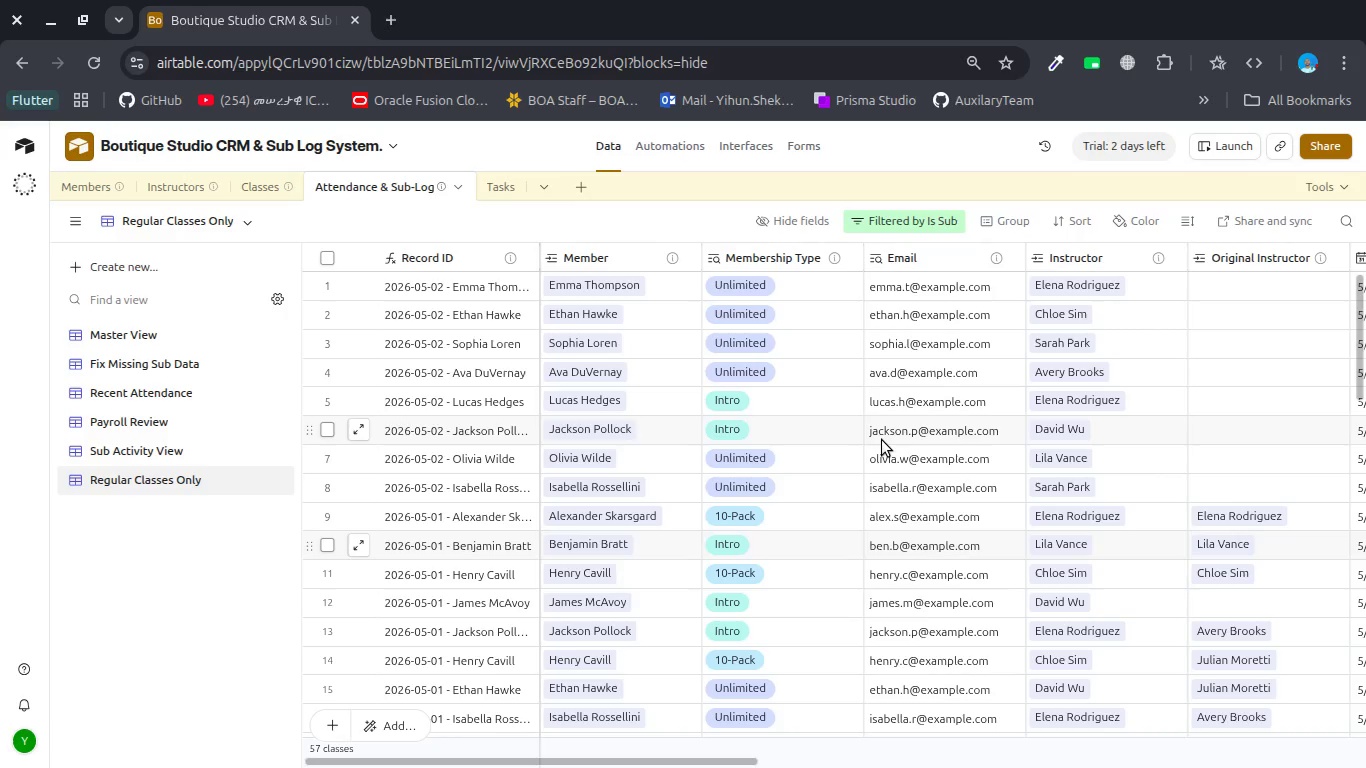 
scroll: coordinate [882, 440], scroll_direction: down, amount: 2.0
 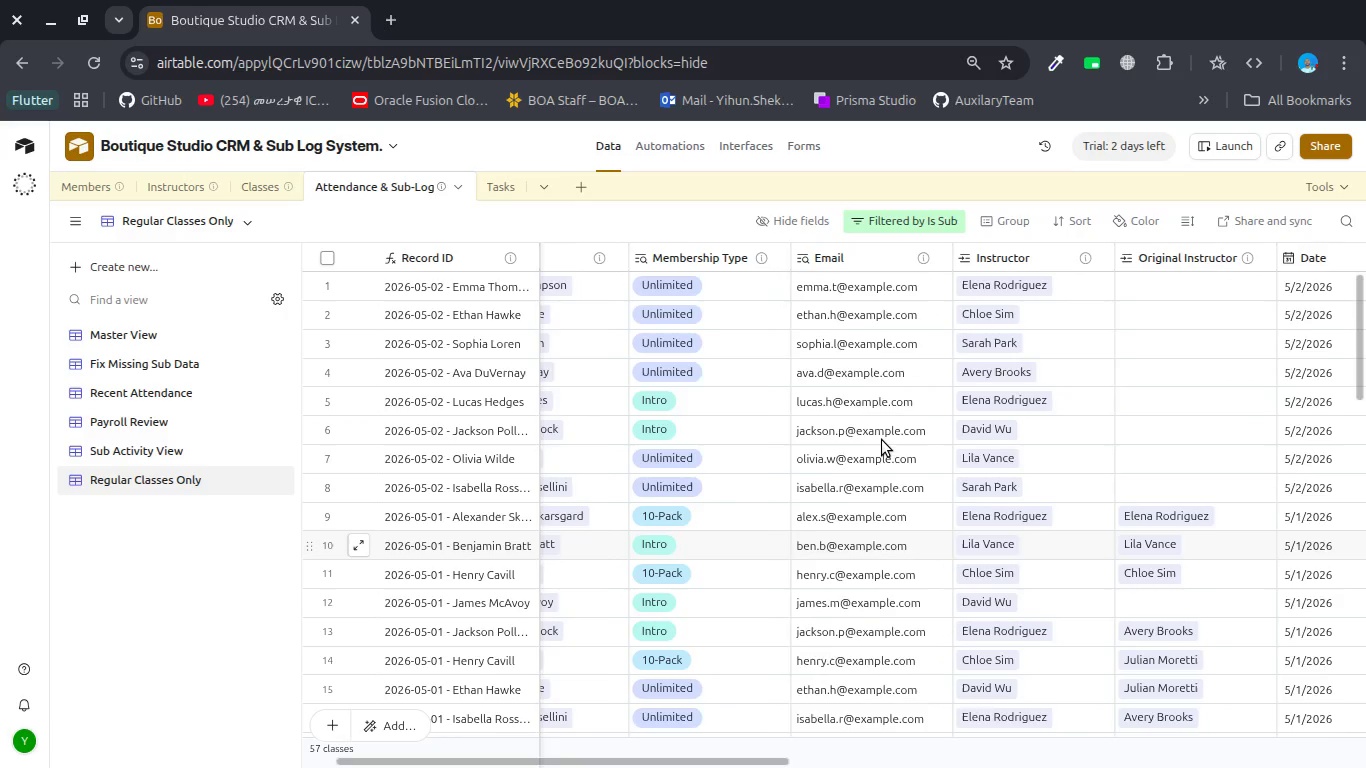 
scroll: coordinate [882, 440], scroll_direction: up, amount: 1.0
 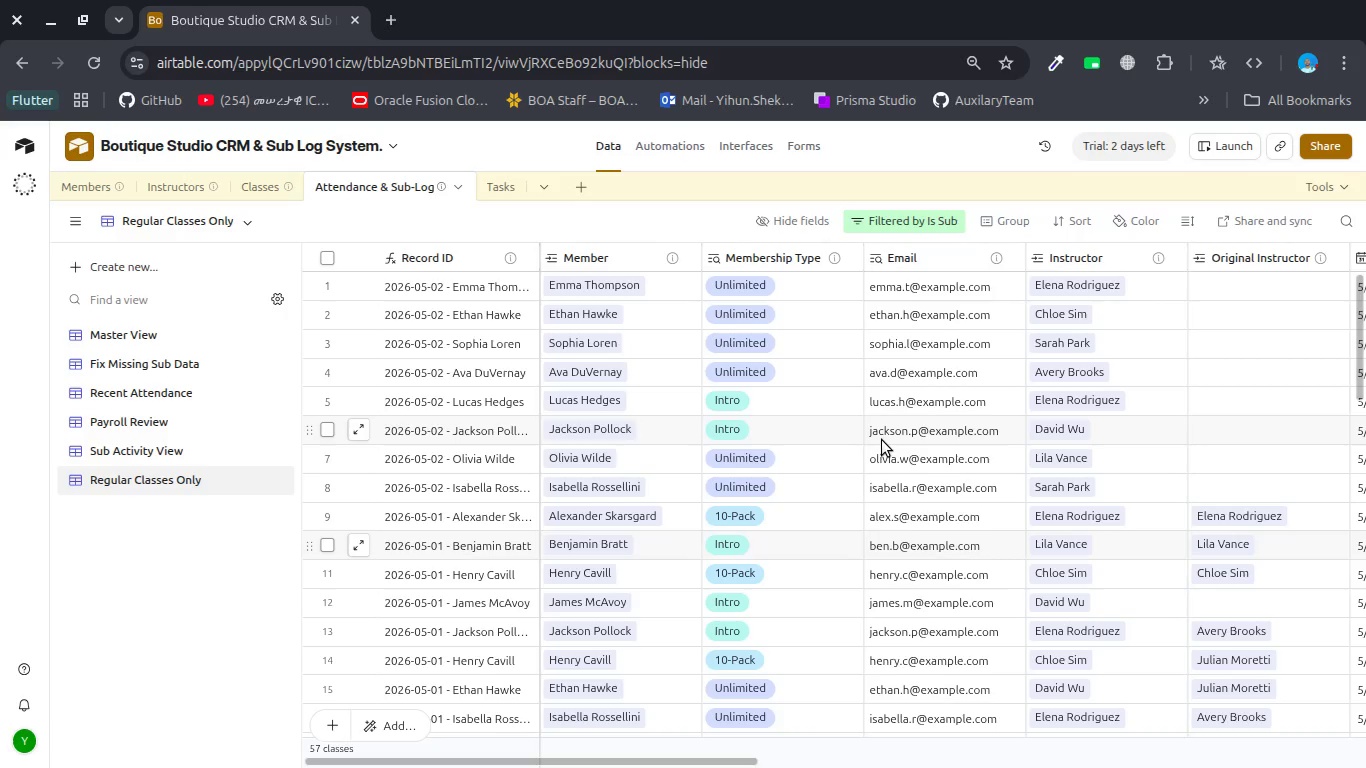 
left_click([818, 254])
 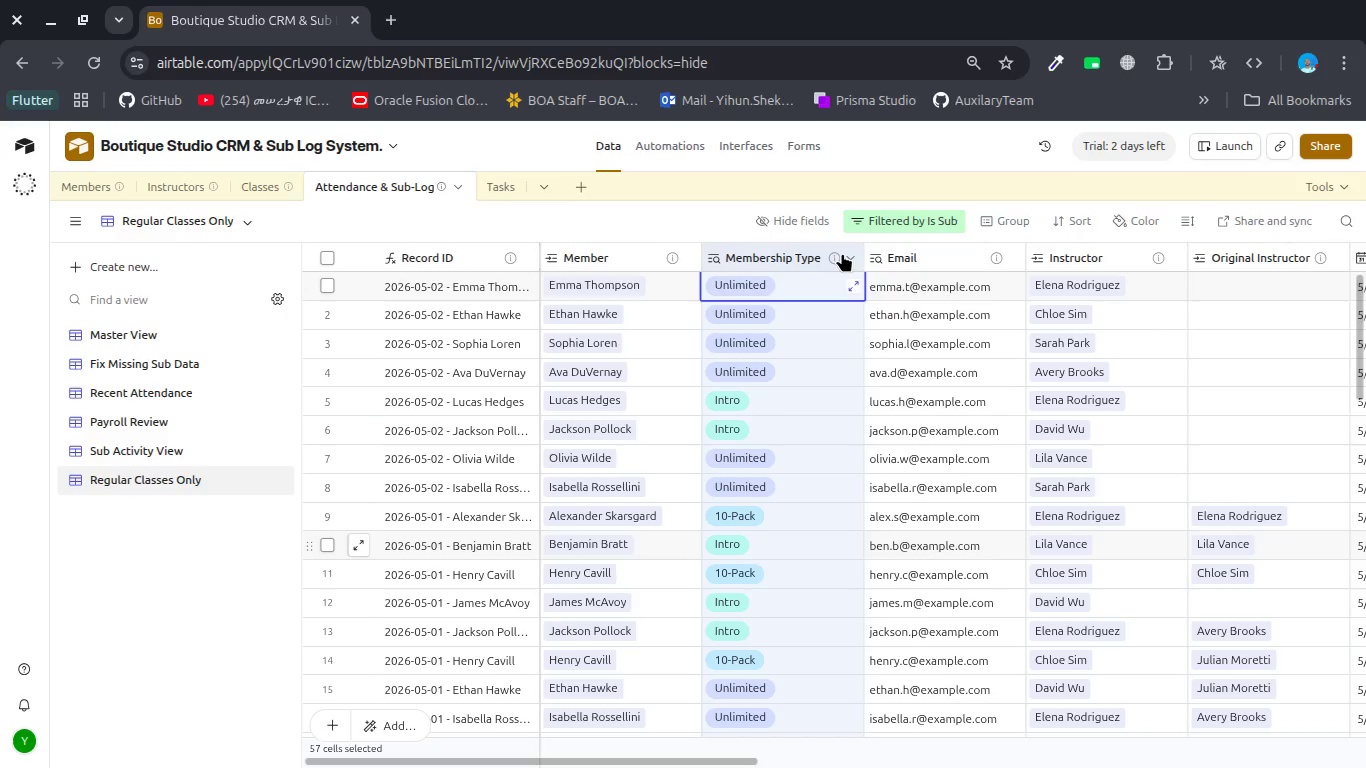 
left_click([836, 258])
 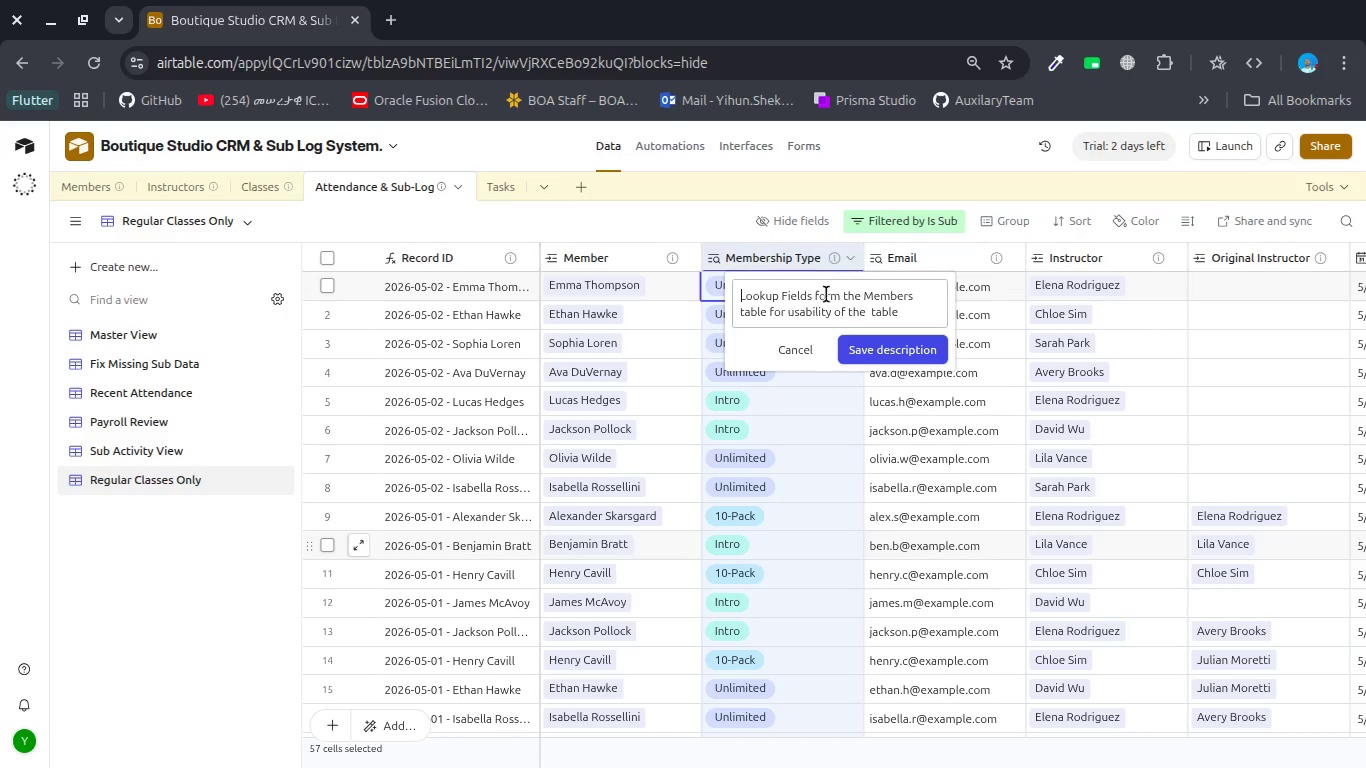 
left_click([824, 306])
 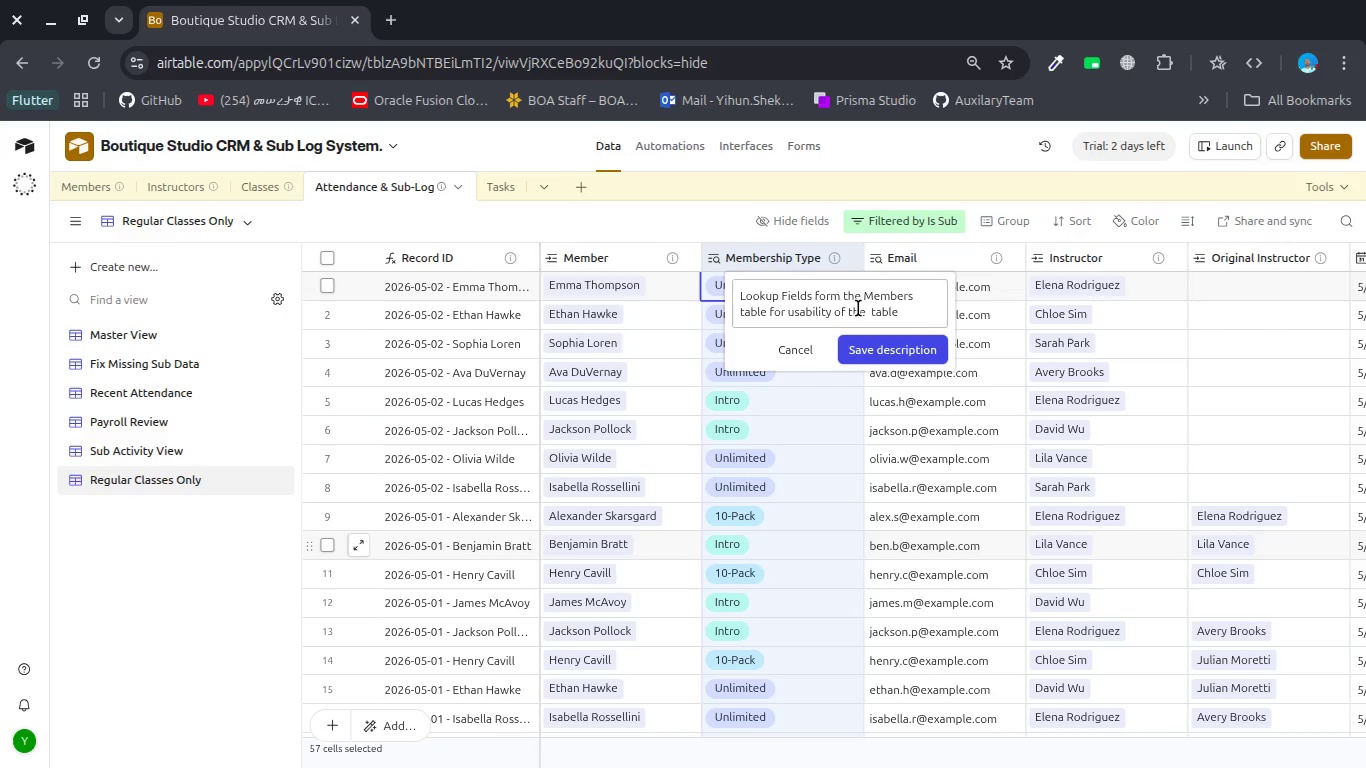 
wait(14.43)
 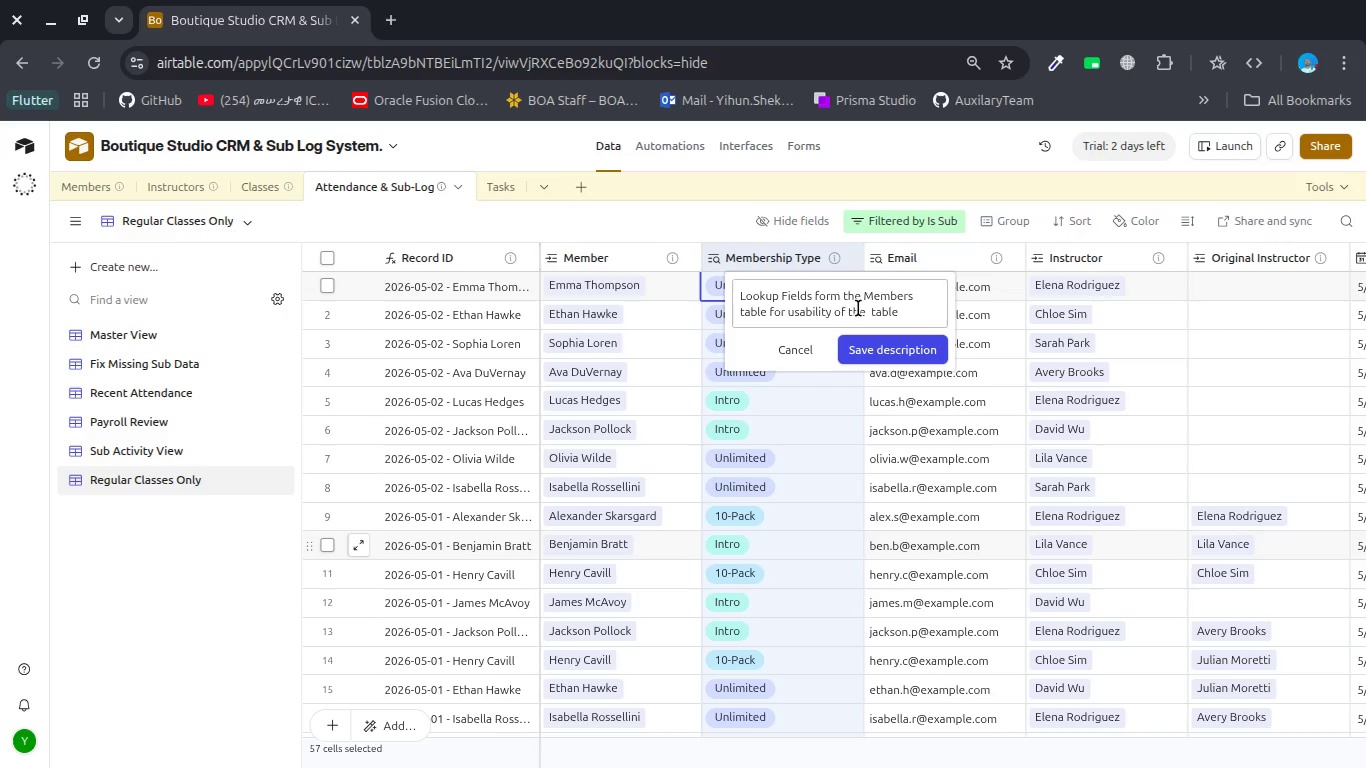 
left_click_drag(start_coordinate=[768, 308], to_coordinate=[925, 314])
 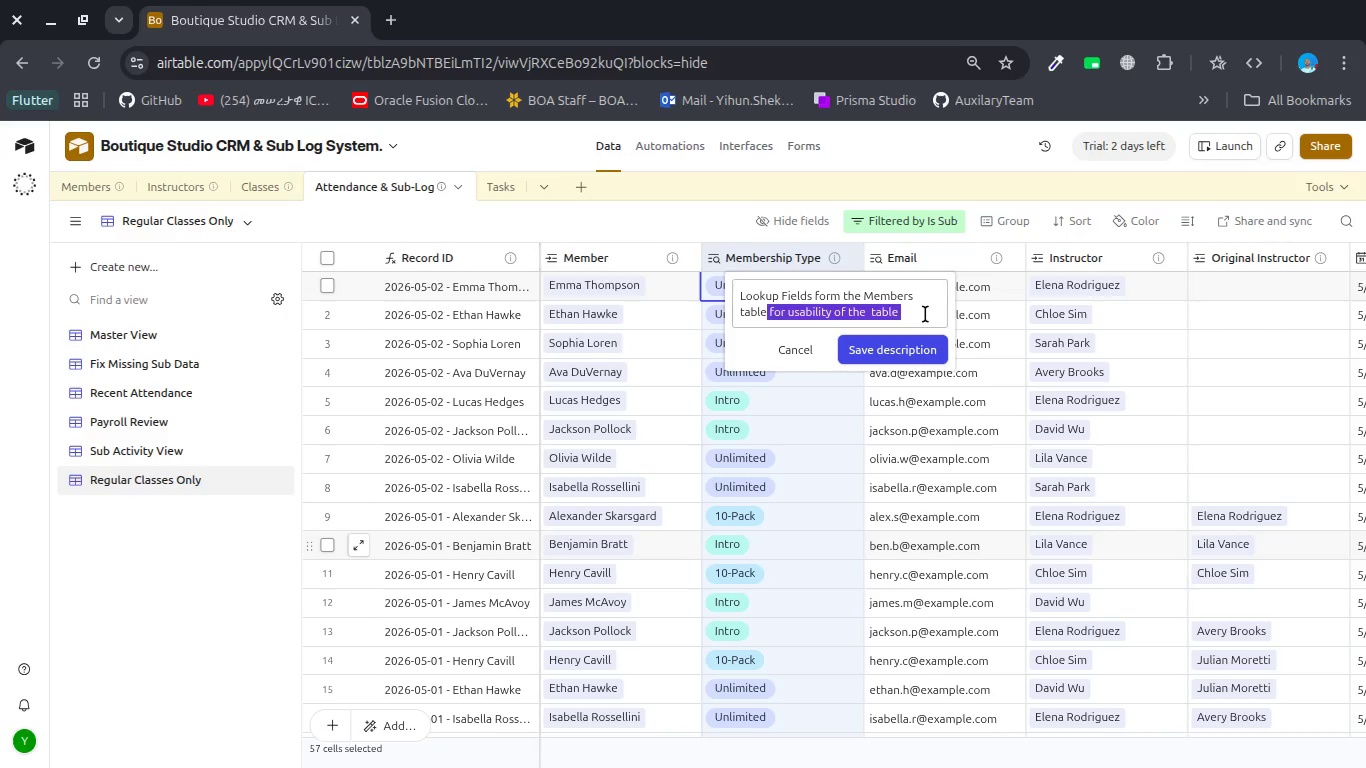 
type(showing teh emembers plan)
 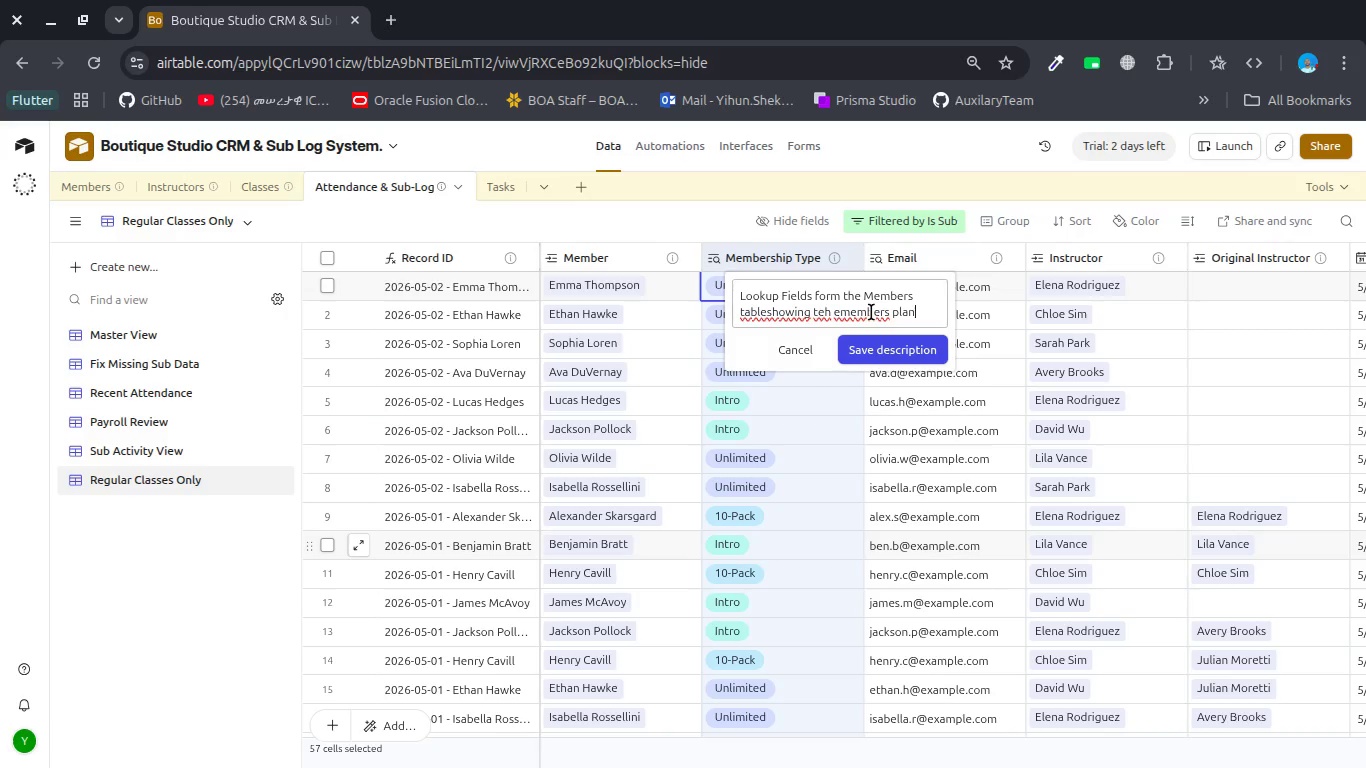 
double_click([871, 312])
 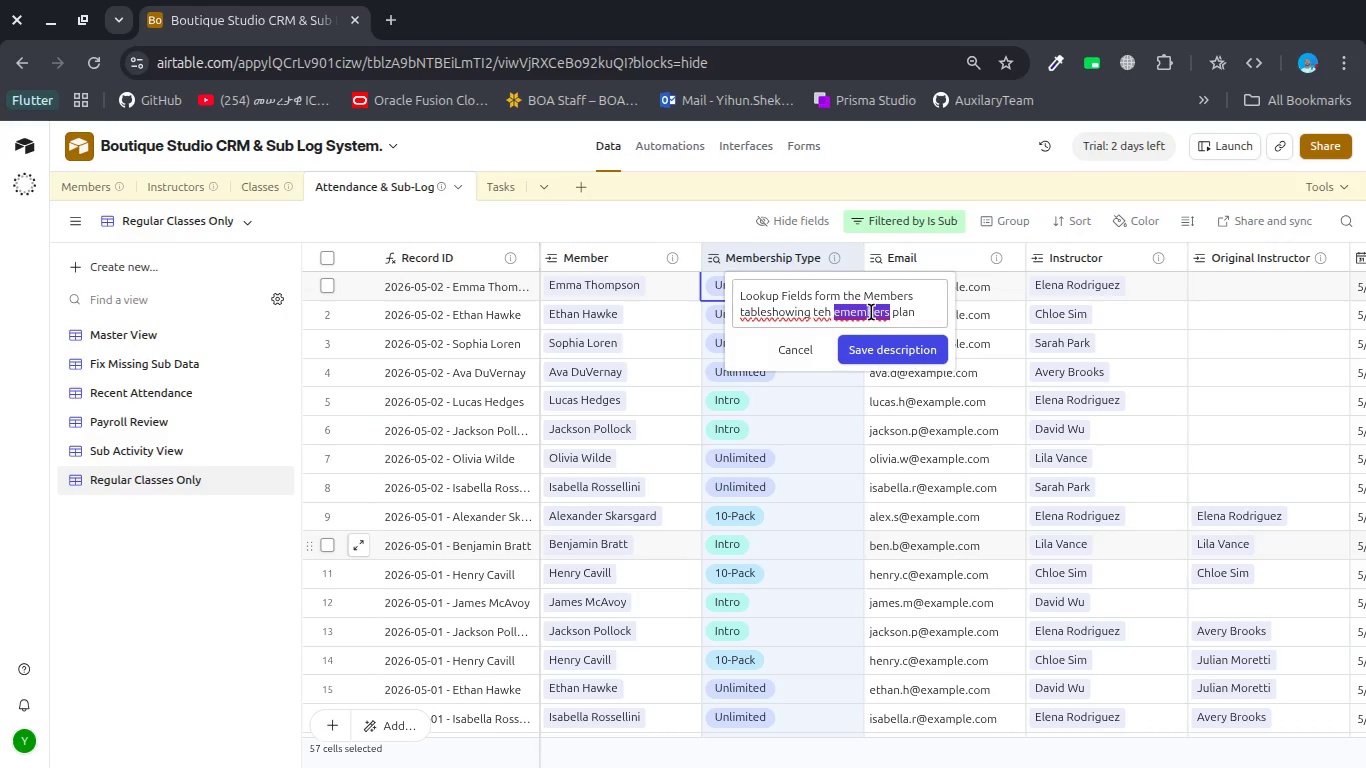 
type(members)
 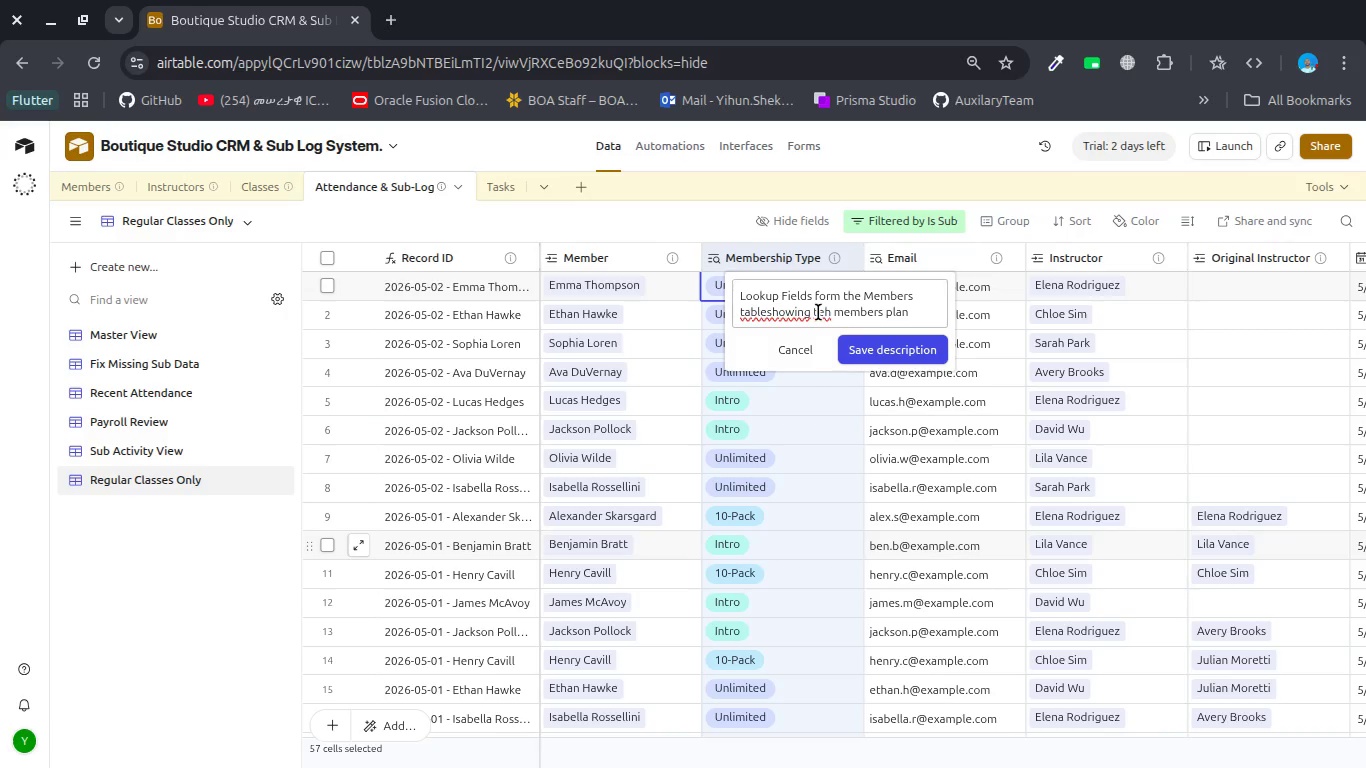 
double_click([818, 312])
 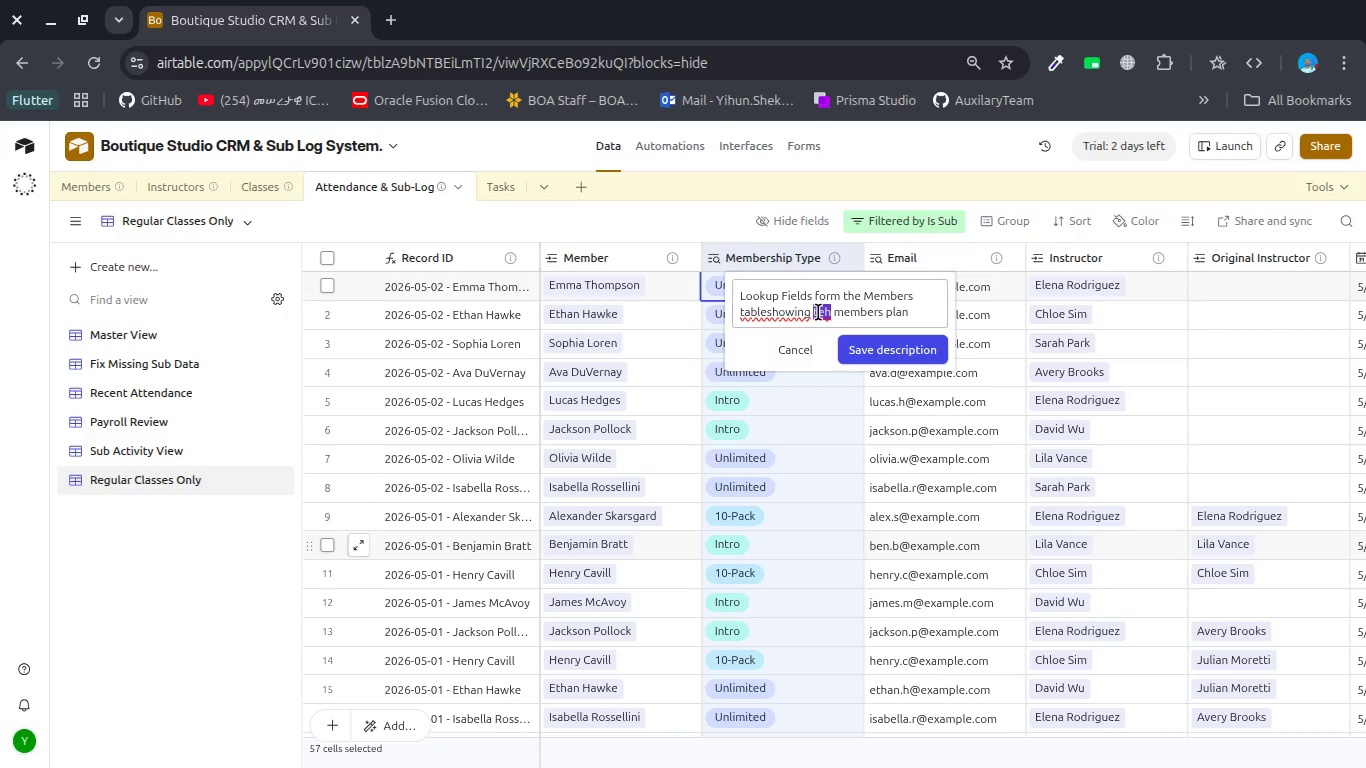 
type(te)
key(Backspace)
type(he)
 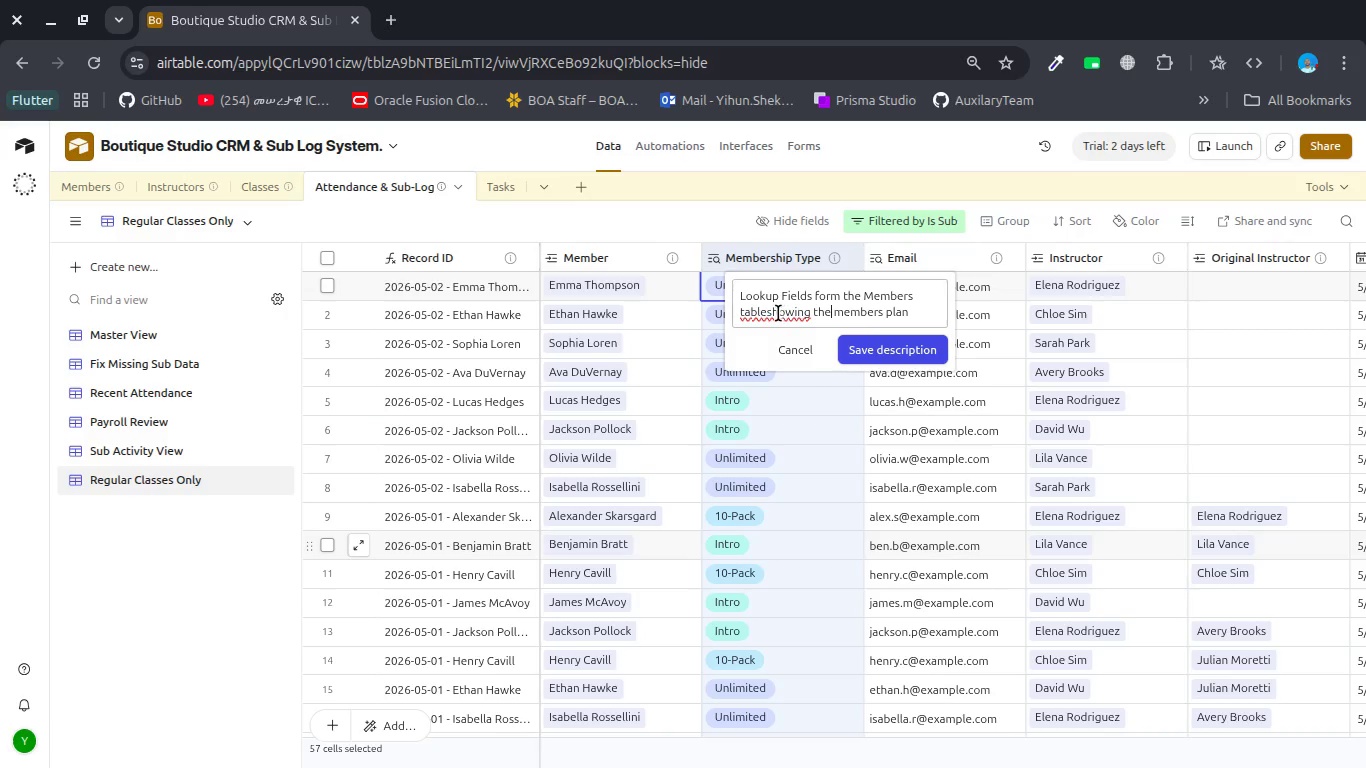 
left_click([768, 313])
 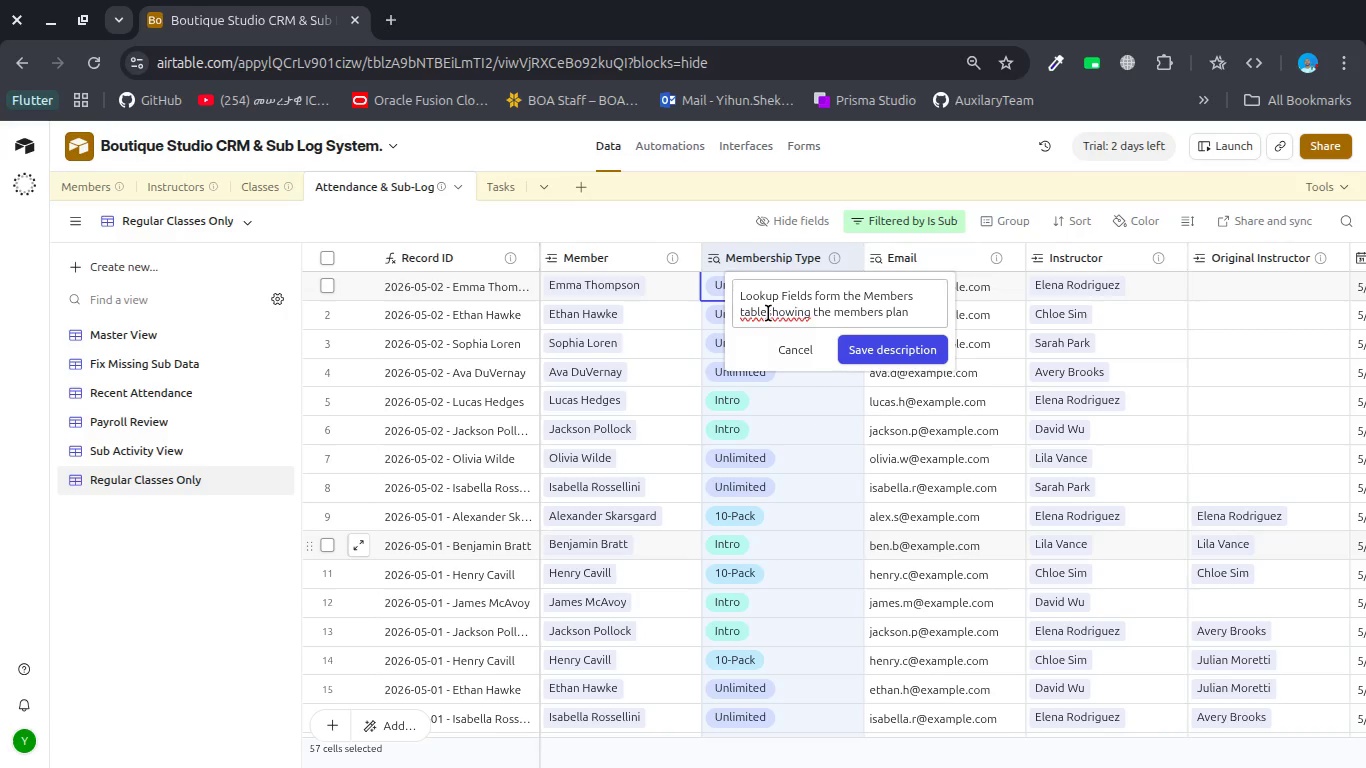 
key(Space)
 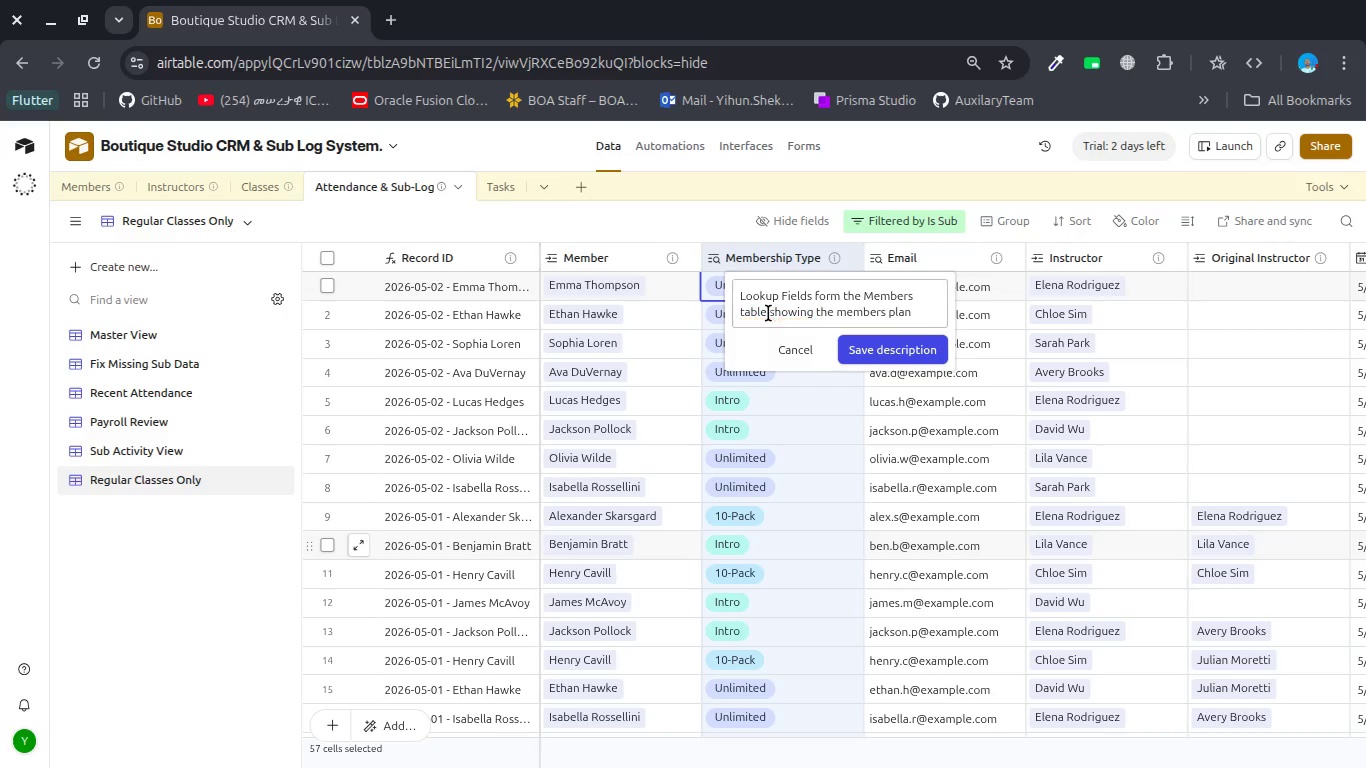 
key(Space)
 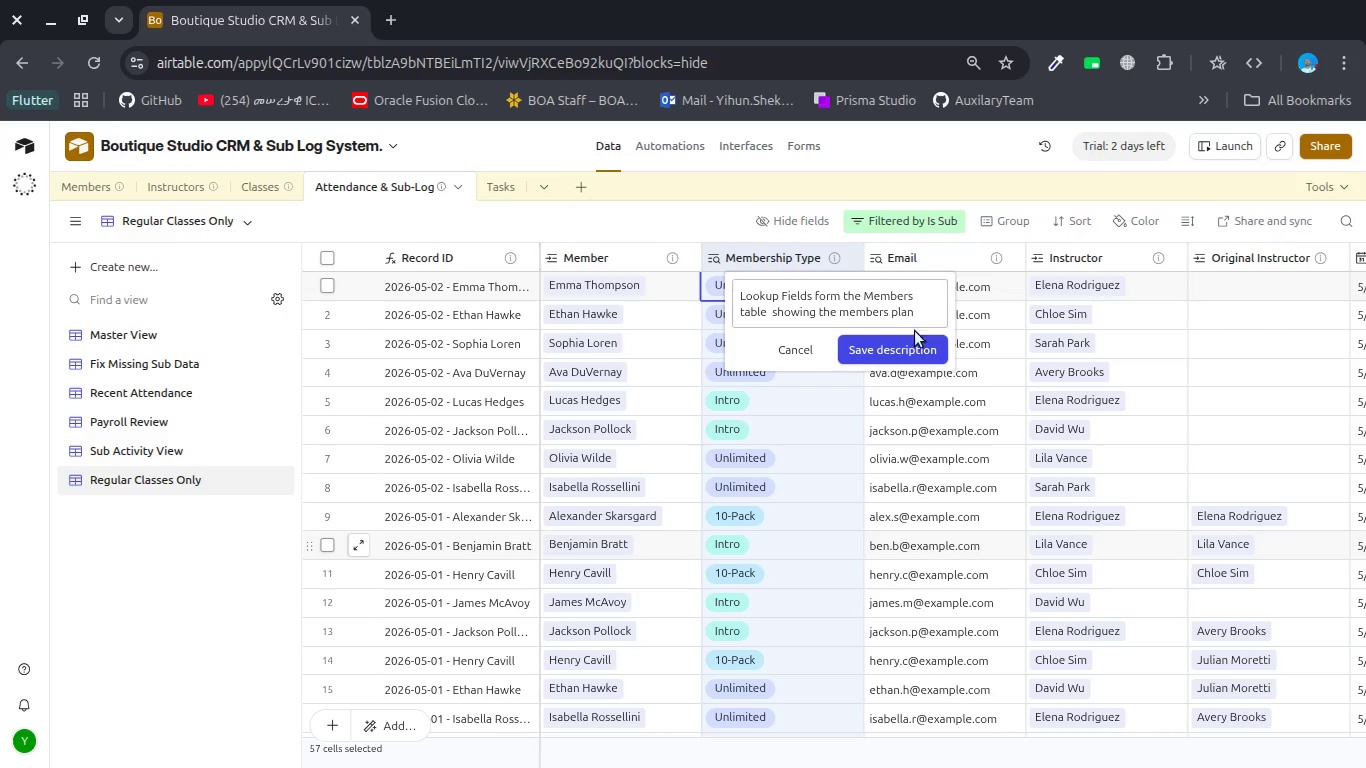 
left_click([923, 349])
 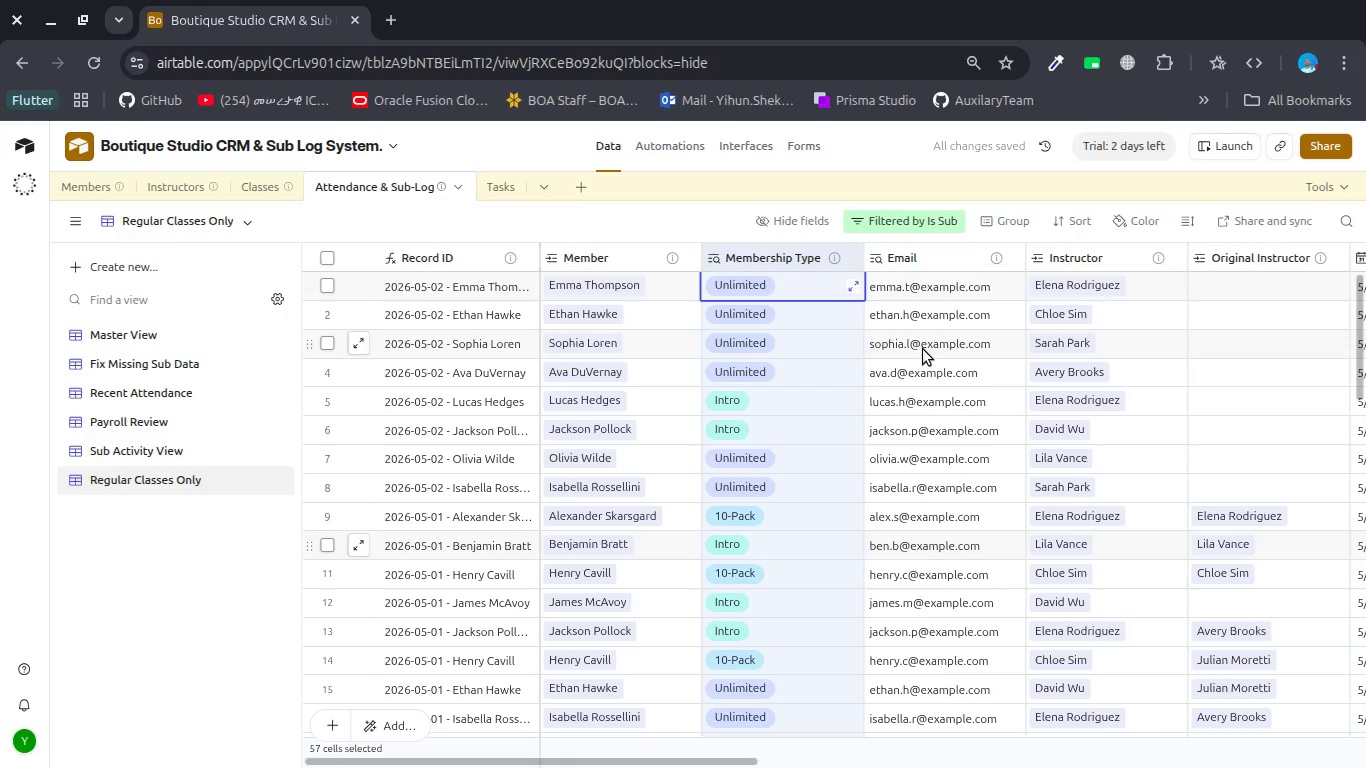 
scroll: coordinate [923, 349], scroll_direction: down, amount: 11.0
 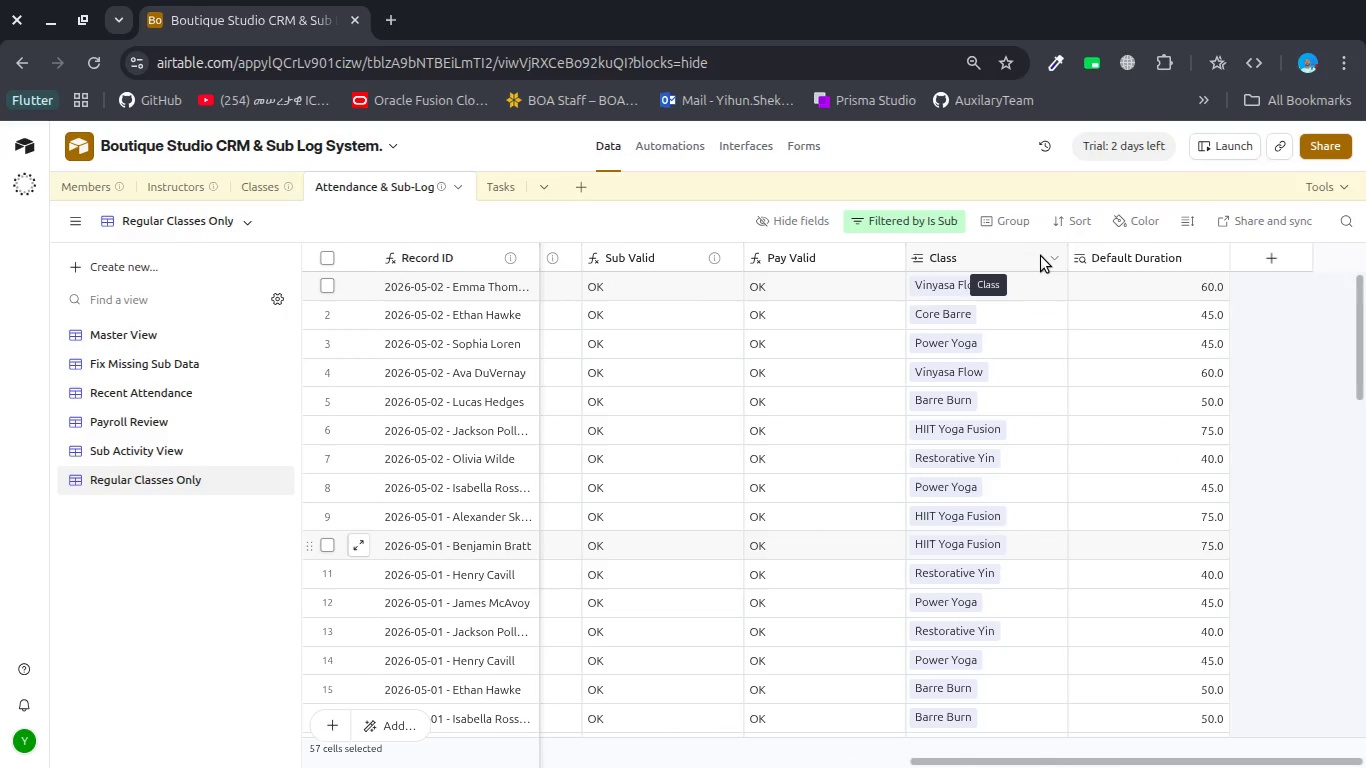 
left_click([1049, 256])
 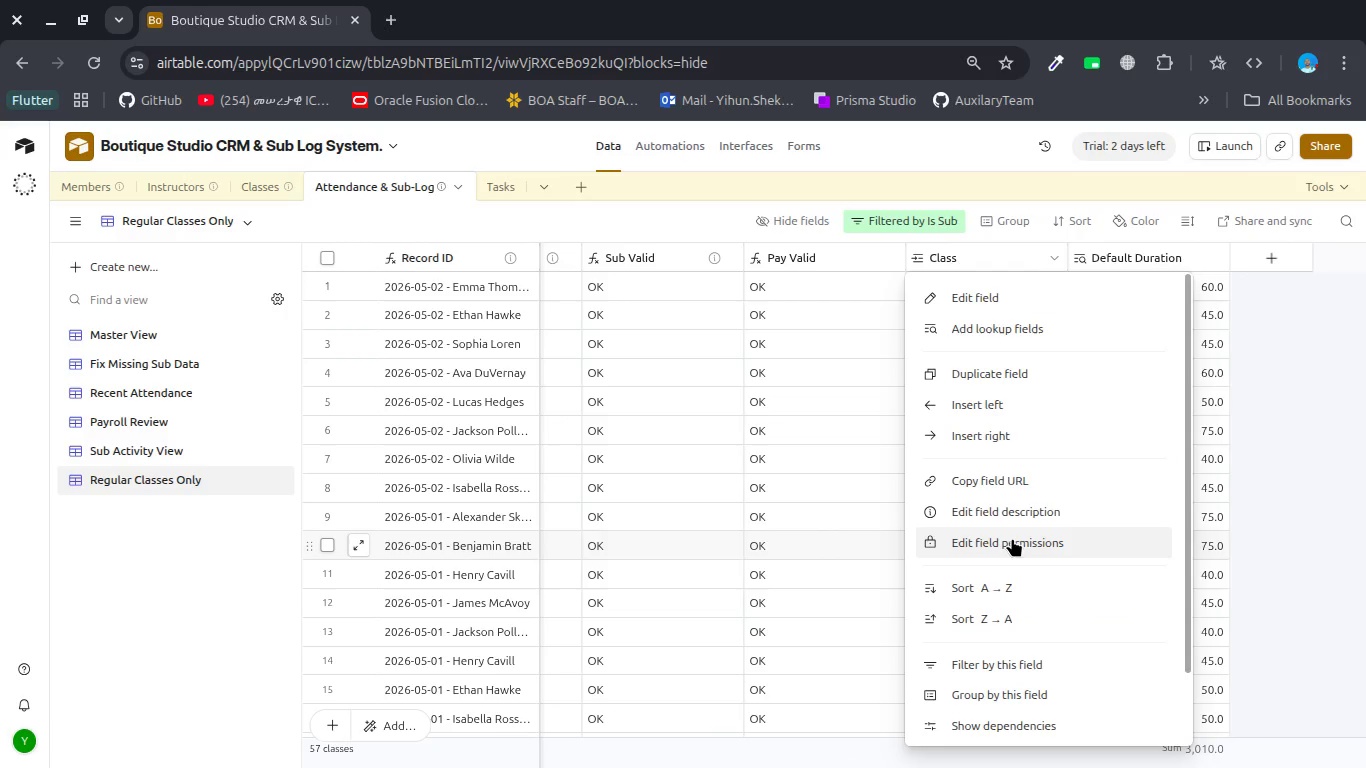 
left_click([1015, 505])
 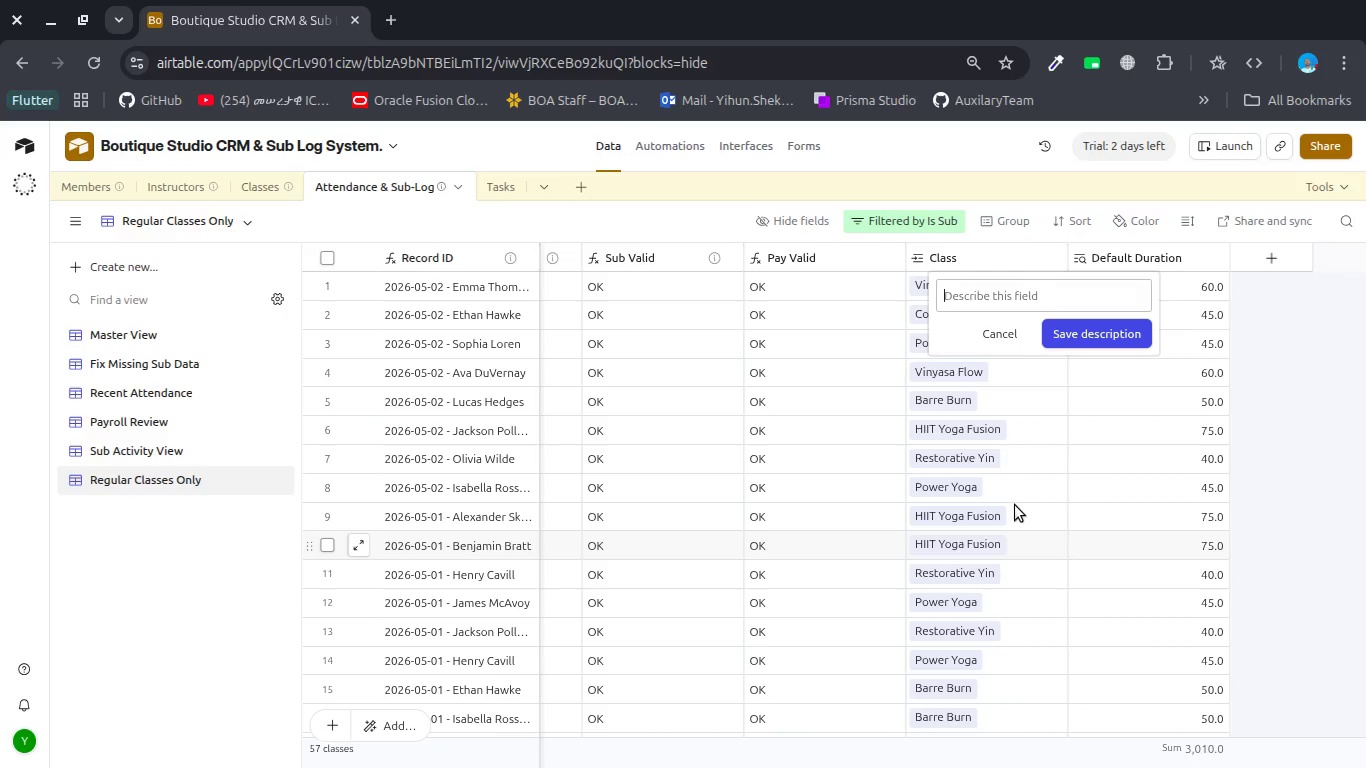 
wait(11.18)
 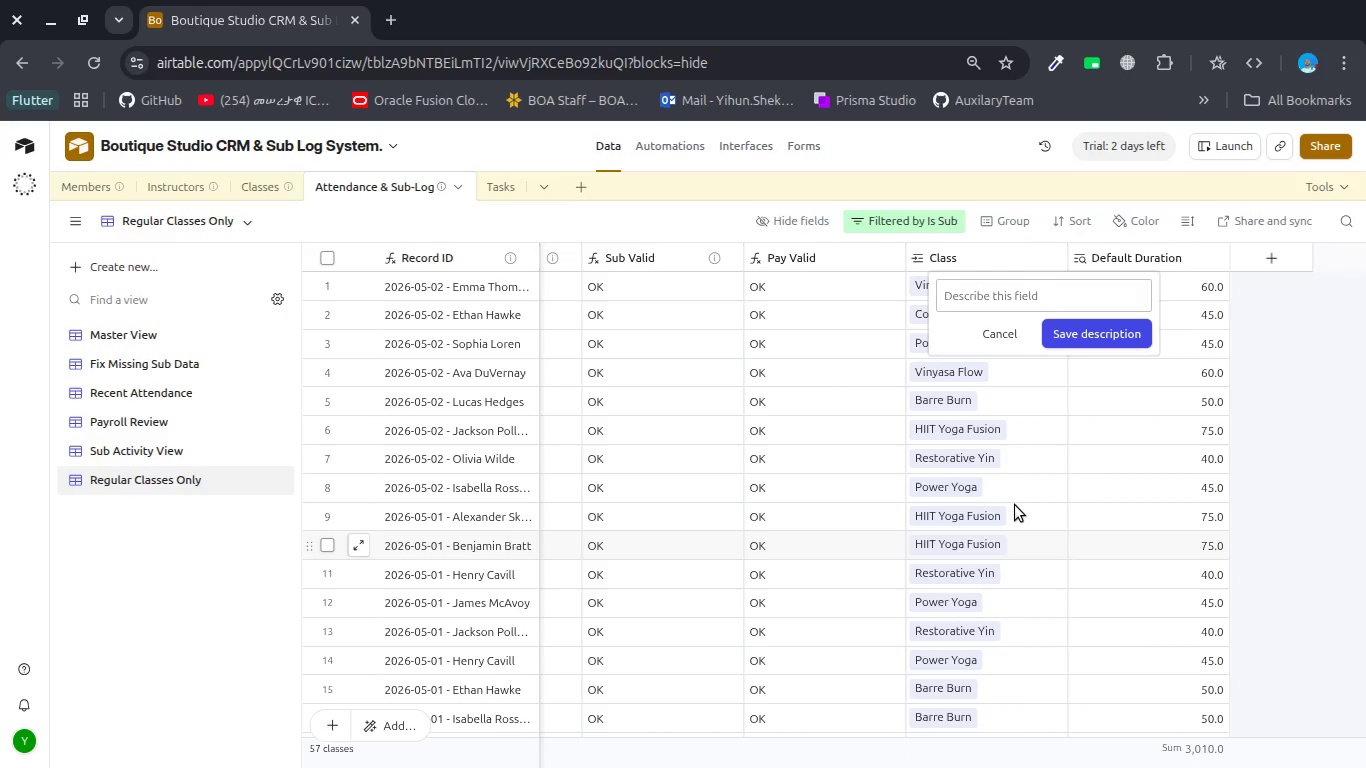 
type(Linked )
 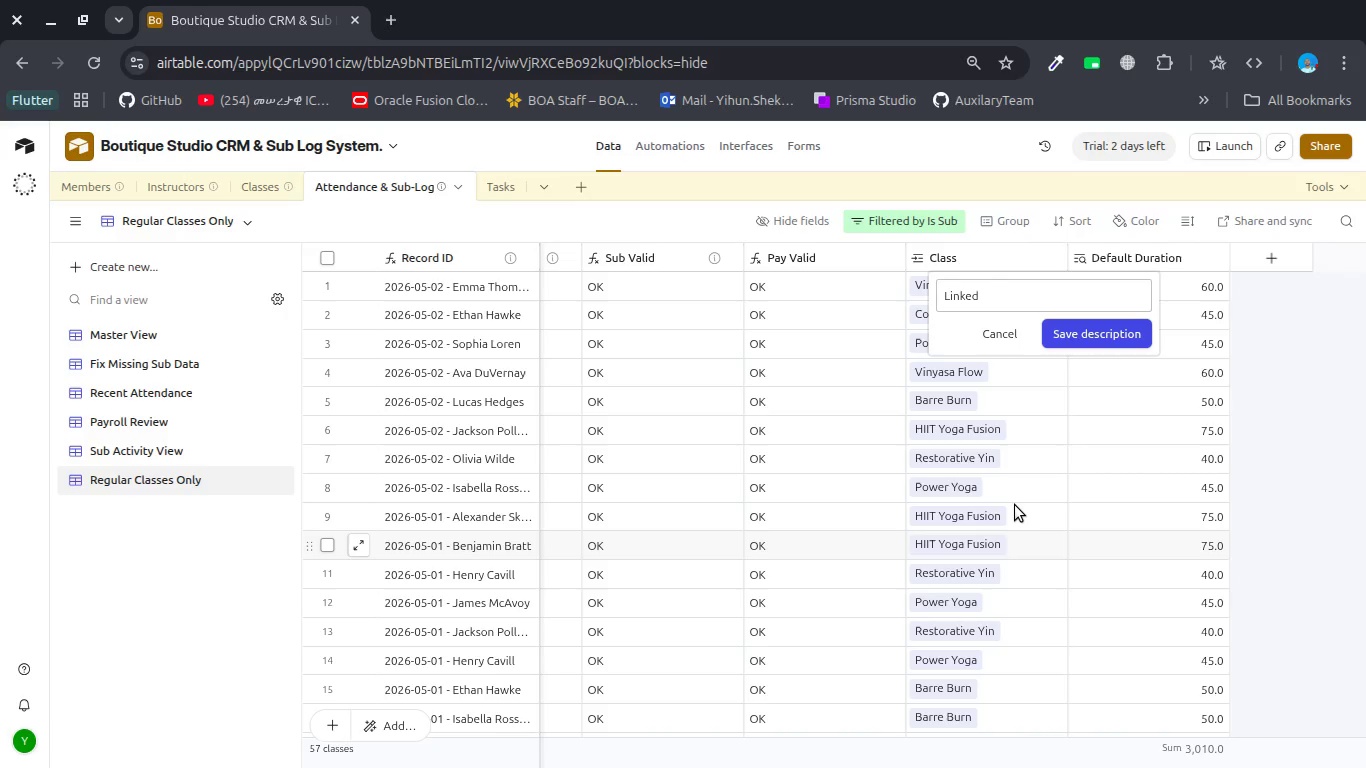 
hold_key(key=ShiftLeft, duration=1.6)
 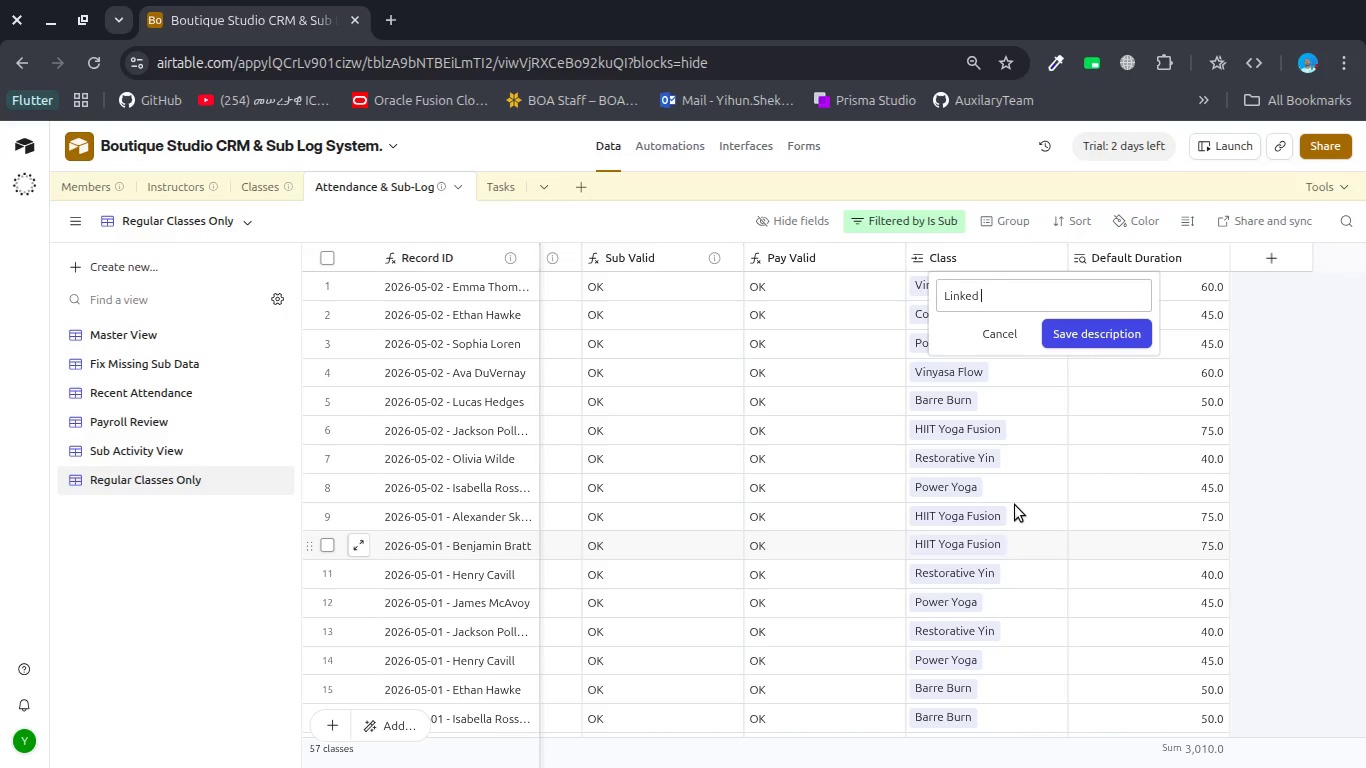 
wait(5.23)
 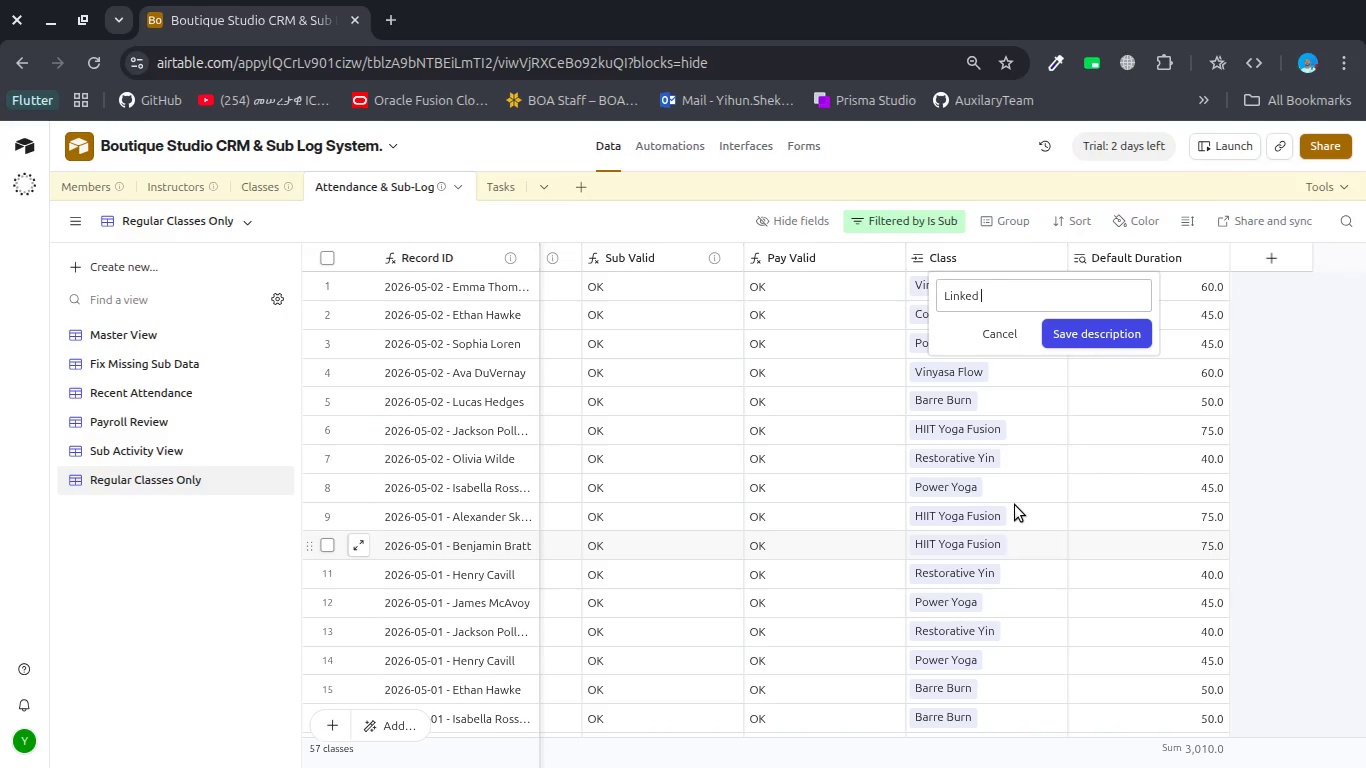 
type(Records sp)
key(Backspace)
type(to t)
key(Backspace)
key(Backspace)
key(Backspace)
key(Backspace)
key(Backspace)
type(to tje)
key(Backspace)
key(Backspace)
type(he classes table)
 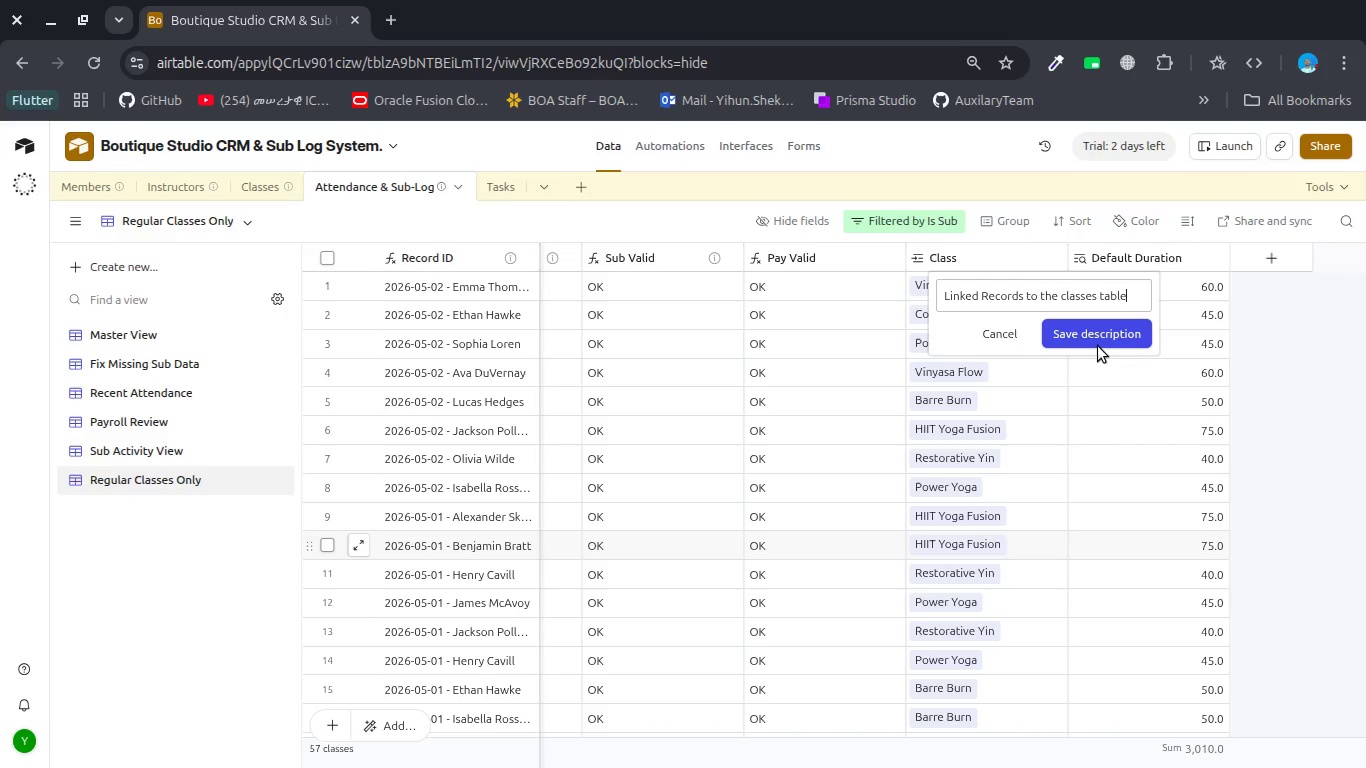 
left_click([1097, 333])
 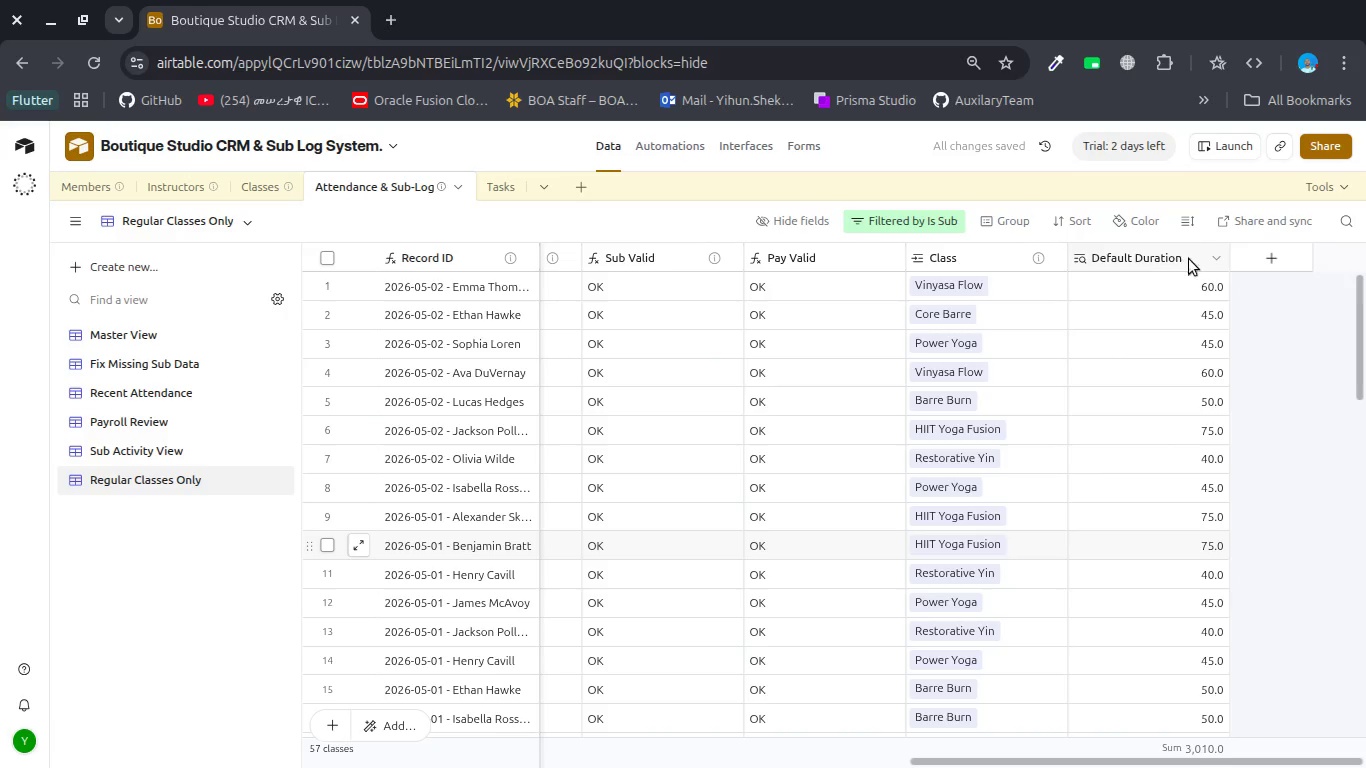 
left_click([1221, 253])
 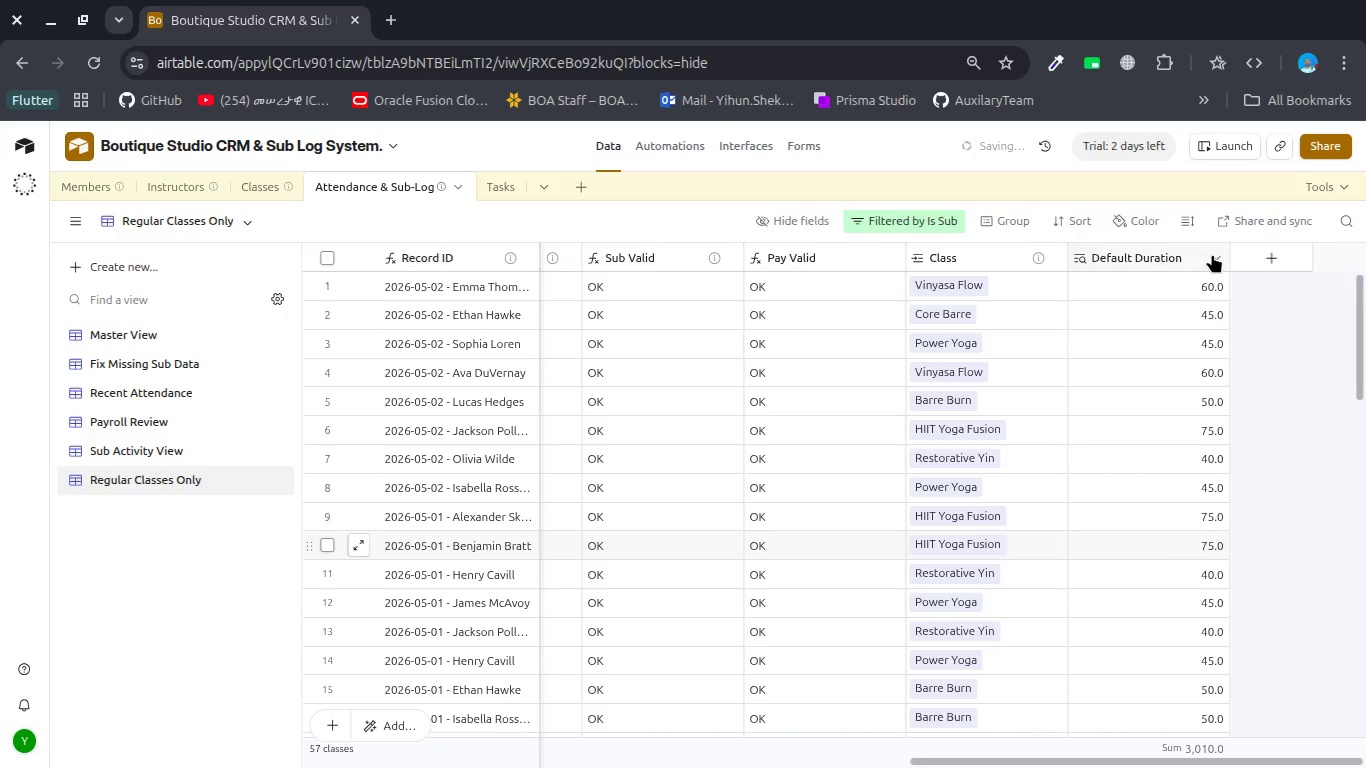 
left_click([1212, 254])
 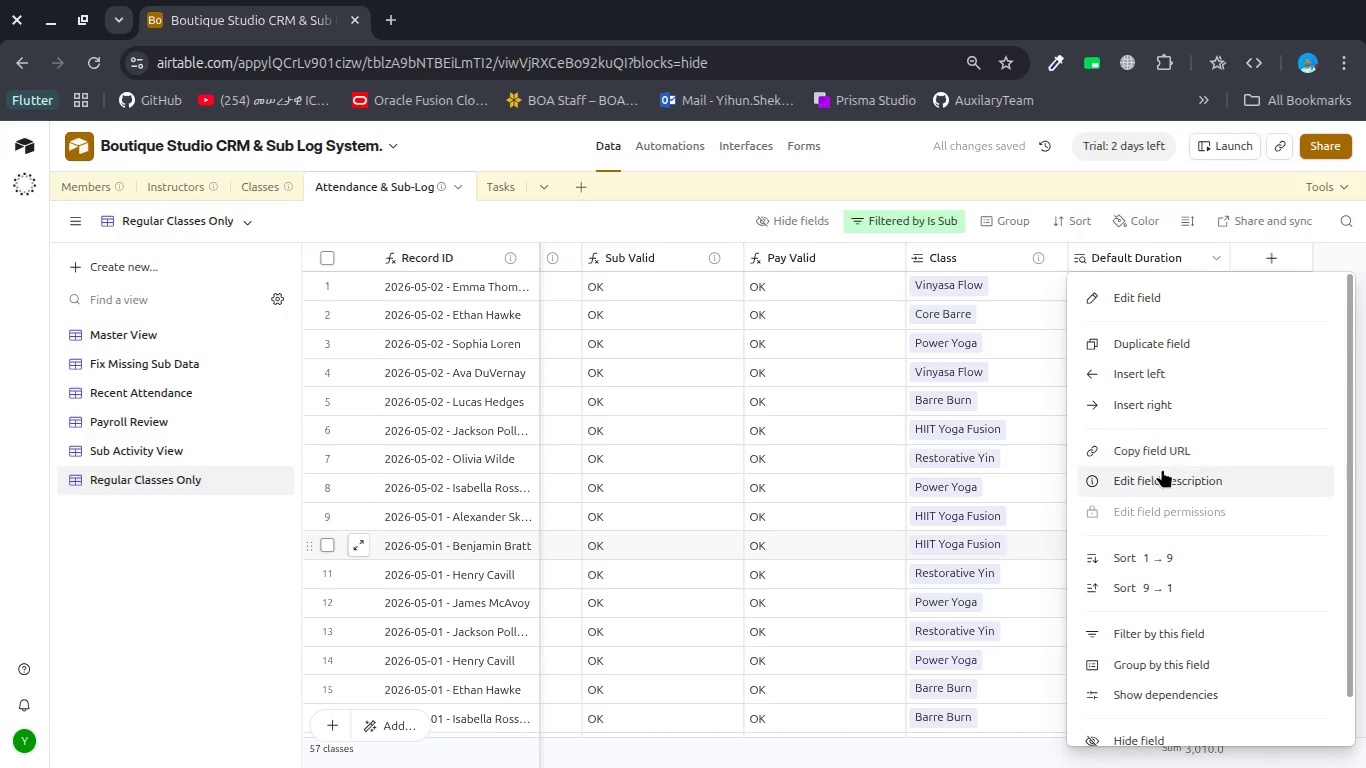 
left_click([1162, 474])
 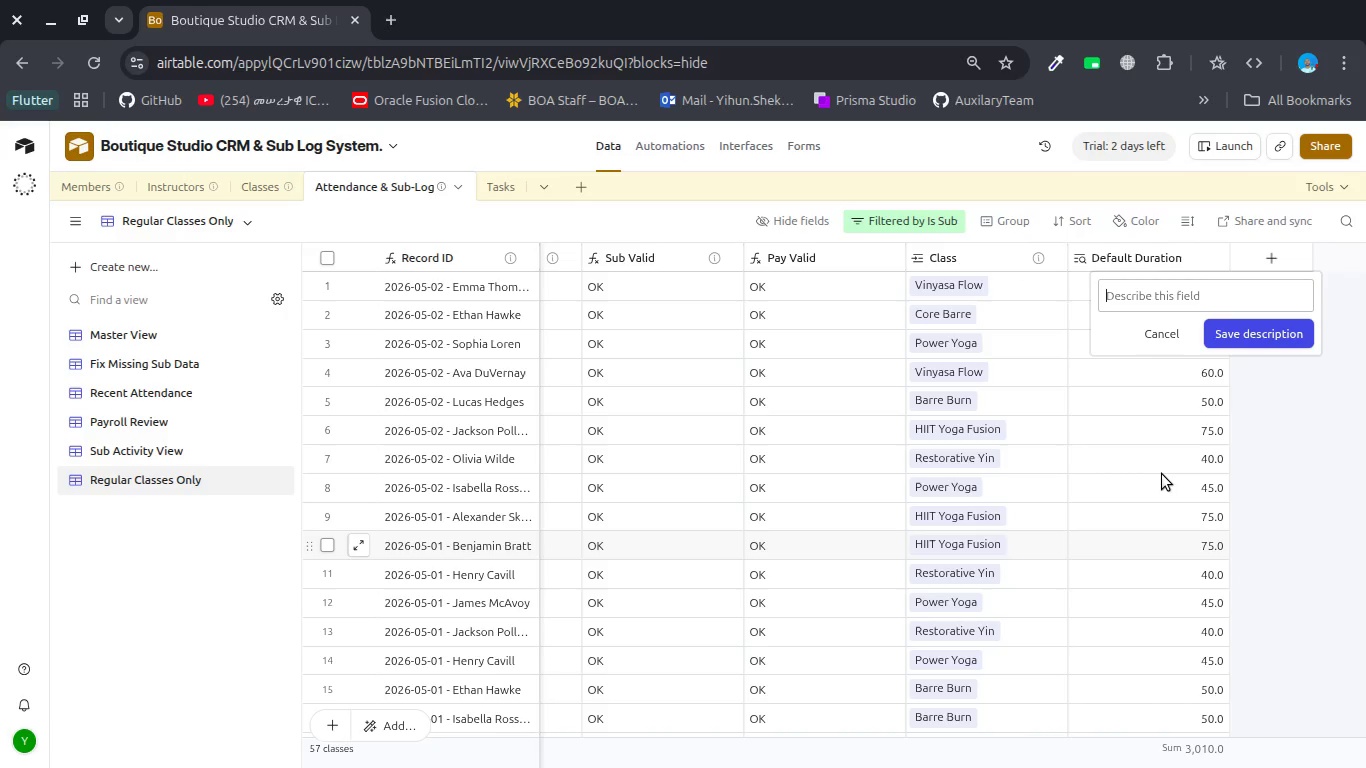 
wait(15.71)
 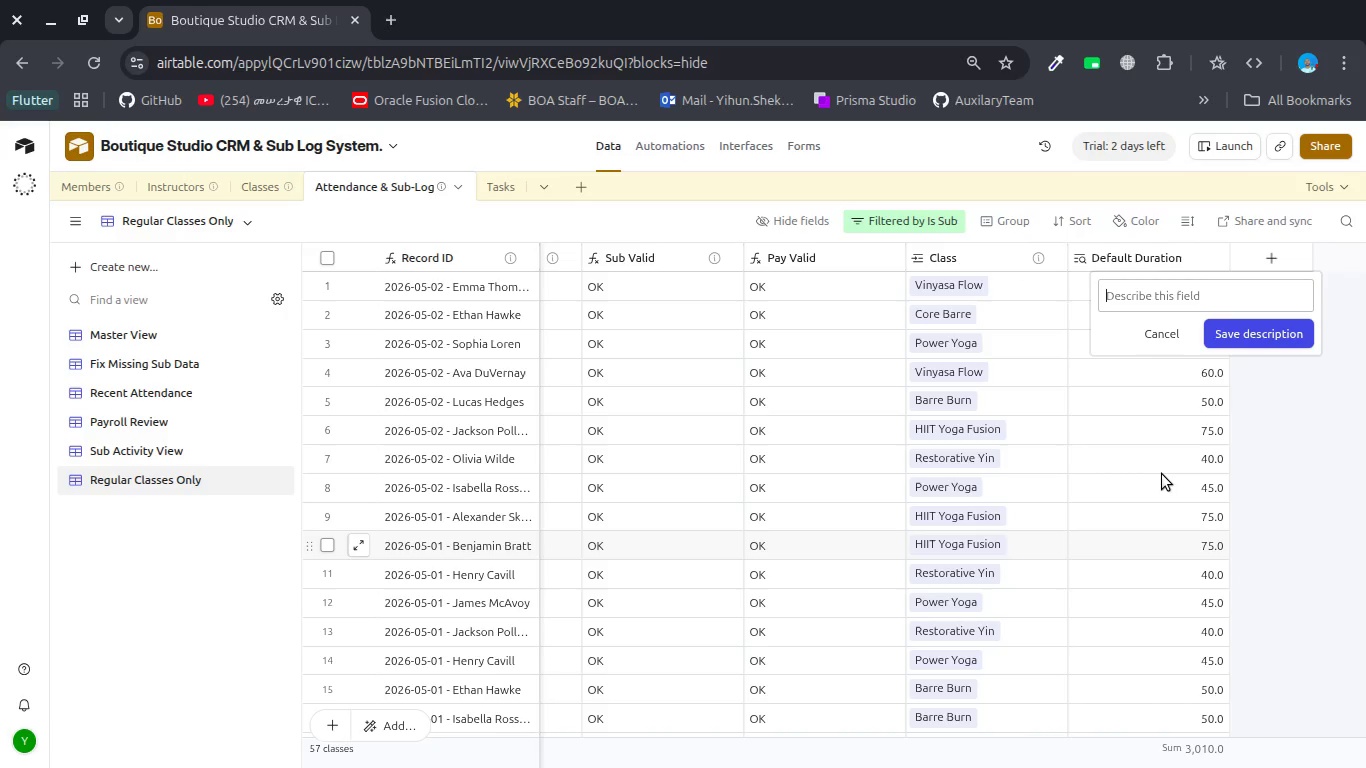 
key(Control+ControlLeft)
 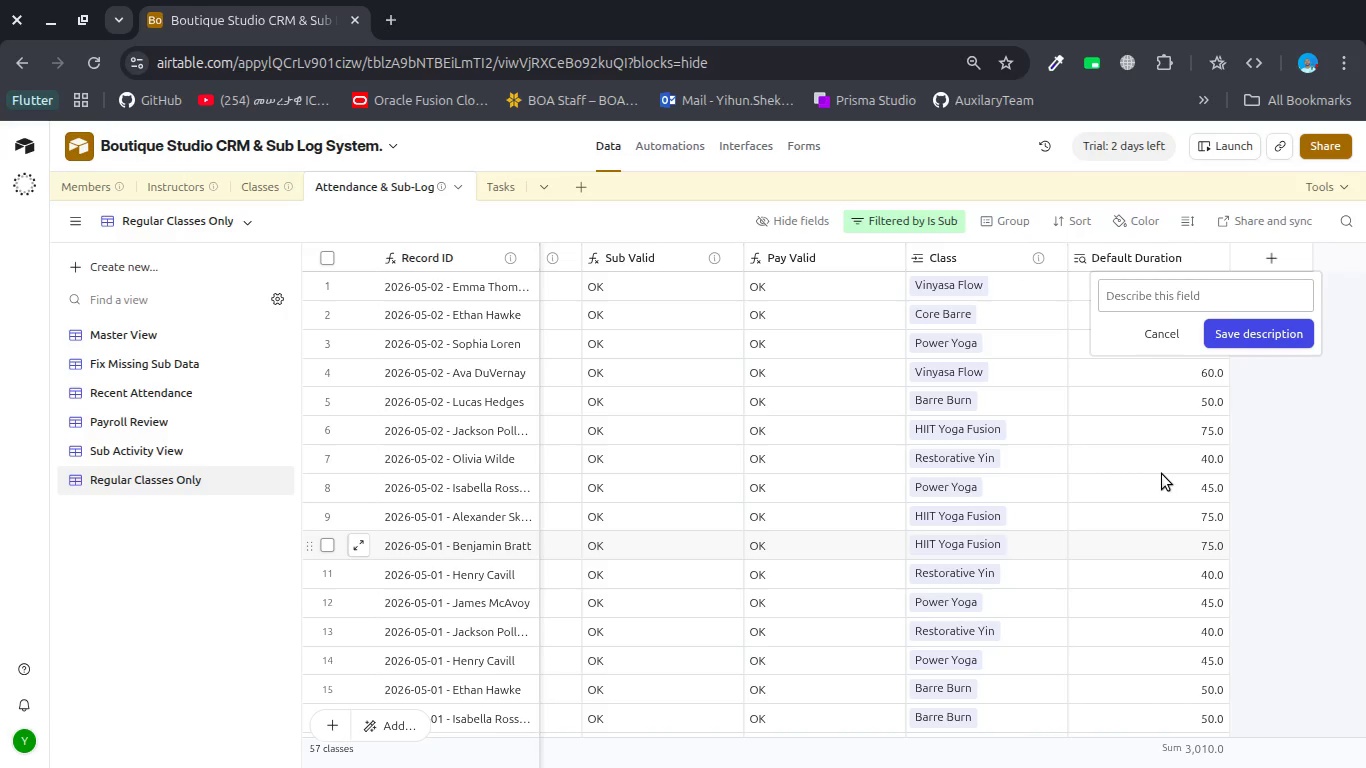 
key(Control+Shift+ShiftLeft)
 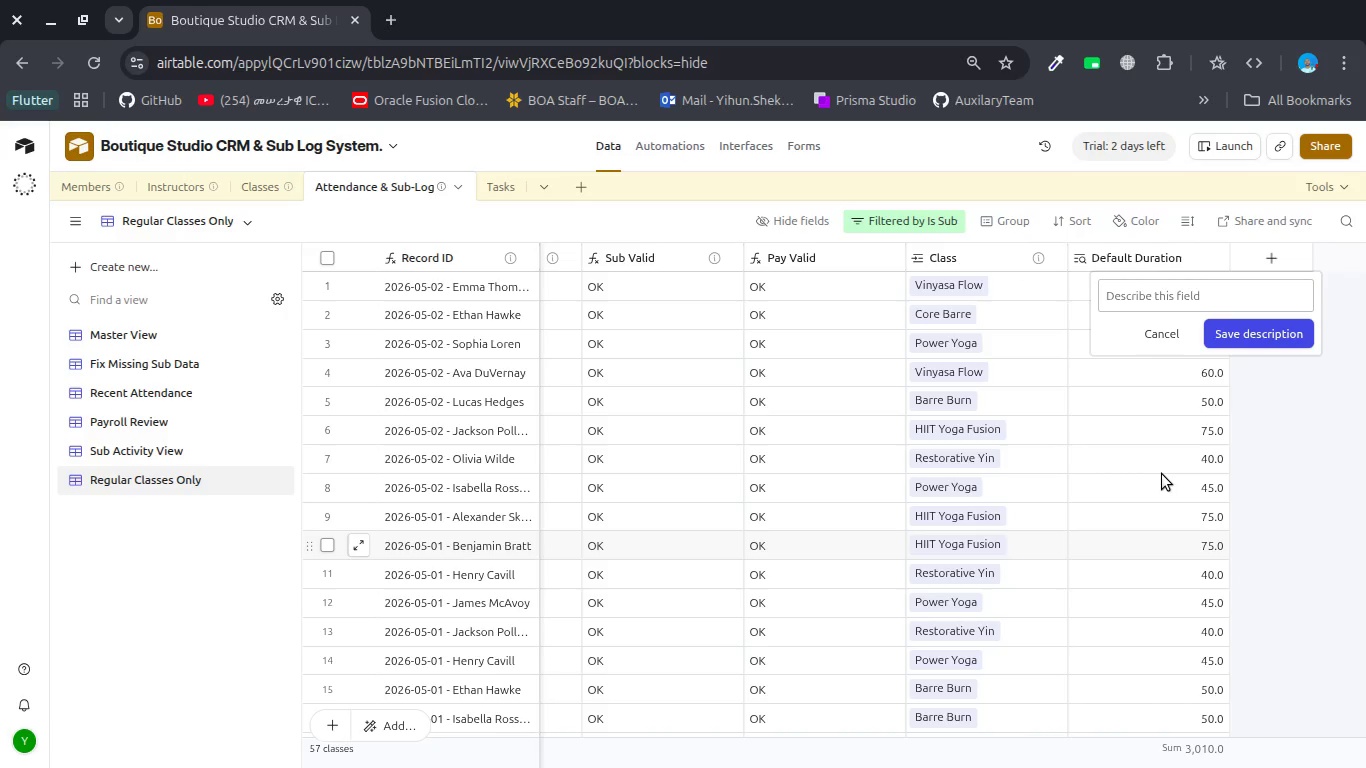 
type(Lookup field shwo)
key(Backspace)
type(ing )
key(Backspace)
key(Backspace)
key(Backspace)
key(Backspace)
key(Backspace)
type(owing the duration of the class)
 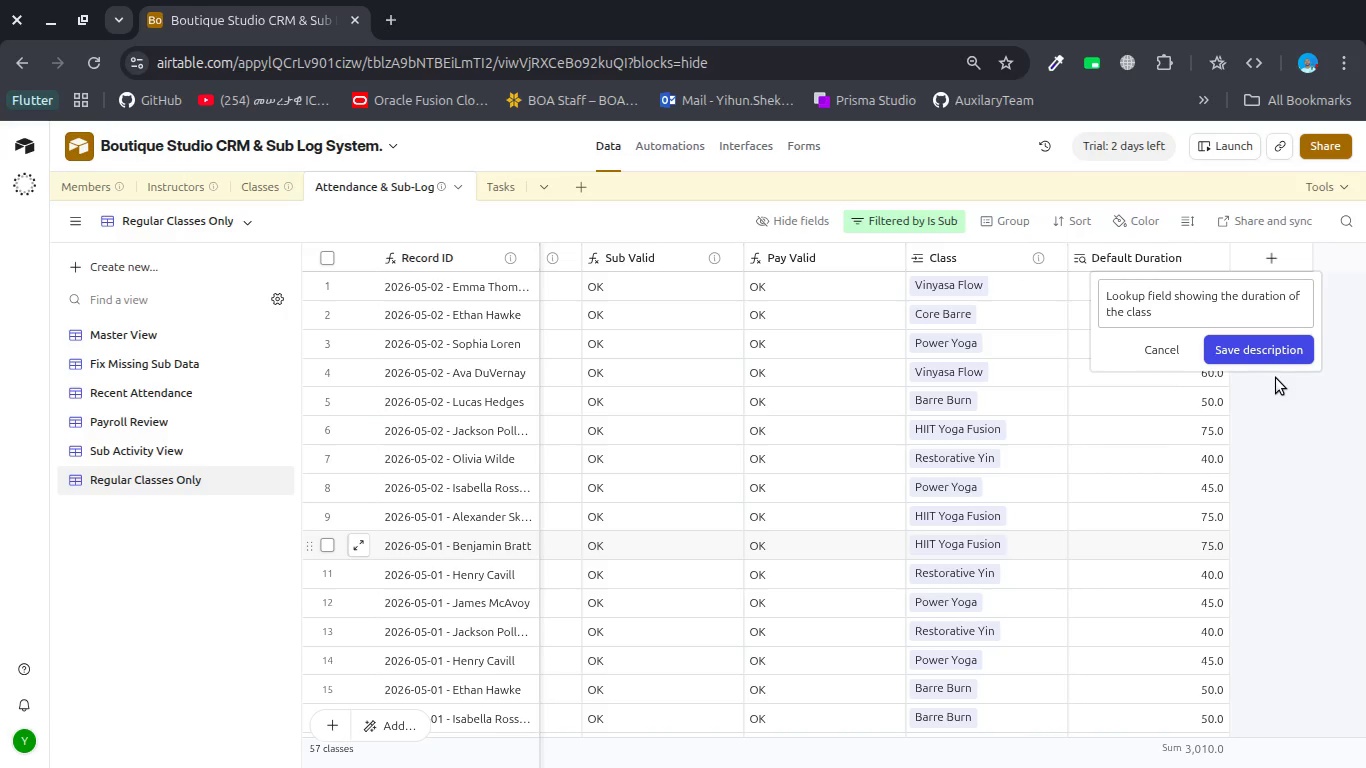 
left_click([1277, 356])
 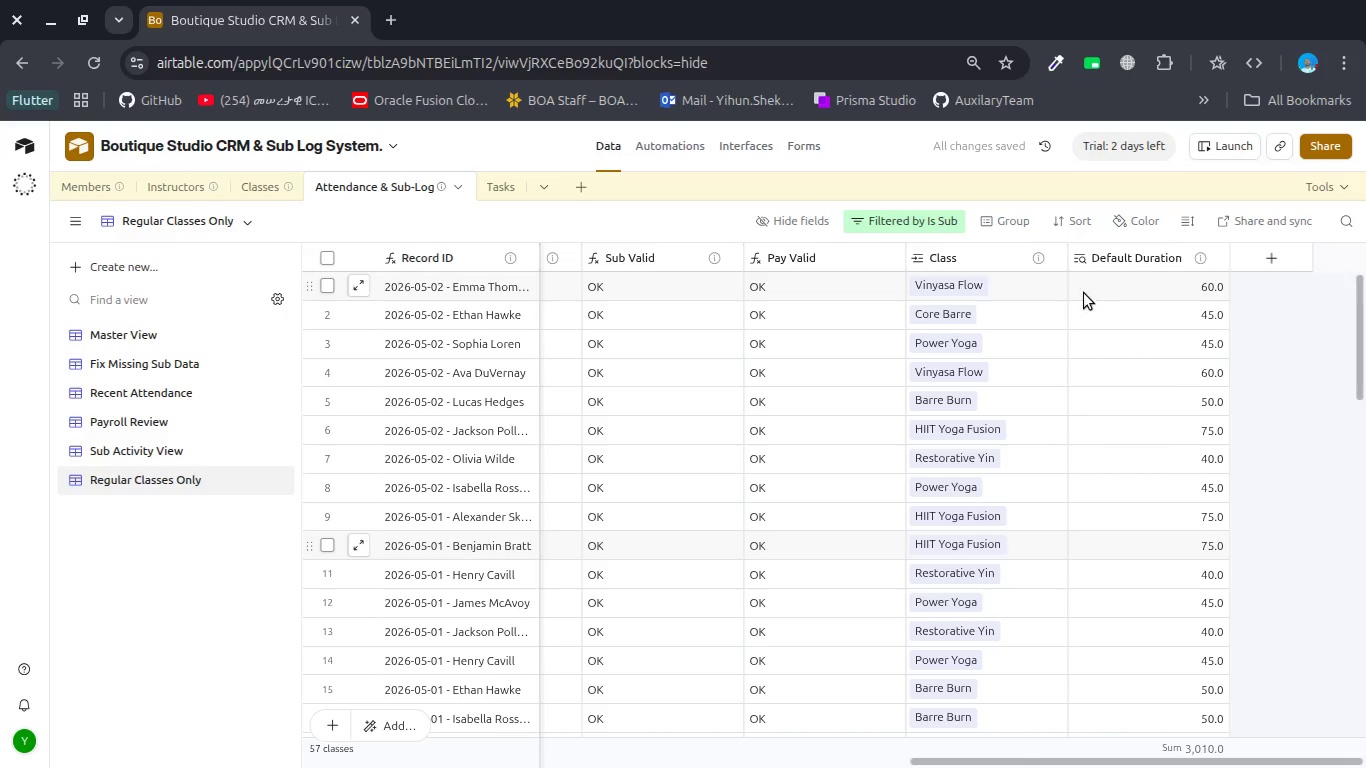 
scroll: coordinate [1070, 305], scroll_direction: up, amount: 3.0
 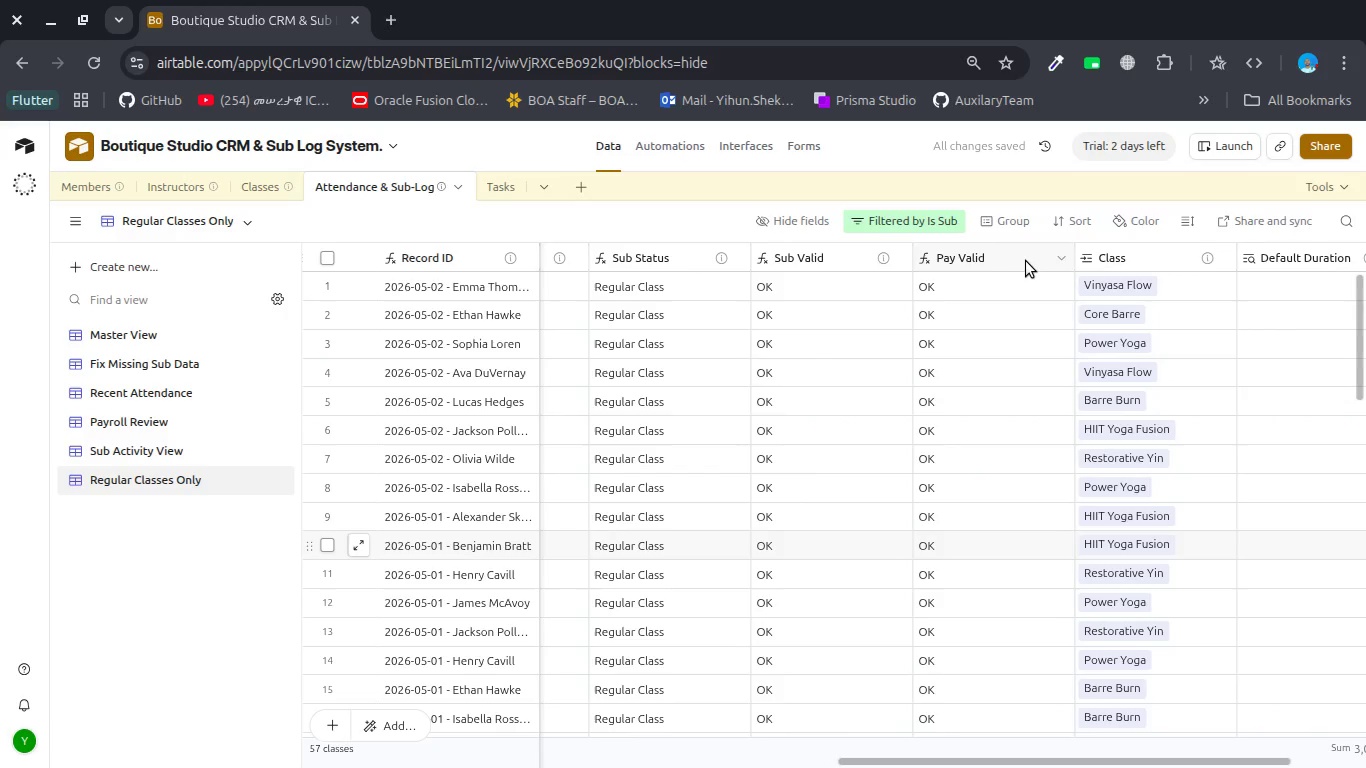 
left_click([1025, 261])
 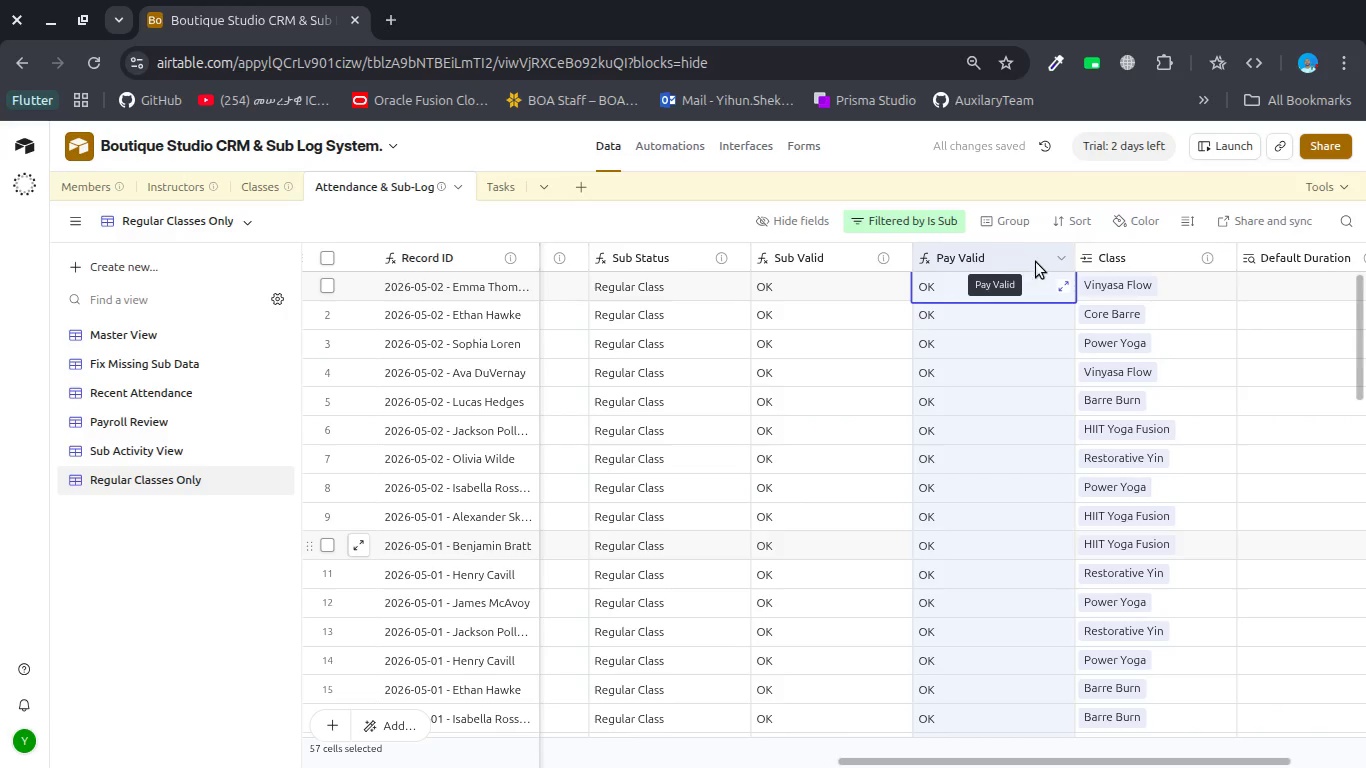 
mouse_move([1052, 288])
 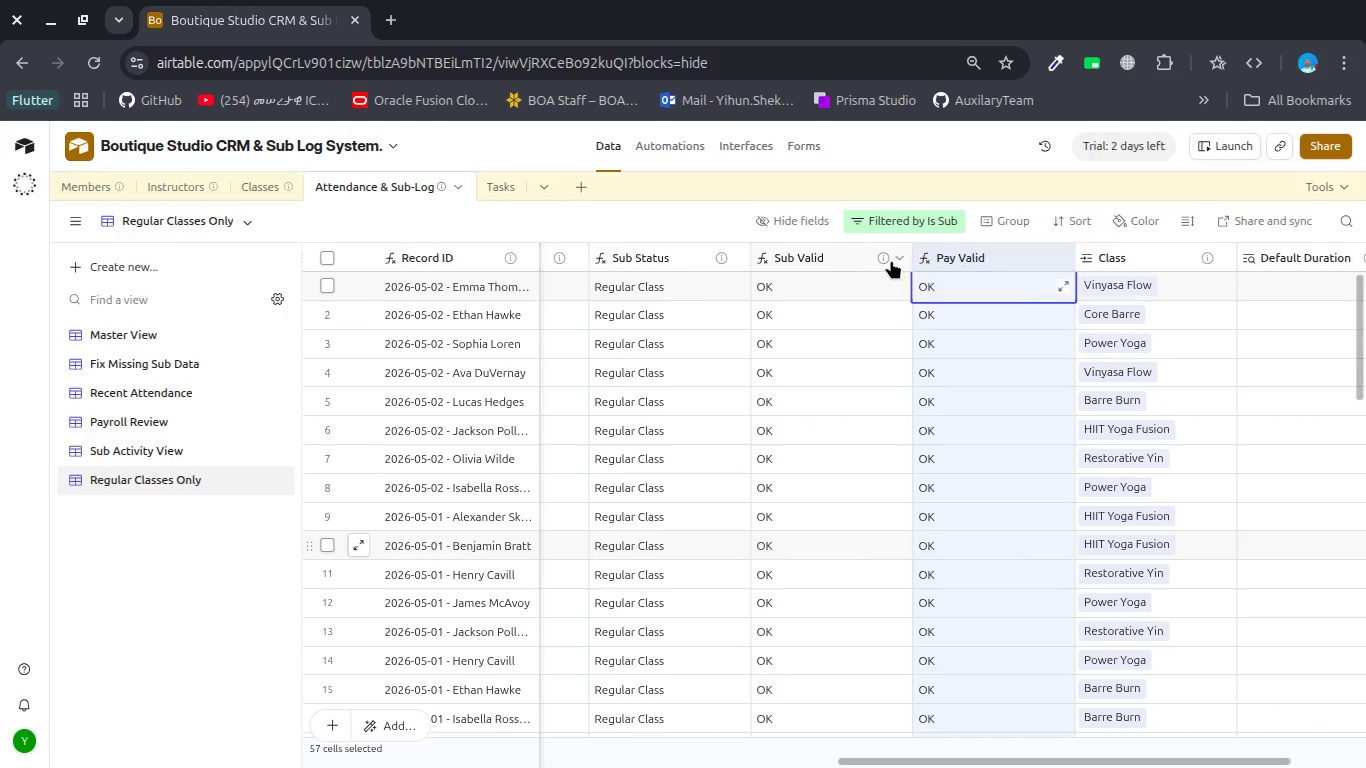 
mouse_move([908, 258])
 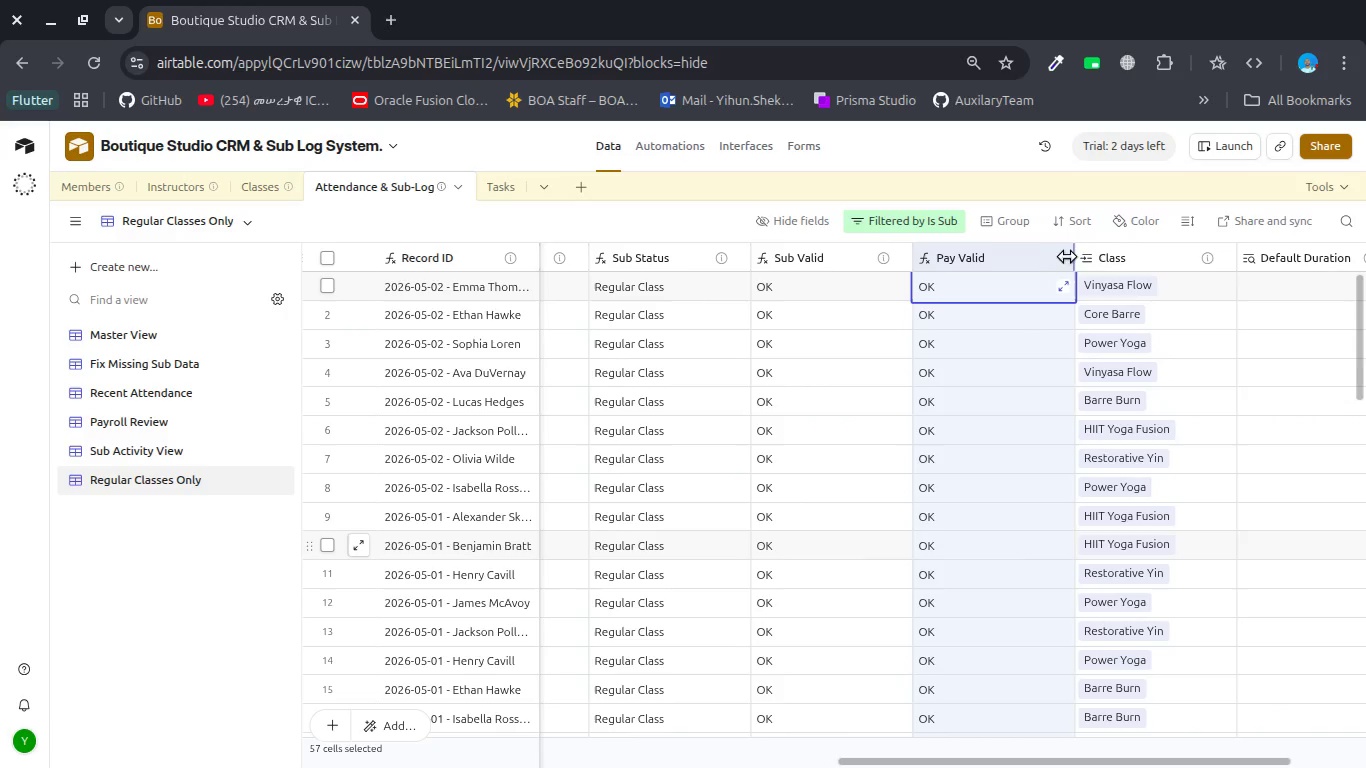 
left_click([1062, 256])
 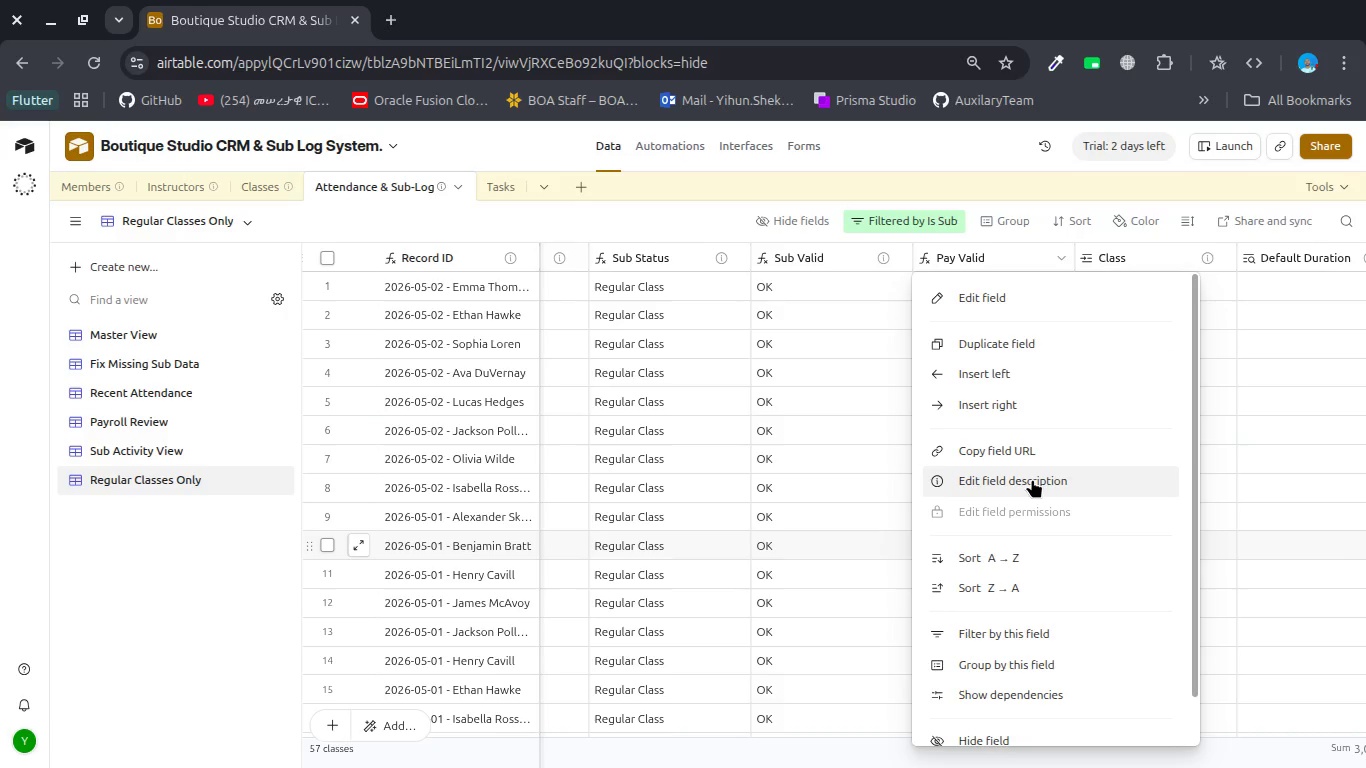 
left_click([1032, 479])
 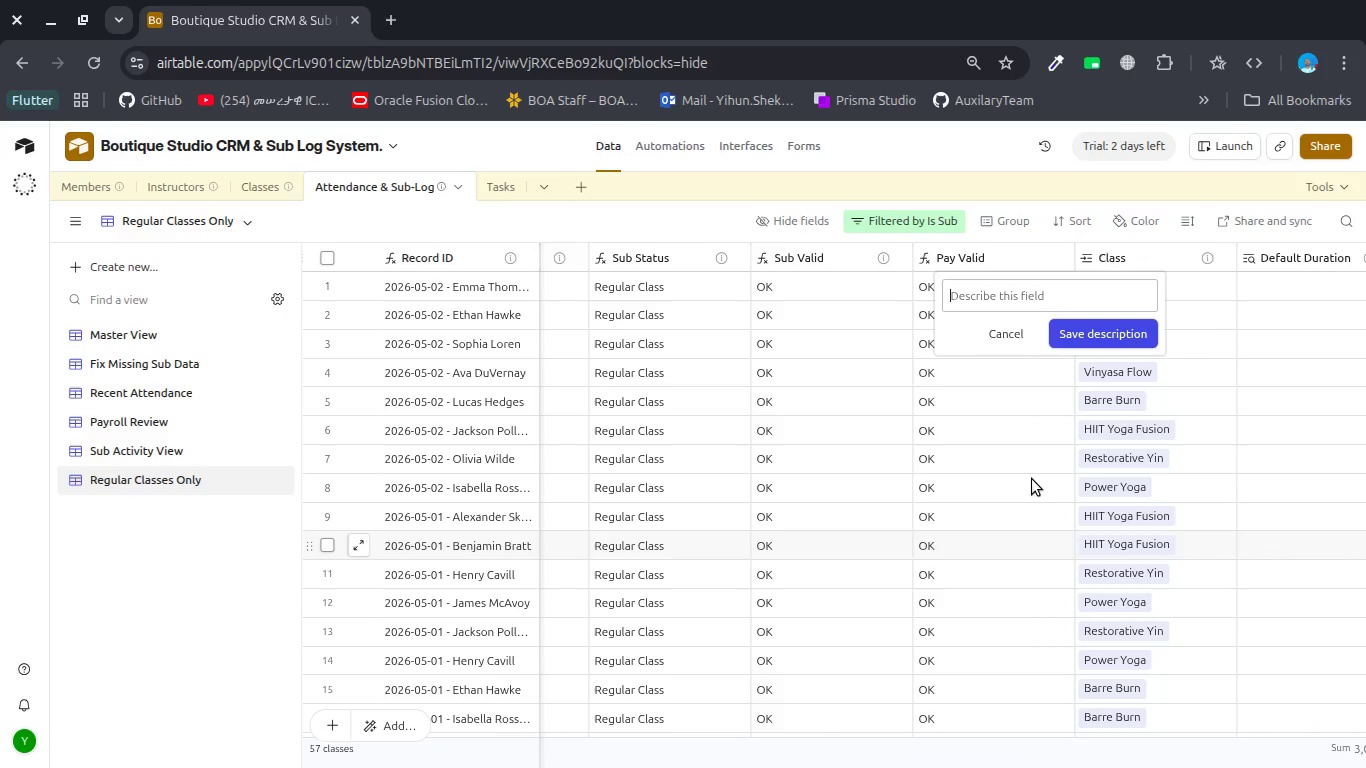 
hold_key(key=CapsLock, duration=0.37)
 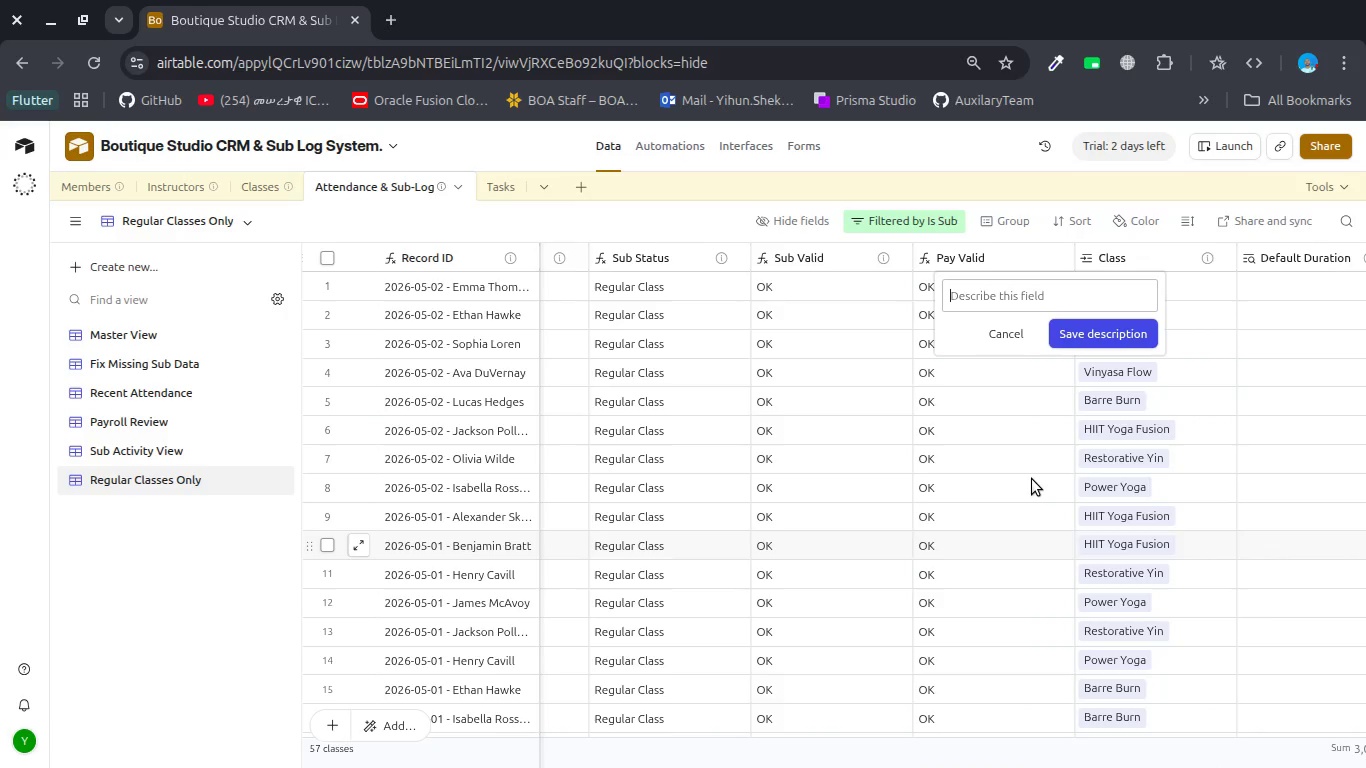 
type(Inc)
key(Backspace)
type(dicated )
key(Backspace)
type(s)
key(Backspace)
key(Backspace)
type(s the )
 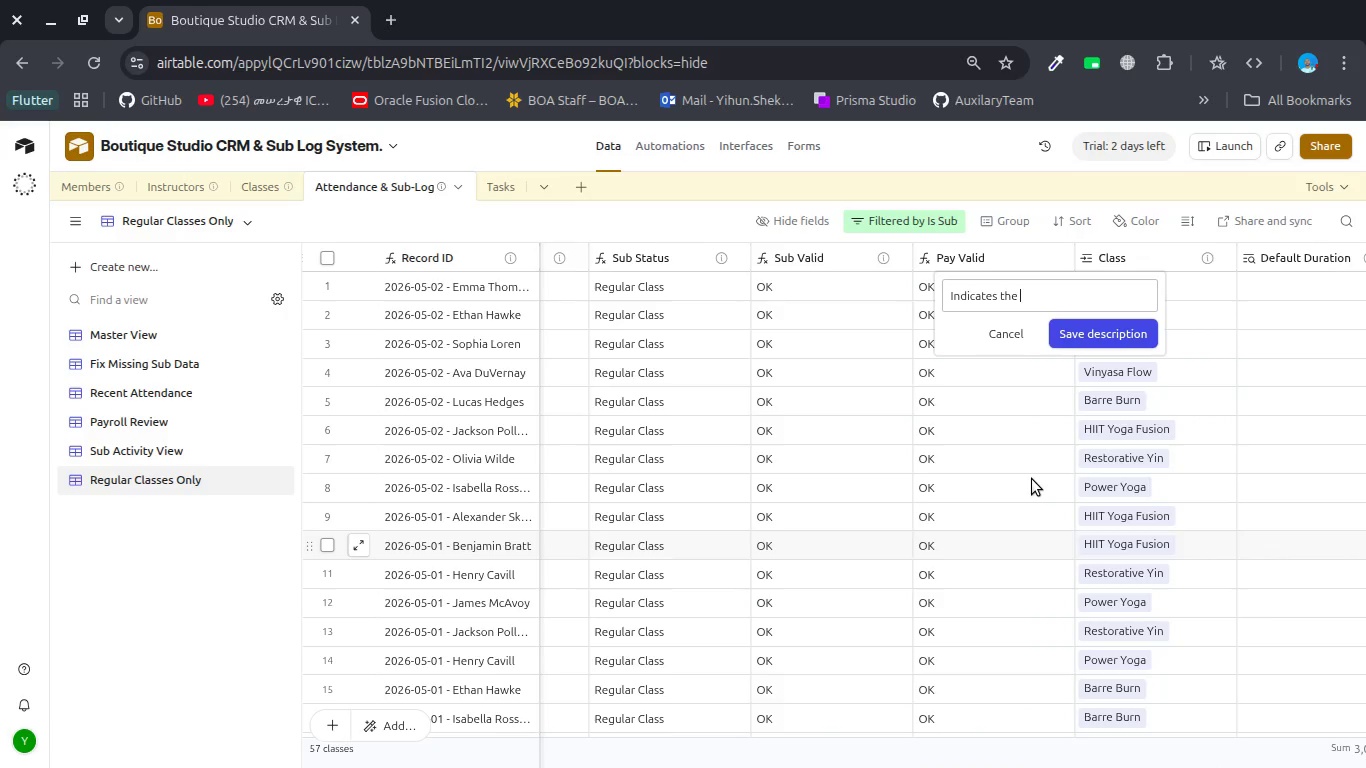 
type(payment adjust check is calid of=r not)
key(Backspace)
key(Backspace)
 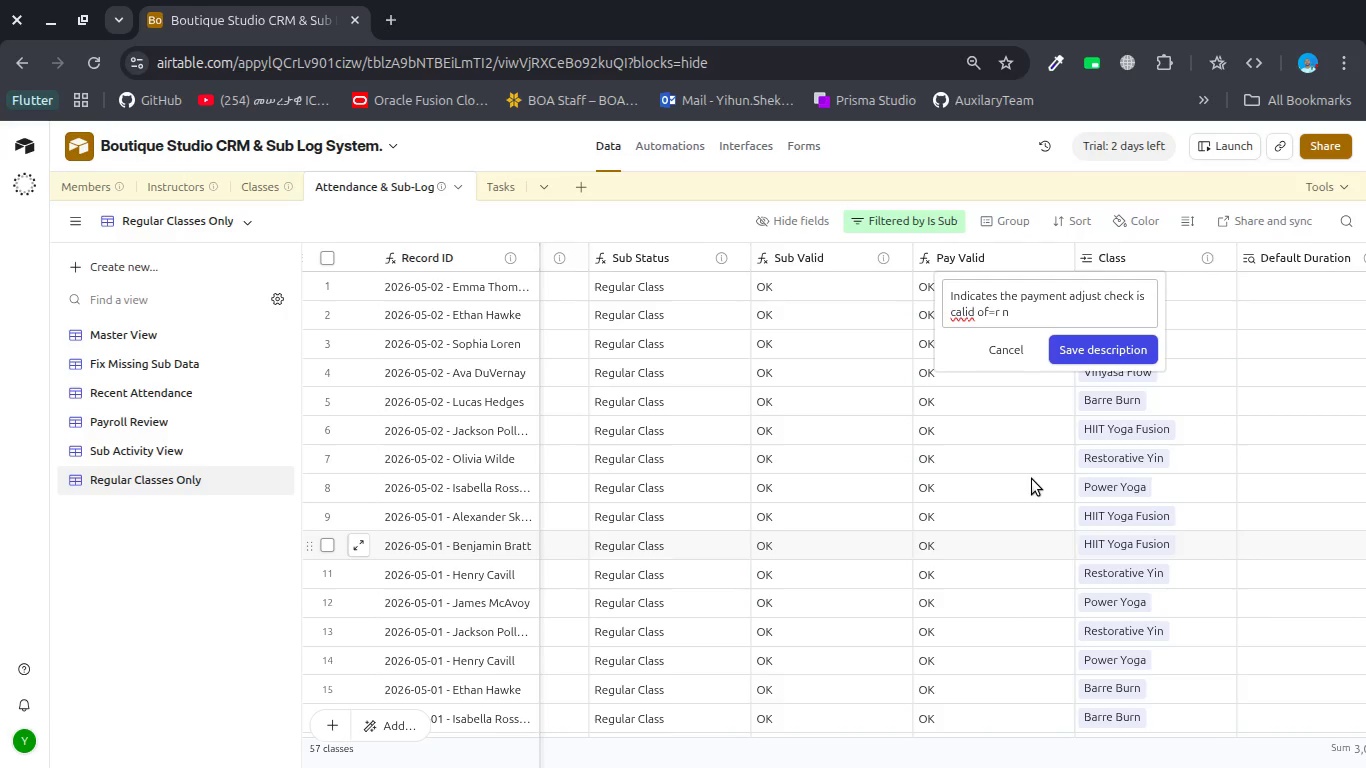 
key(Control+Backspace)
 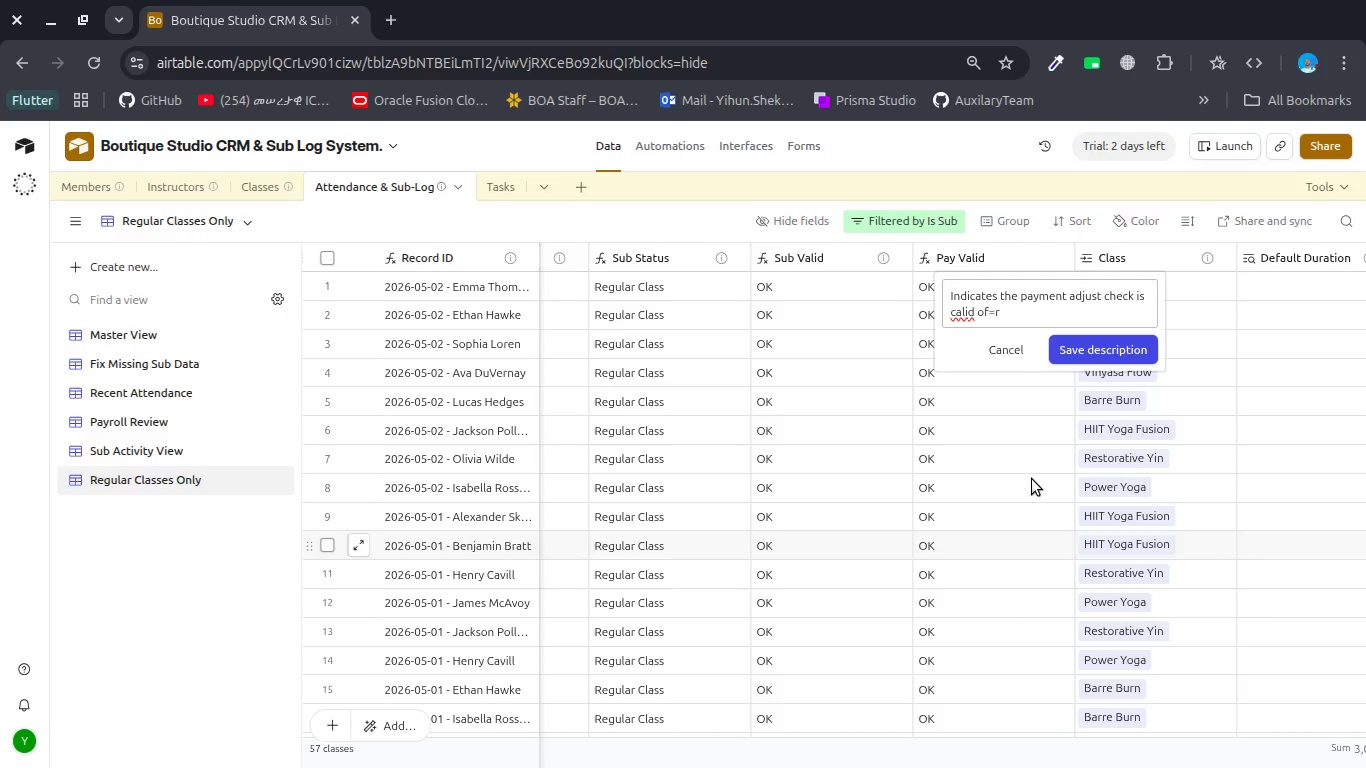 
key(Control+Backspace)
 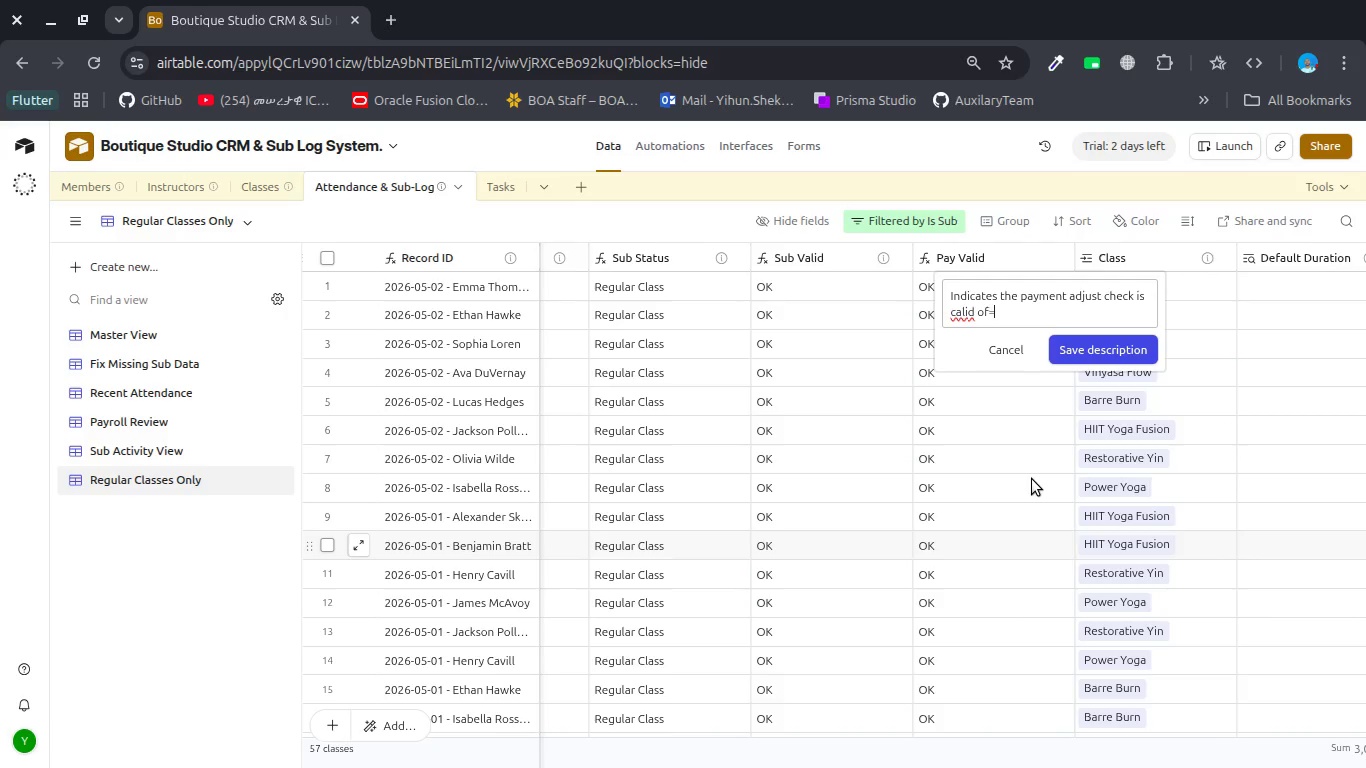 
key(Control+Backspace)
 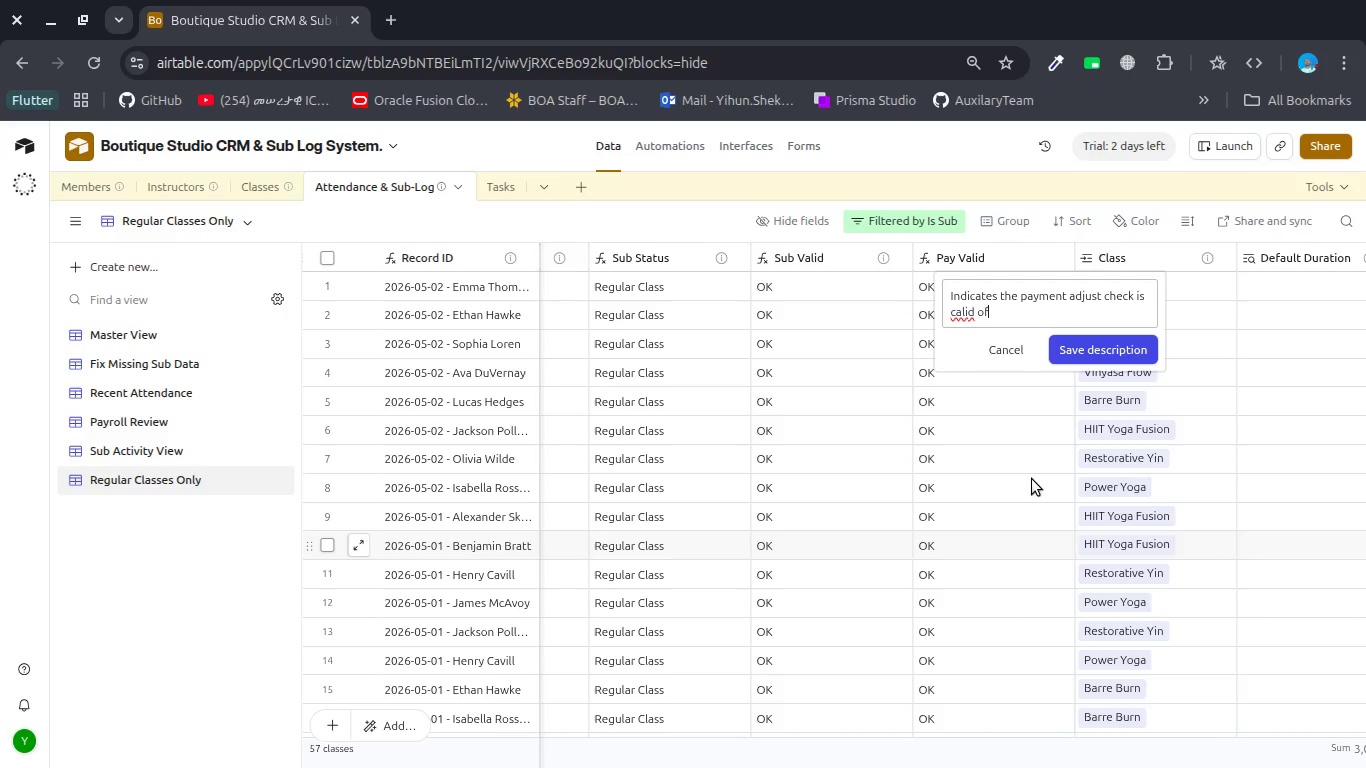 
key(Control+Backspace)
 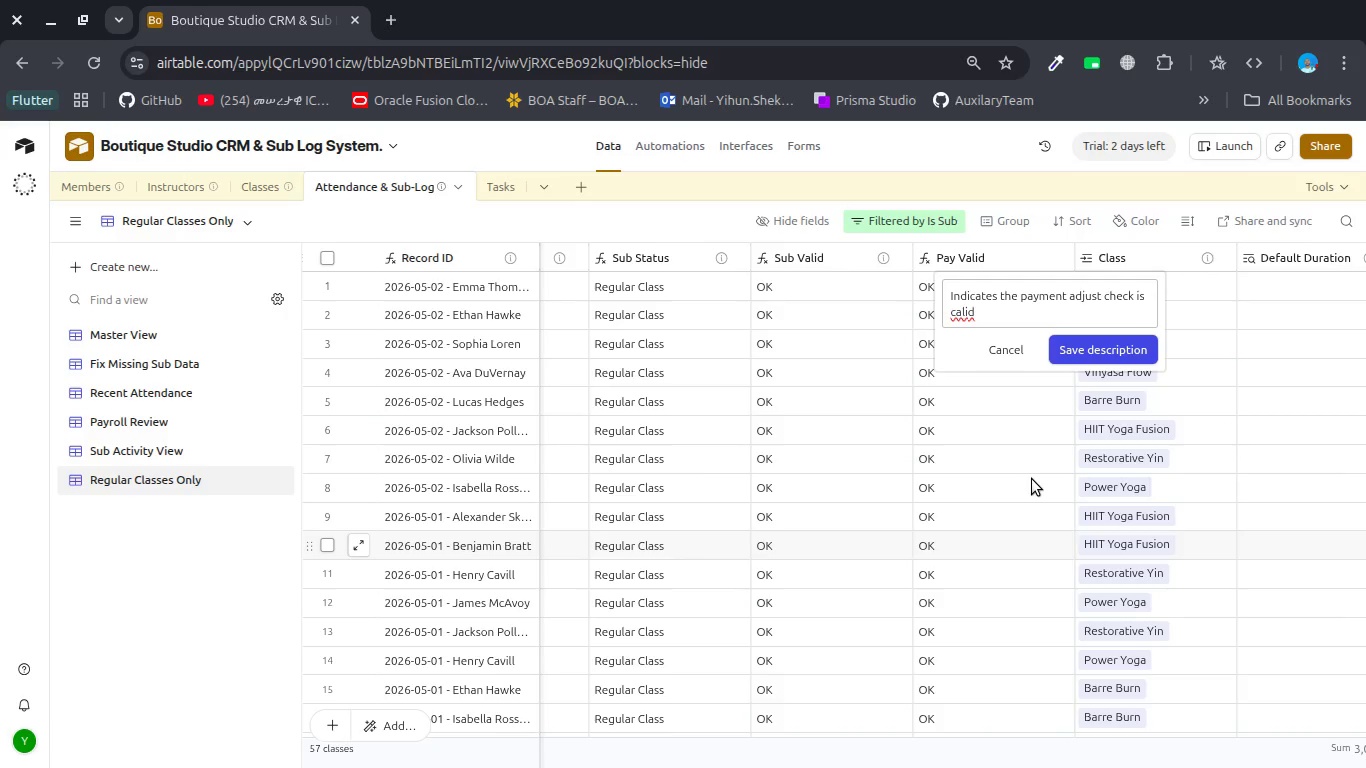 
key(Control+Backspace)
 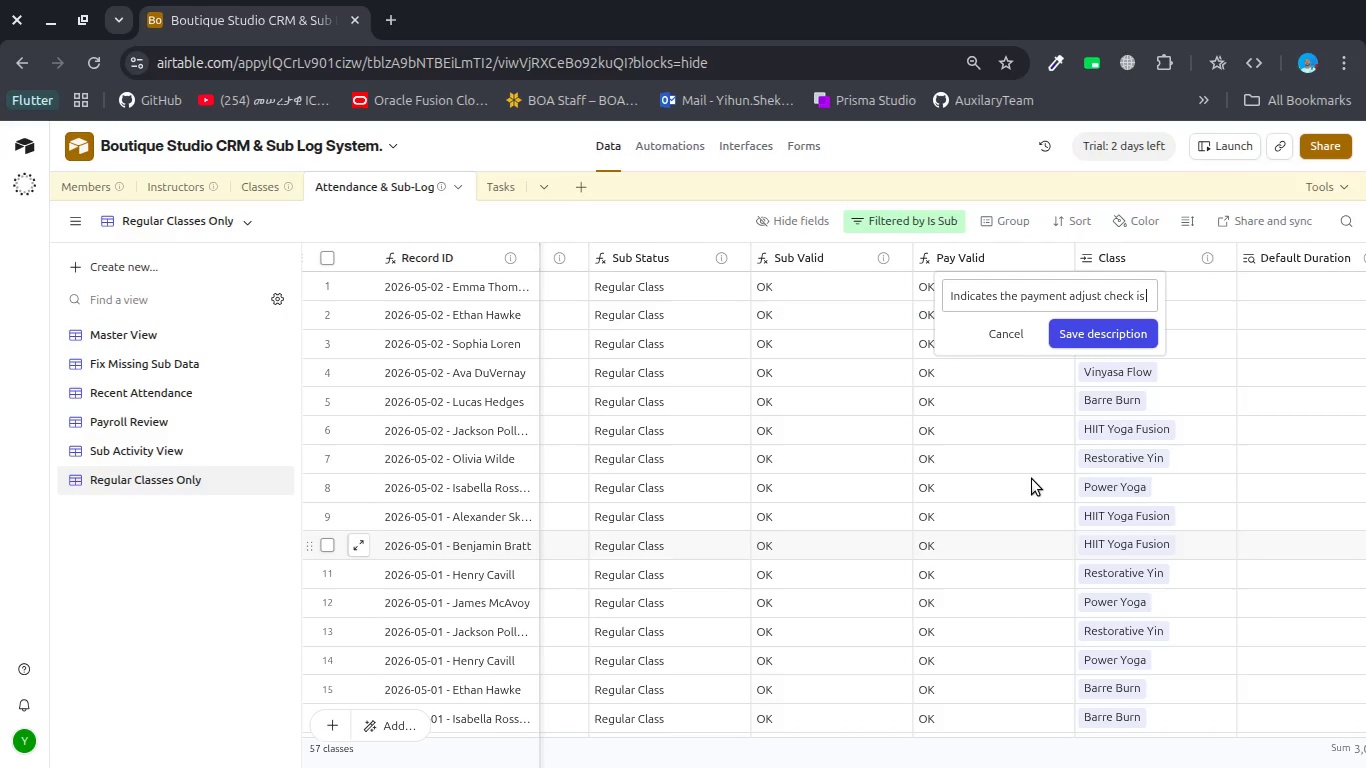 
type(valid or not )
 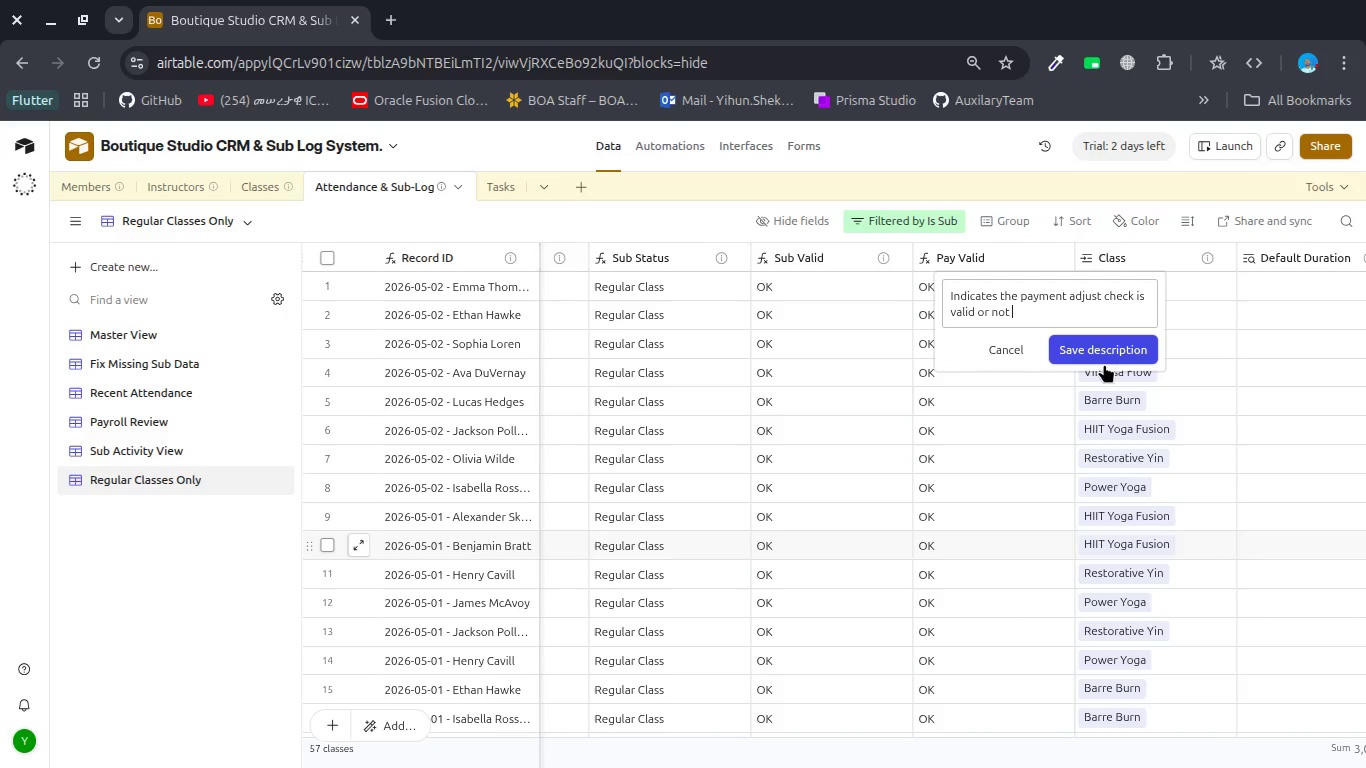 
left_click([1110, 352])
 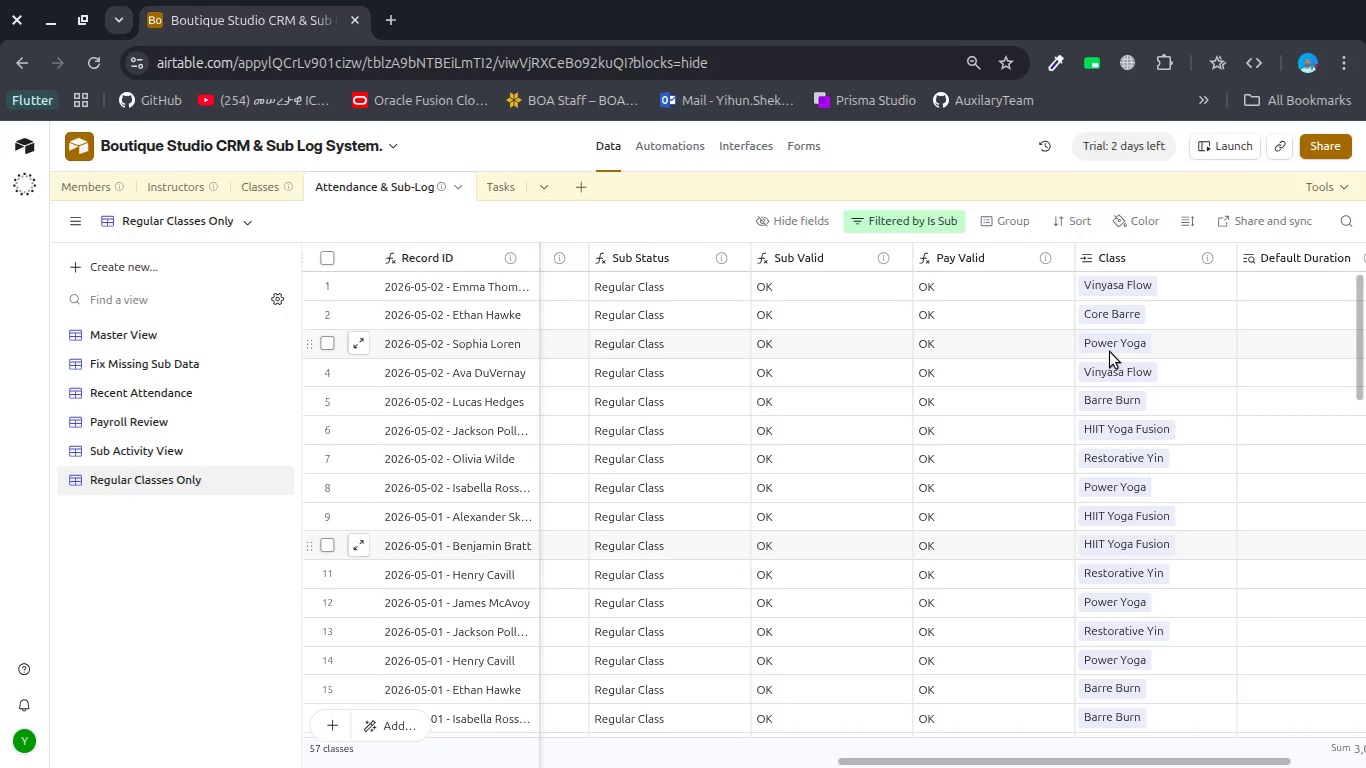 
wait(25.64)
 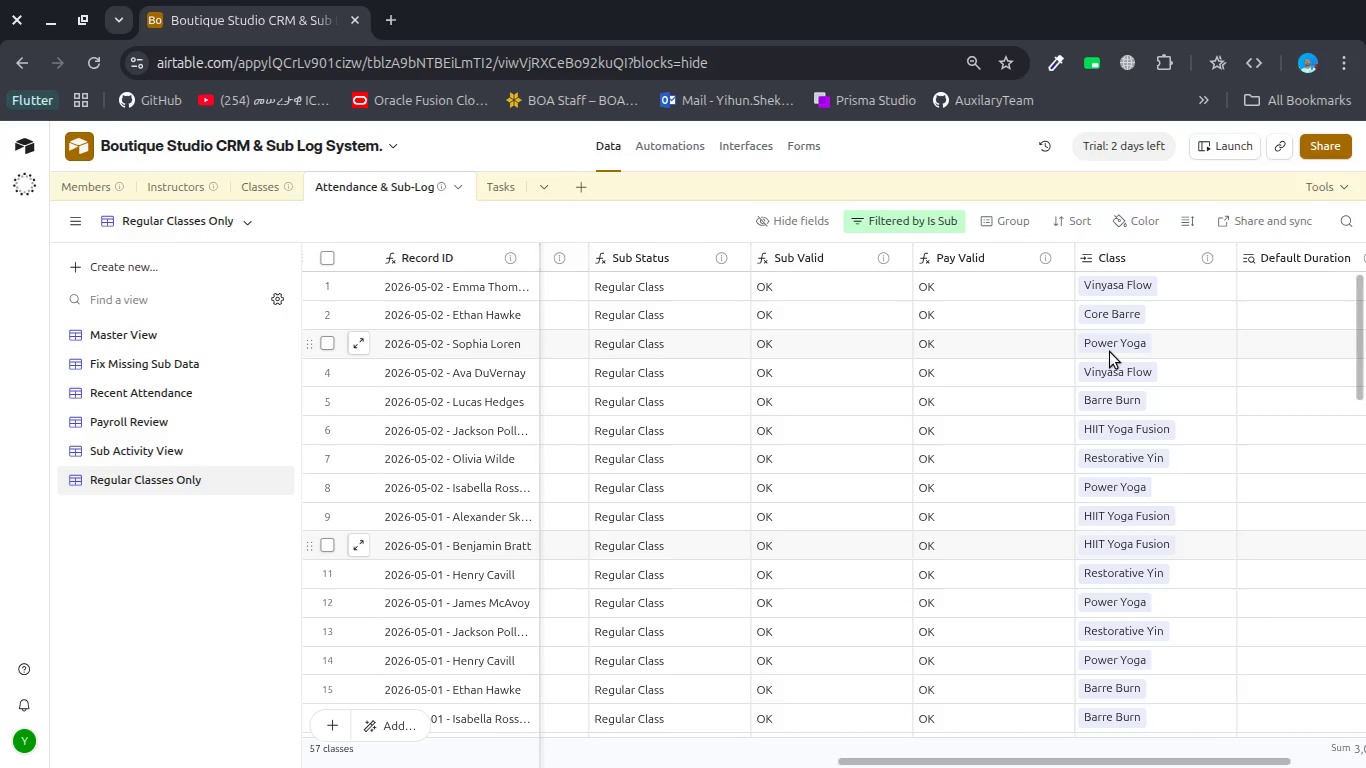 
scroll: coordinate [954, 413], scroll_direction: up, amount: 25.0
 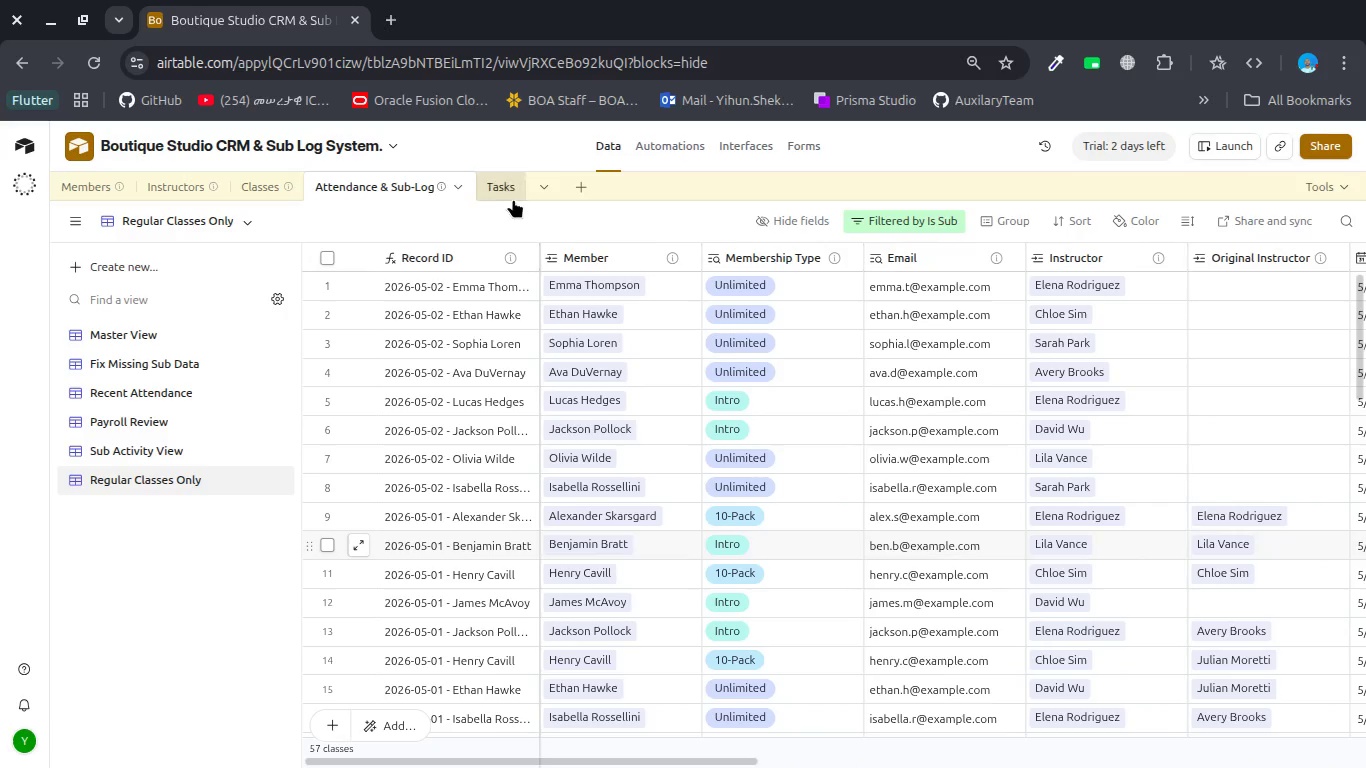 
left_click([499, 188])
 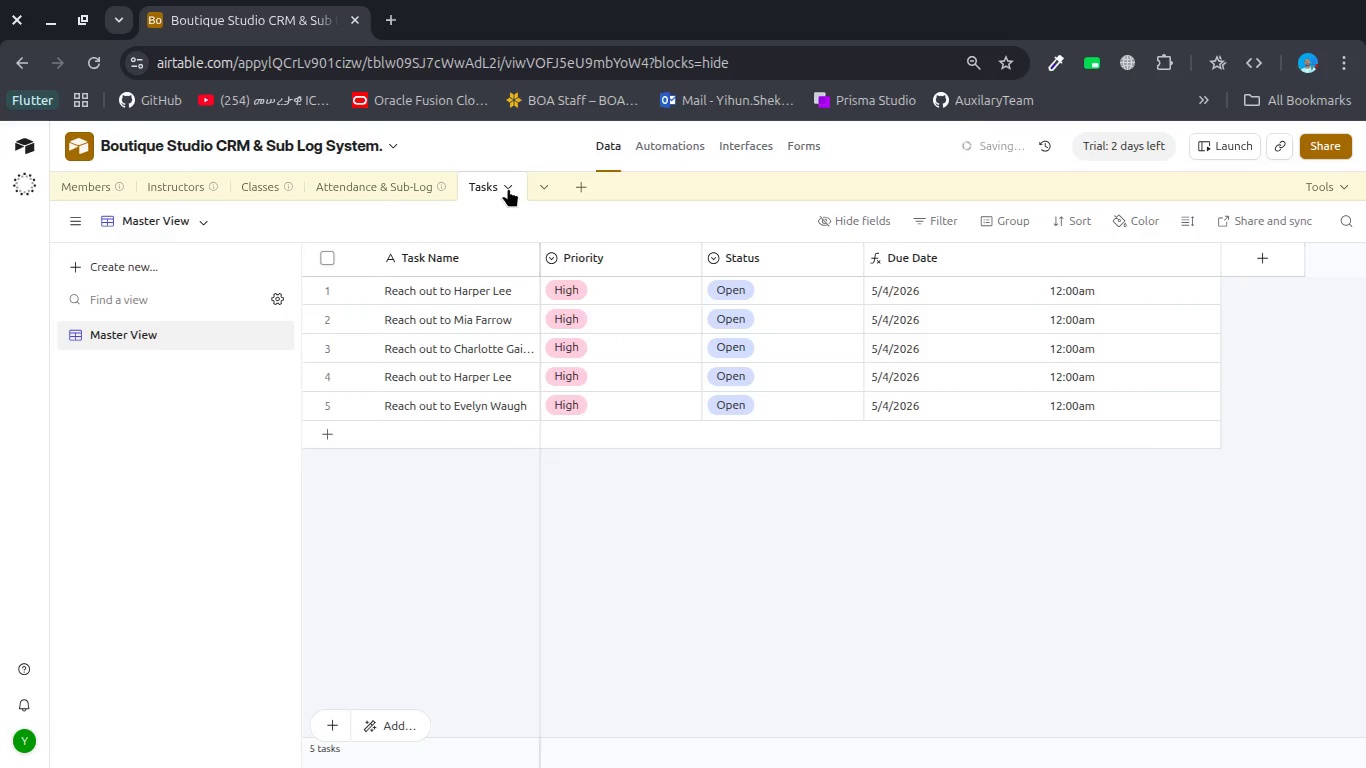 
left_click([508, 188])
 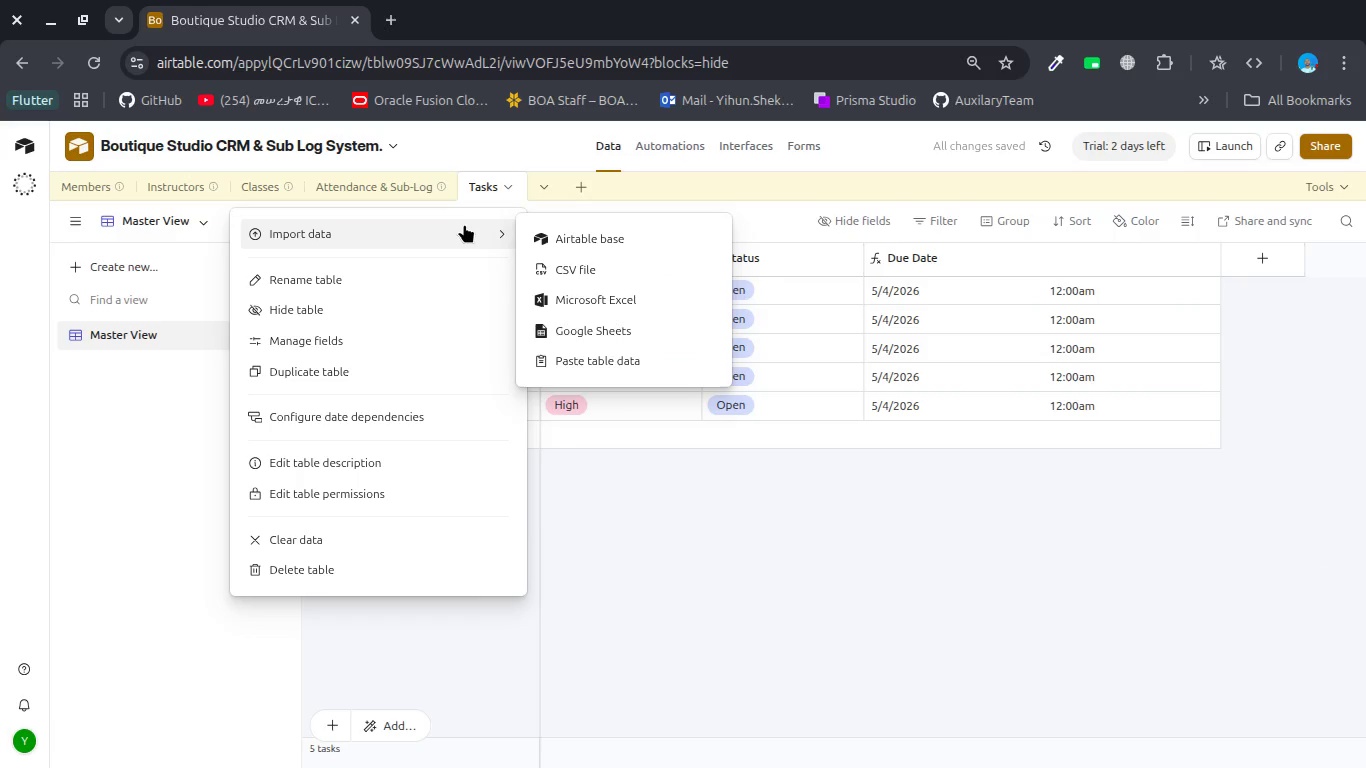 
left_click([404, 458])
 